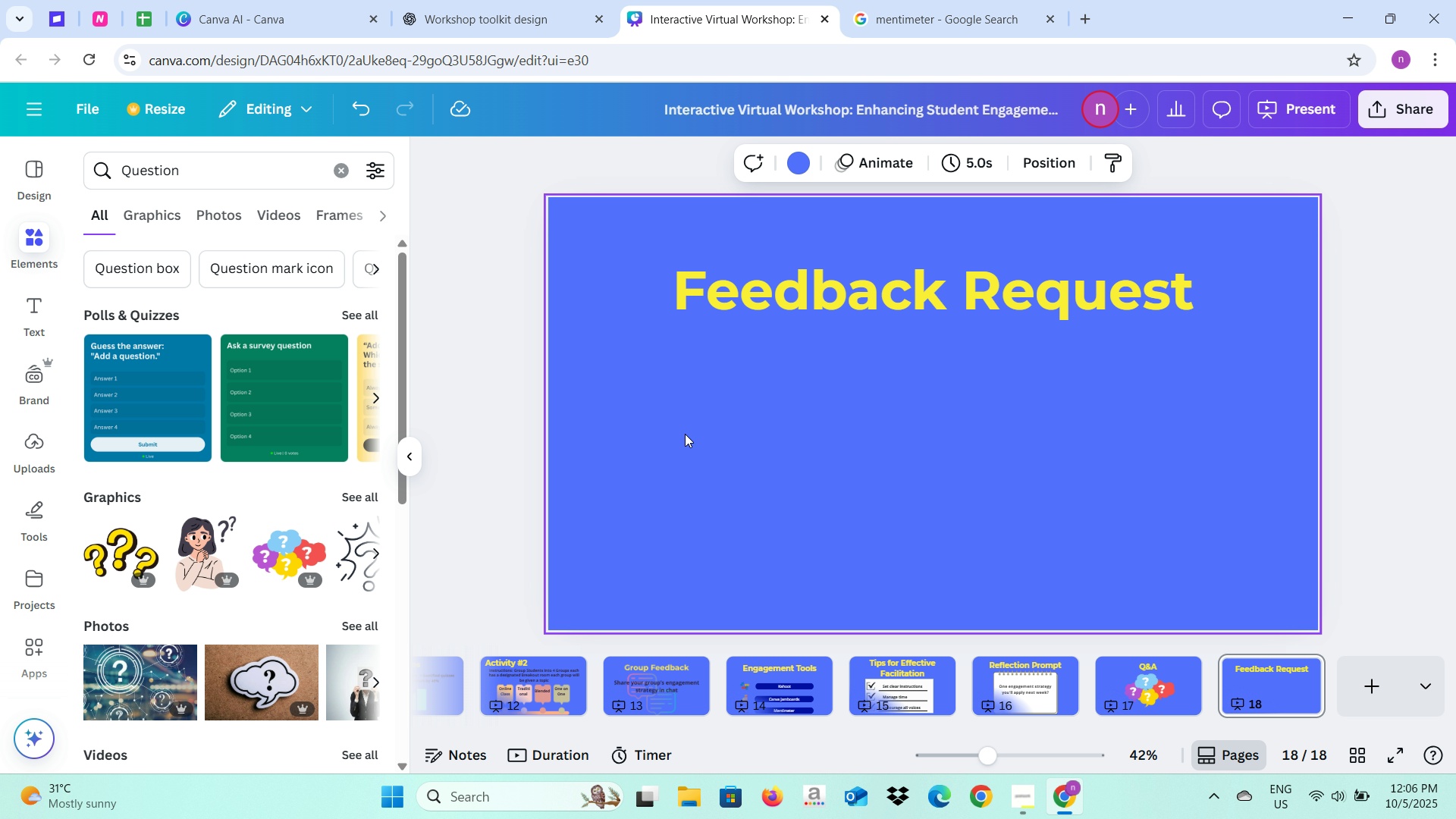 
key(Control+V)
 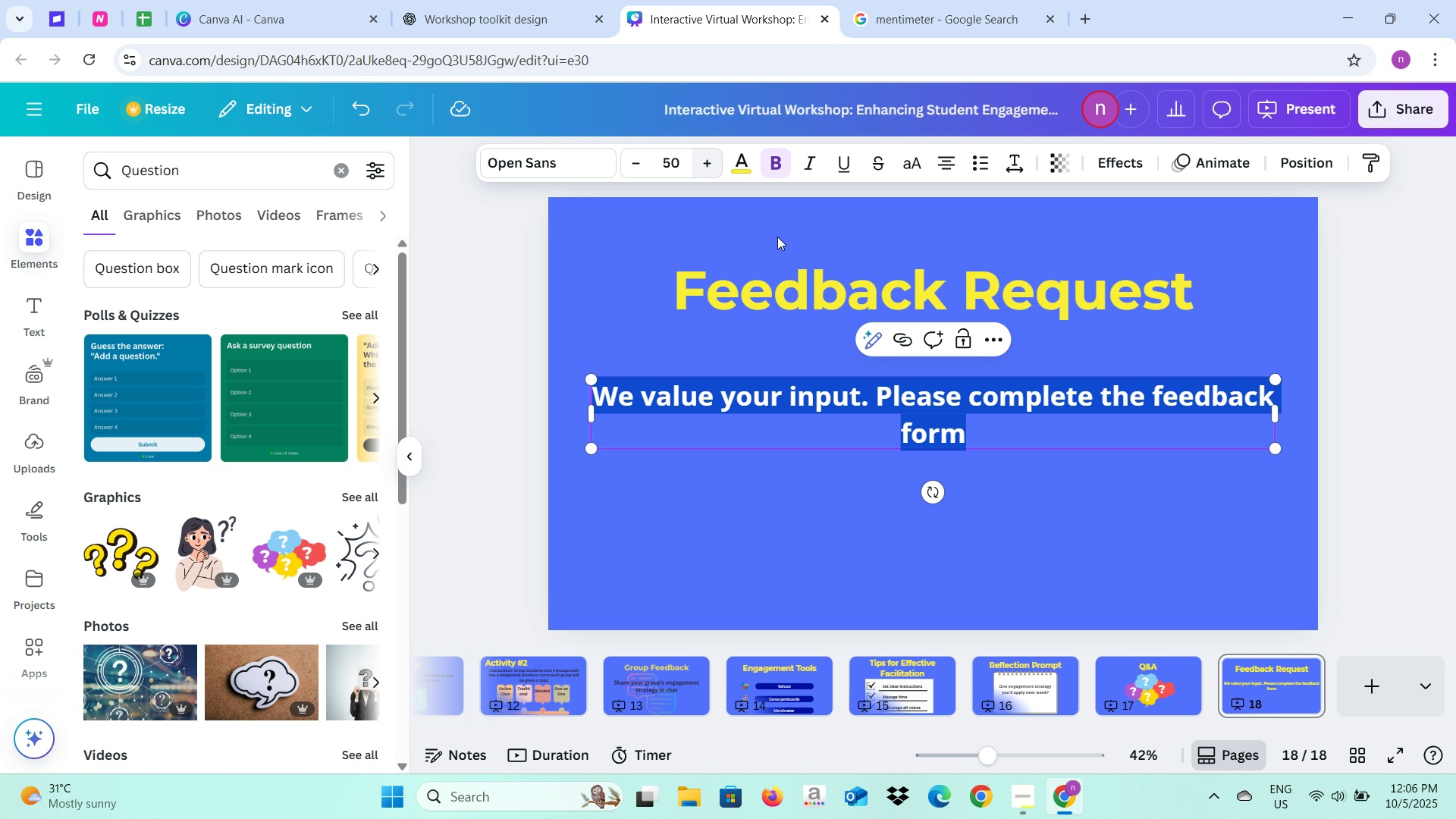 
left_click([767, 452])
 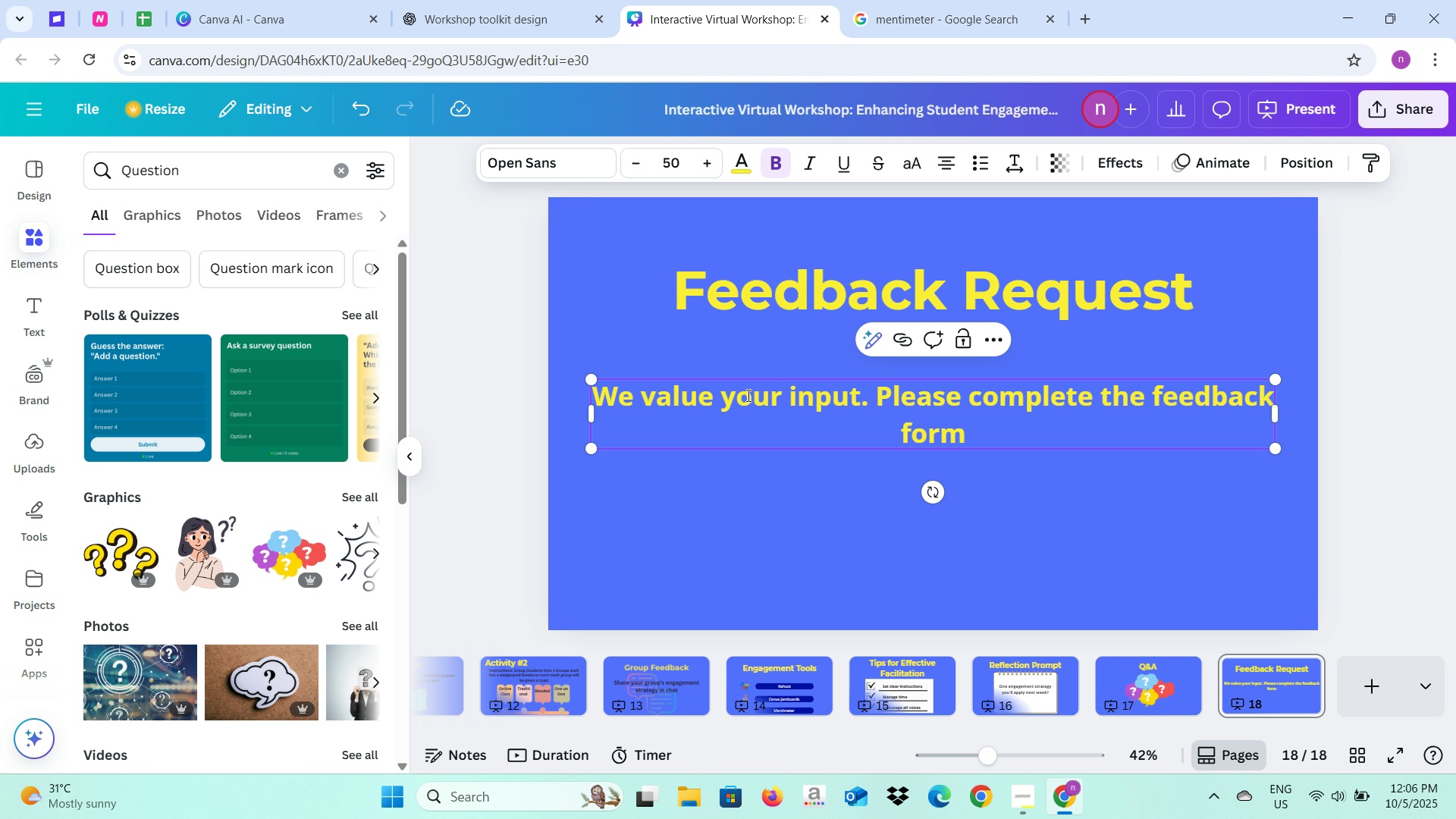 
left_click([747, 395])
 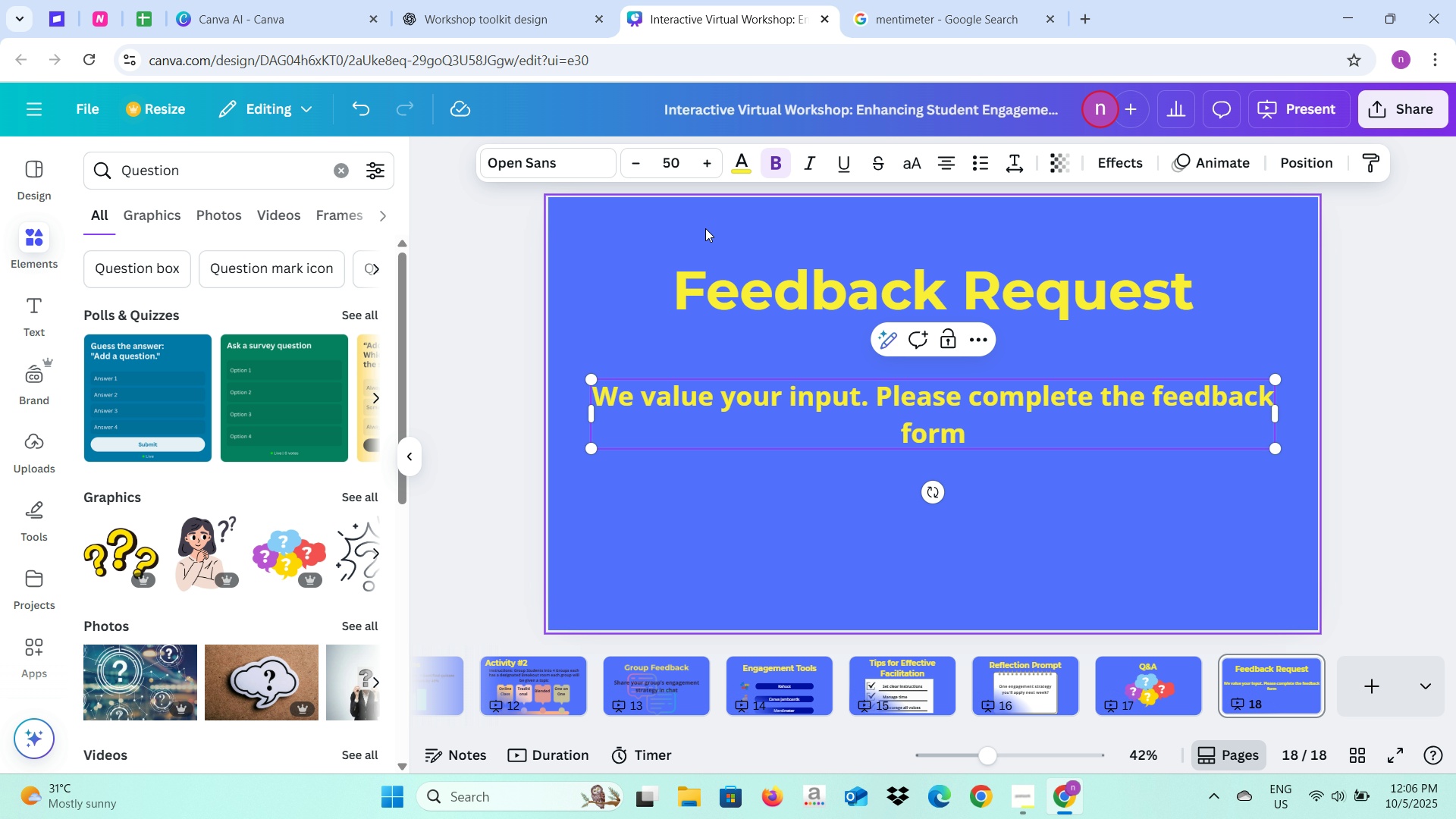 
key(Control+A)
 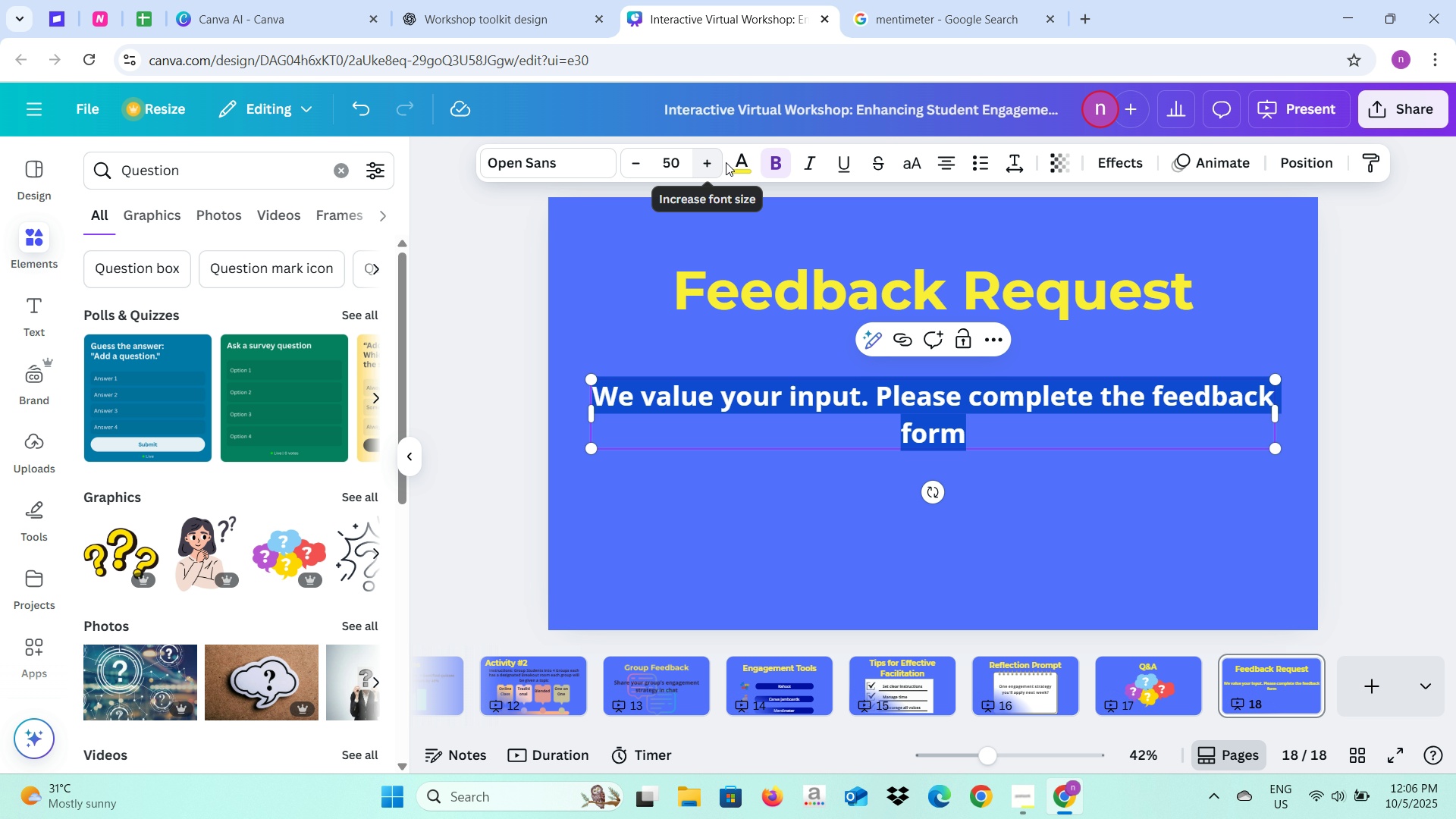 
left_click([732, 162])
 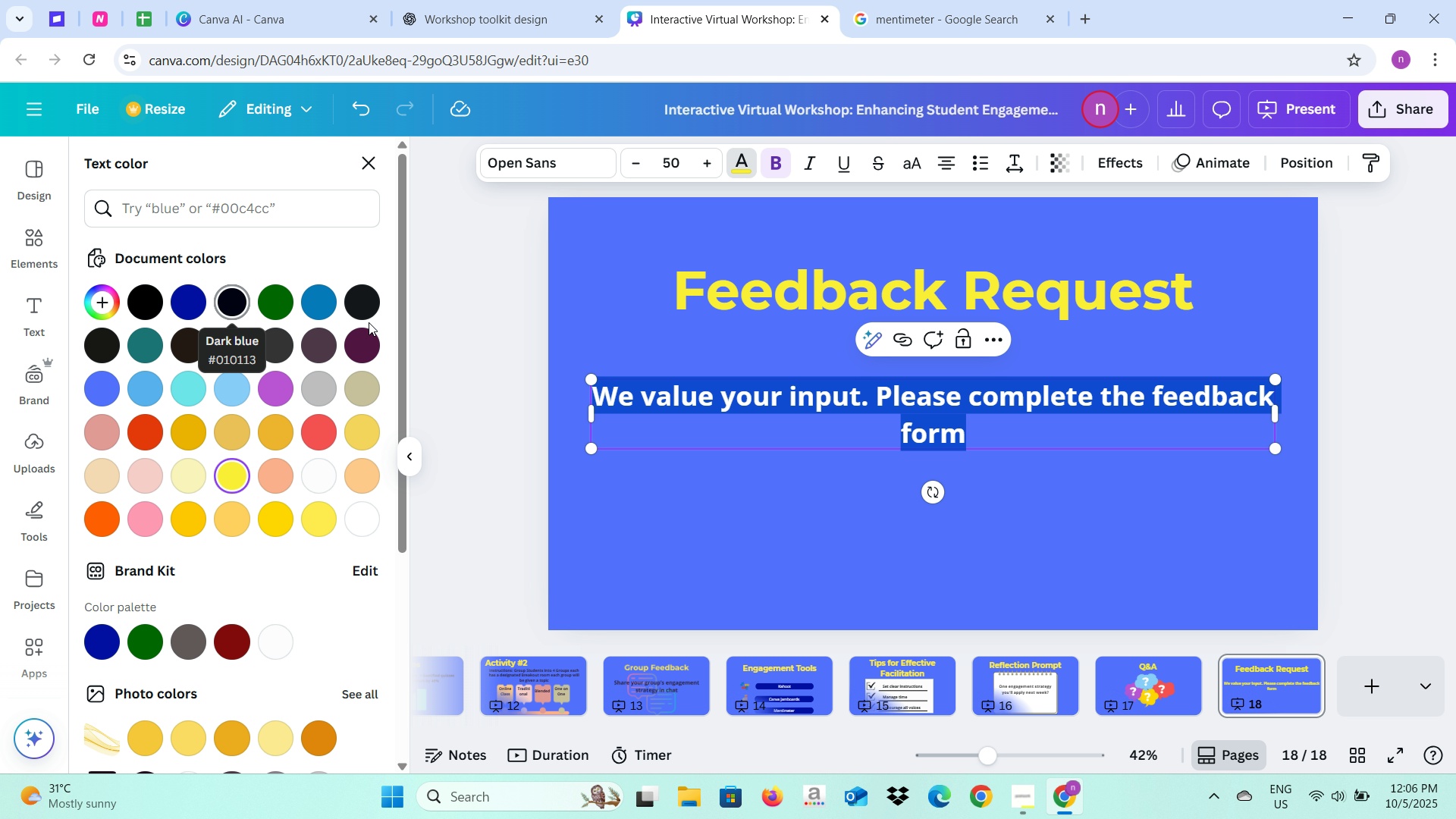 
wait(9.12)
 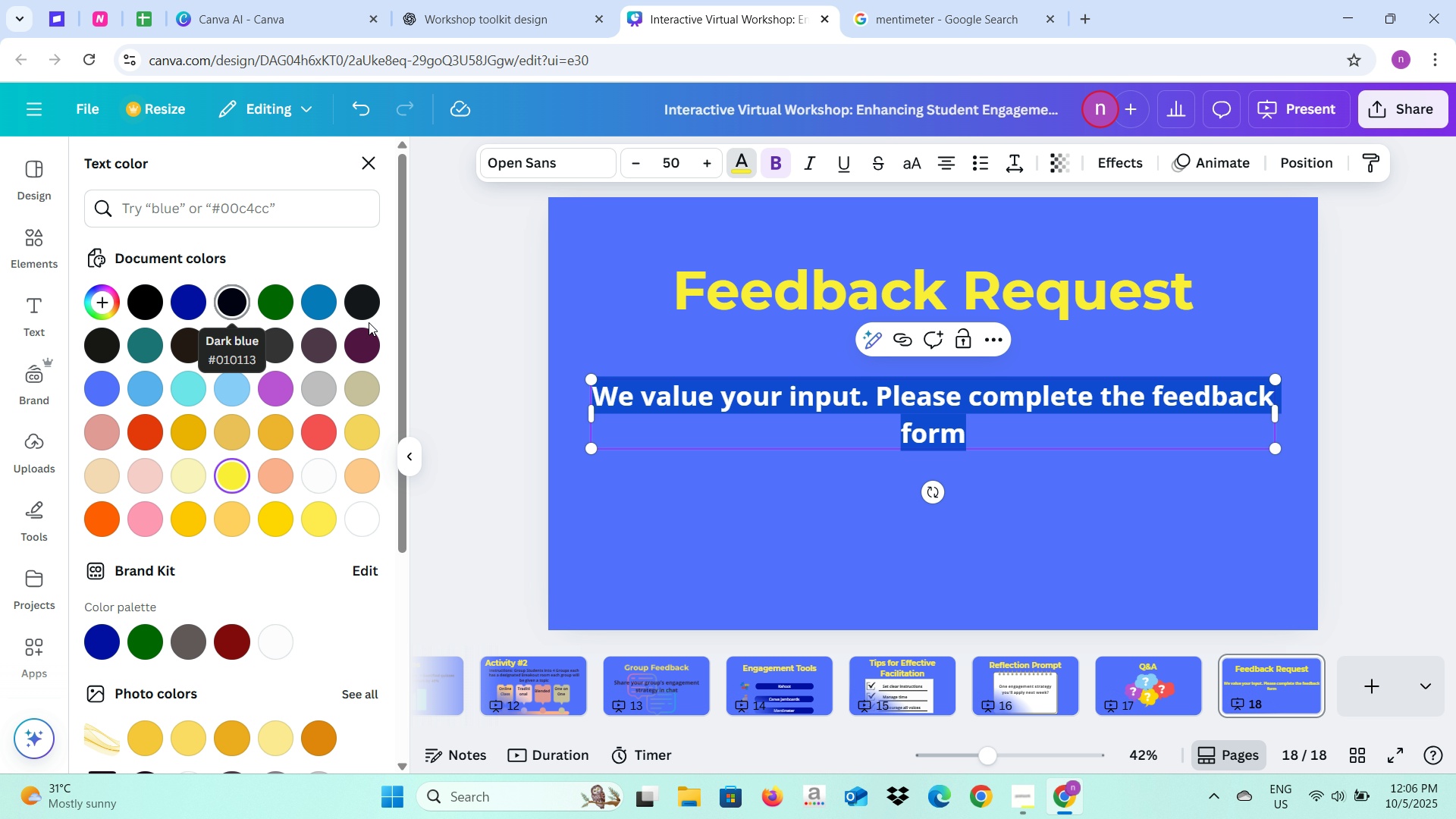 
left_click([312, 342])
 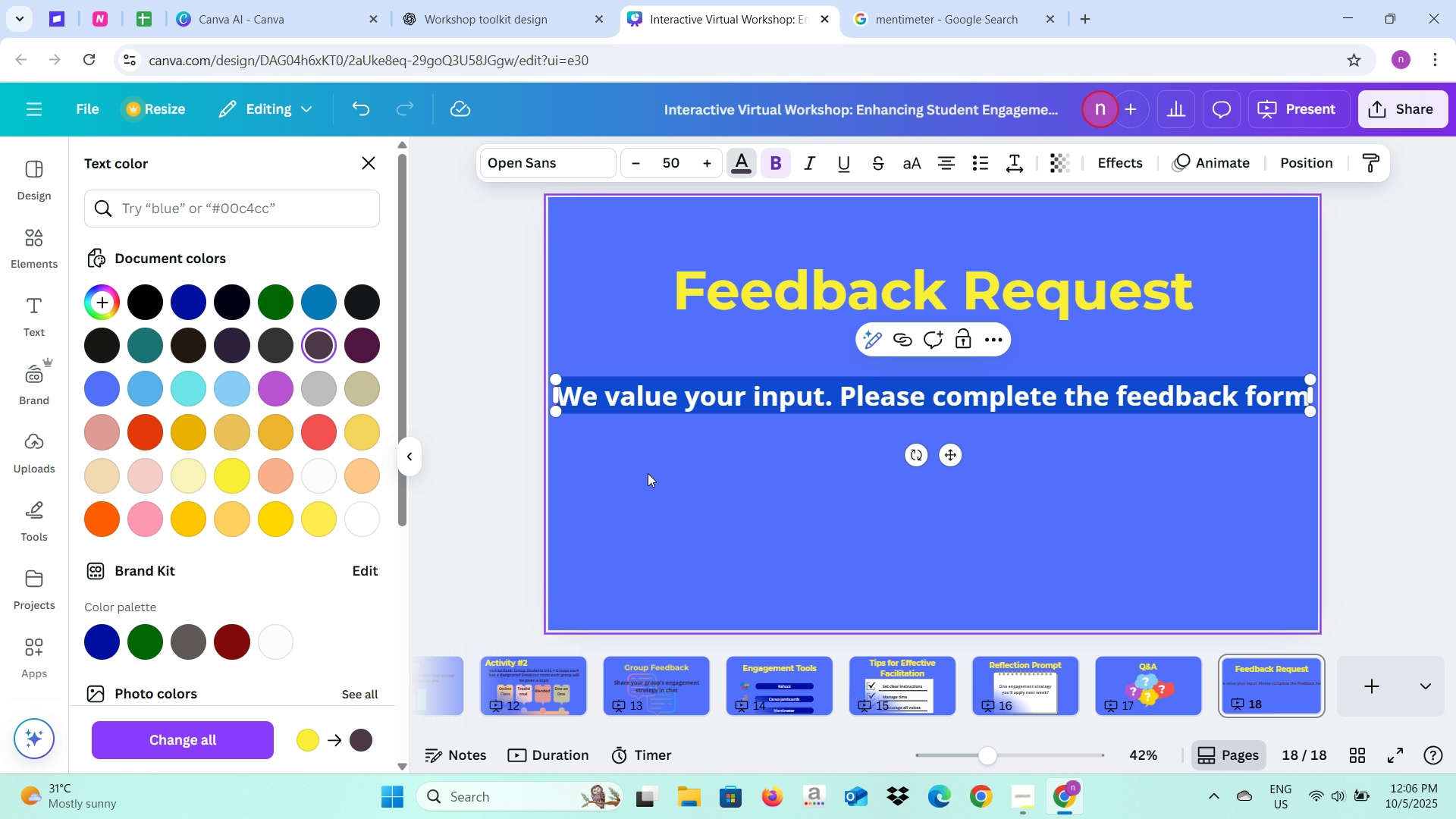 
left_click([674, 479])
 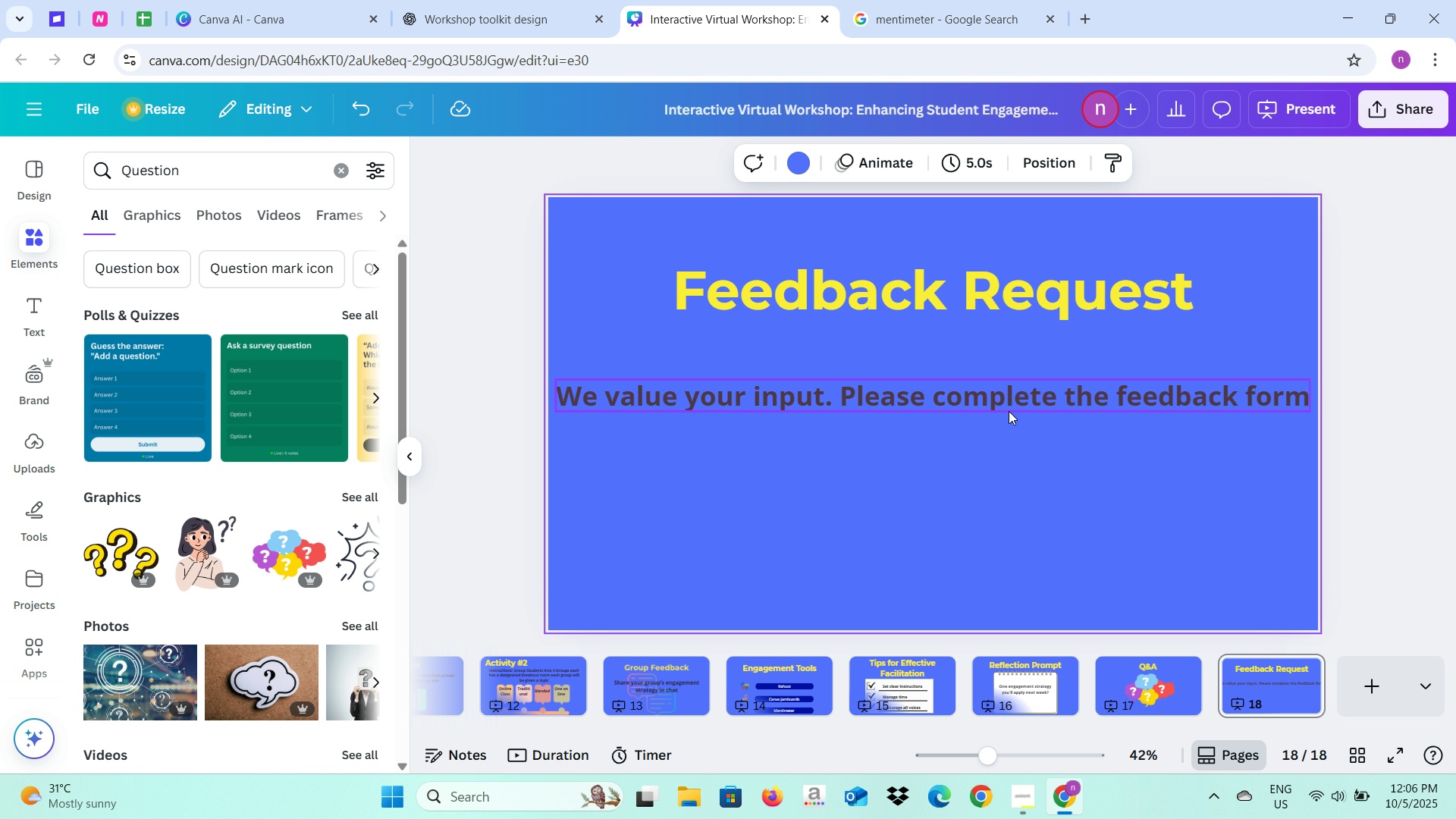 
left_click([1181, 404])
 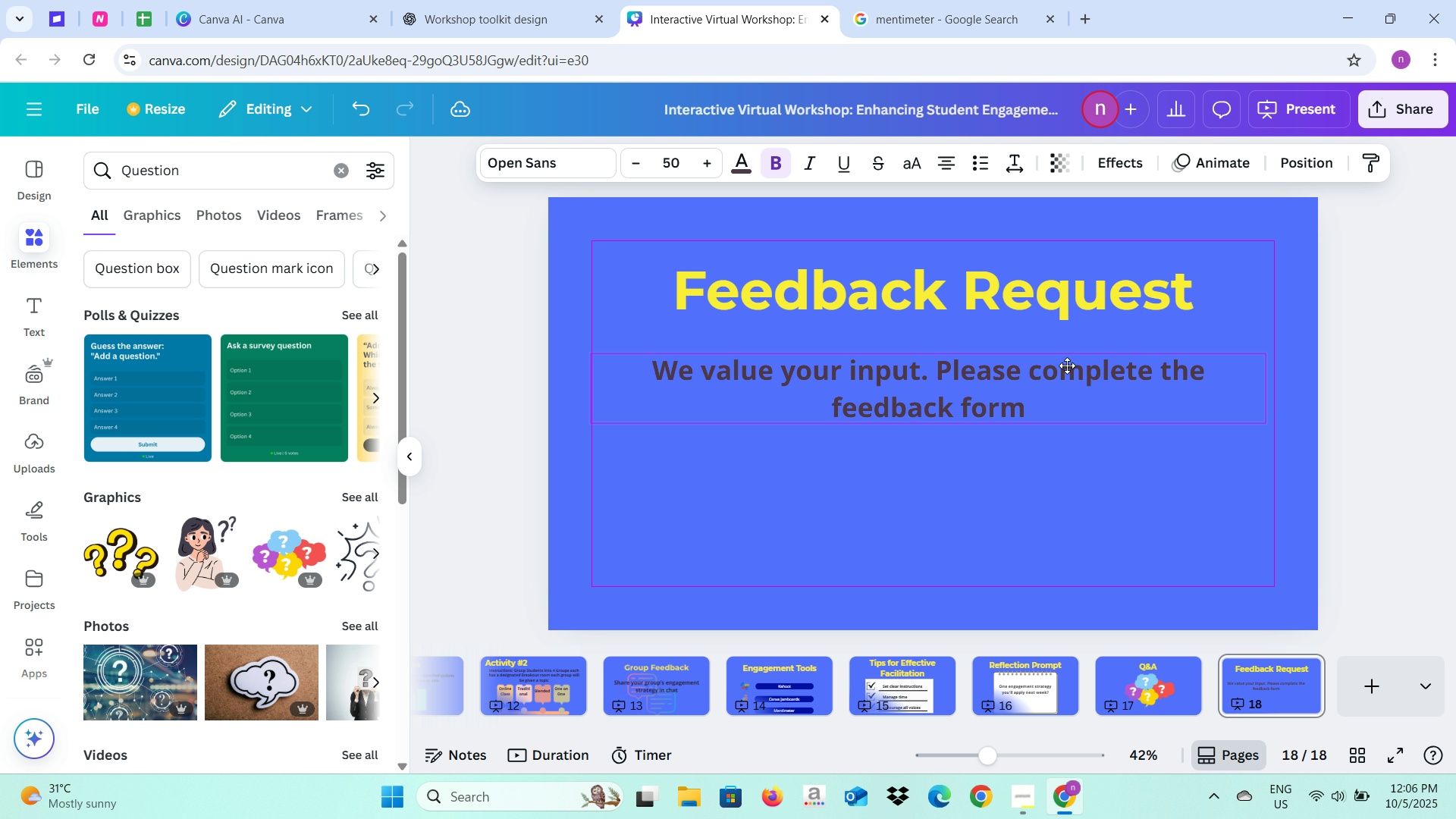 
wait(6.2)
 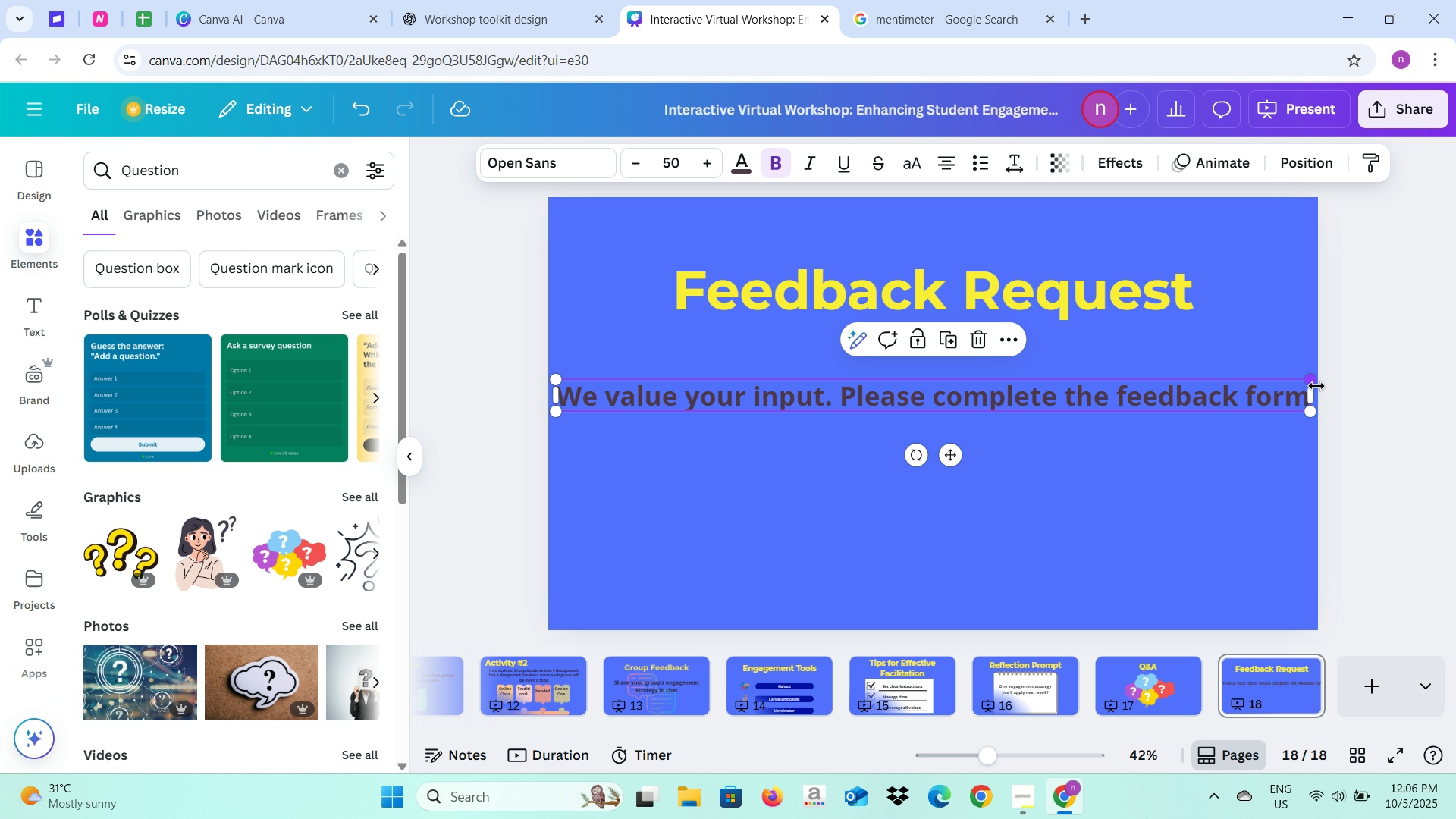 
left_click([911, 18])
 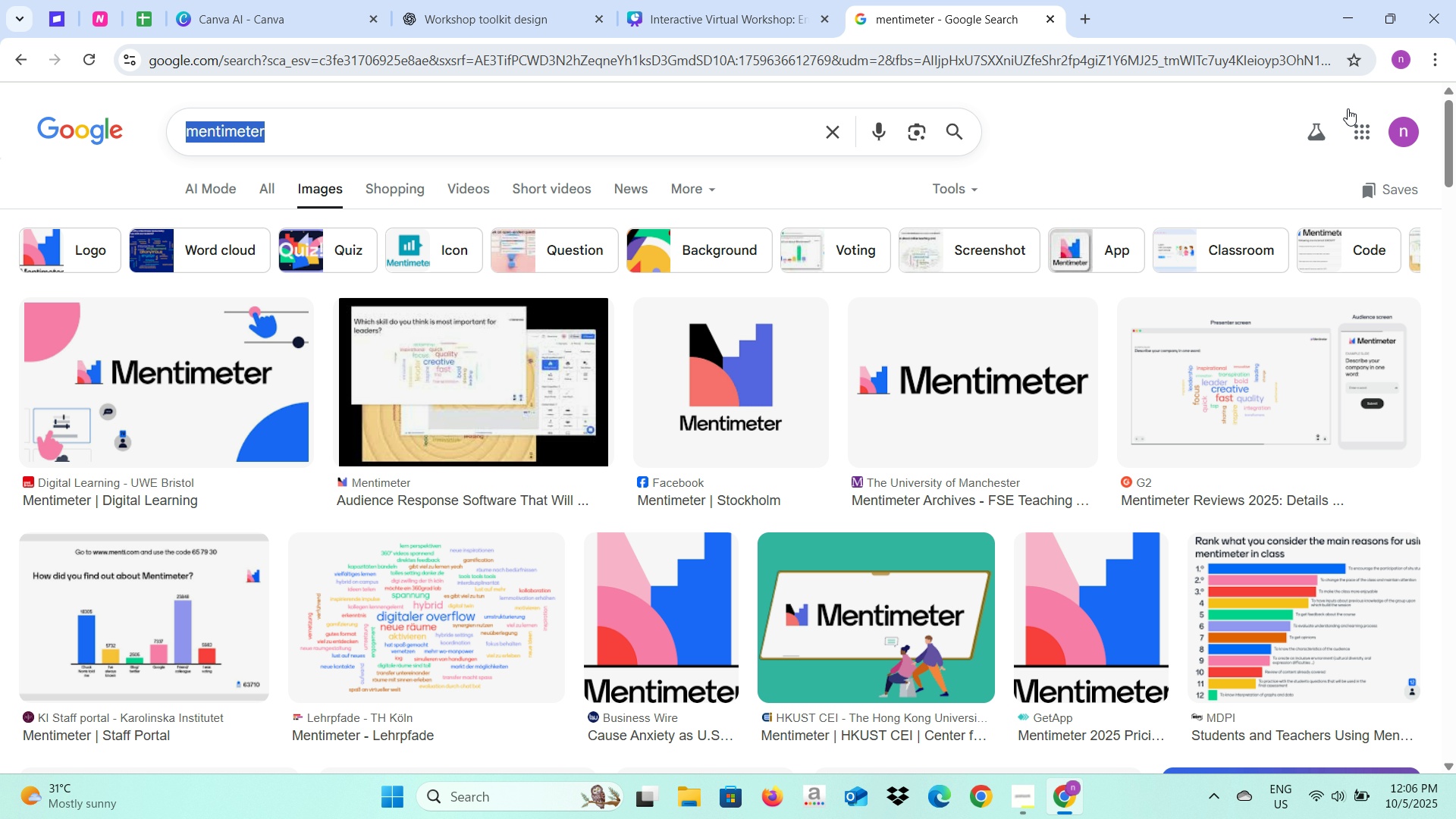 
left_click([1361, 134])
 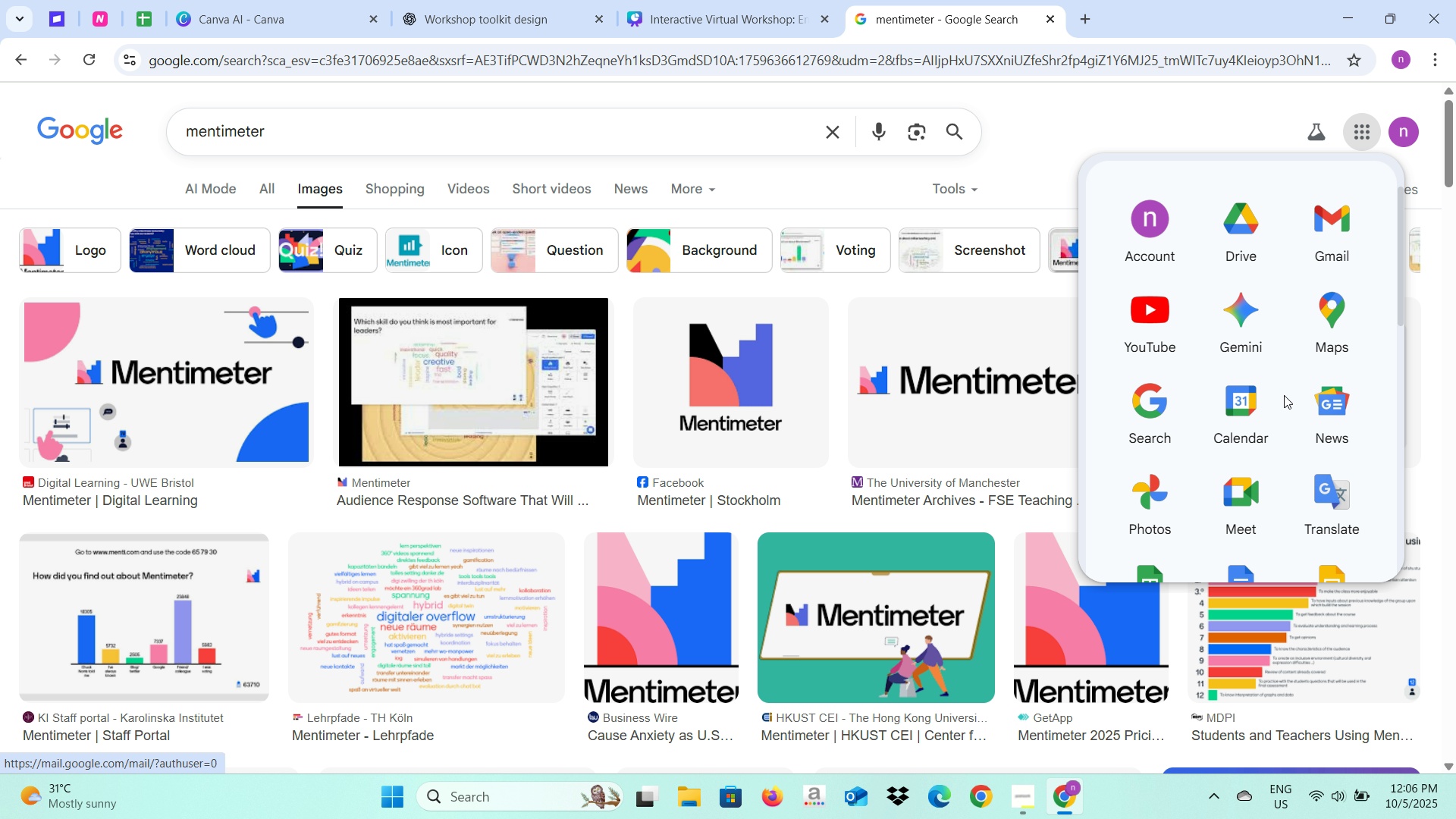 
scroll: coordinate [1301, 437], scroll_direction: down, amount: 8.0
 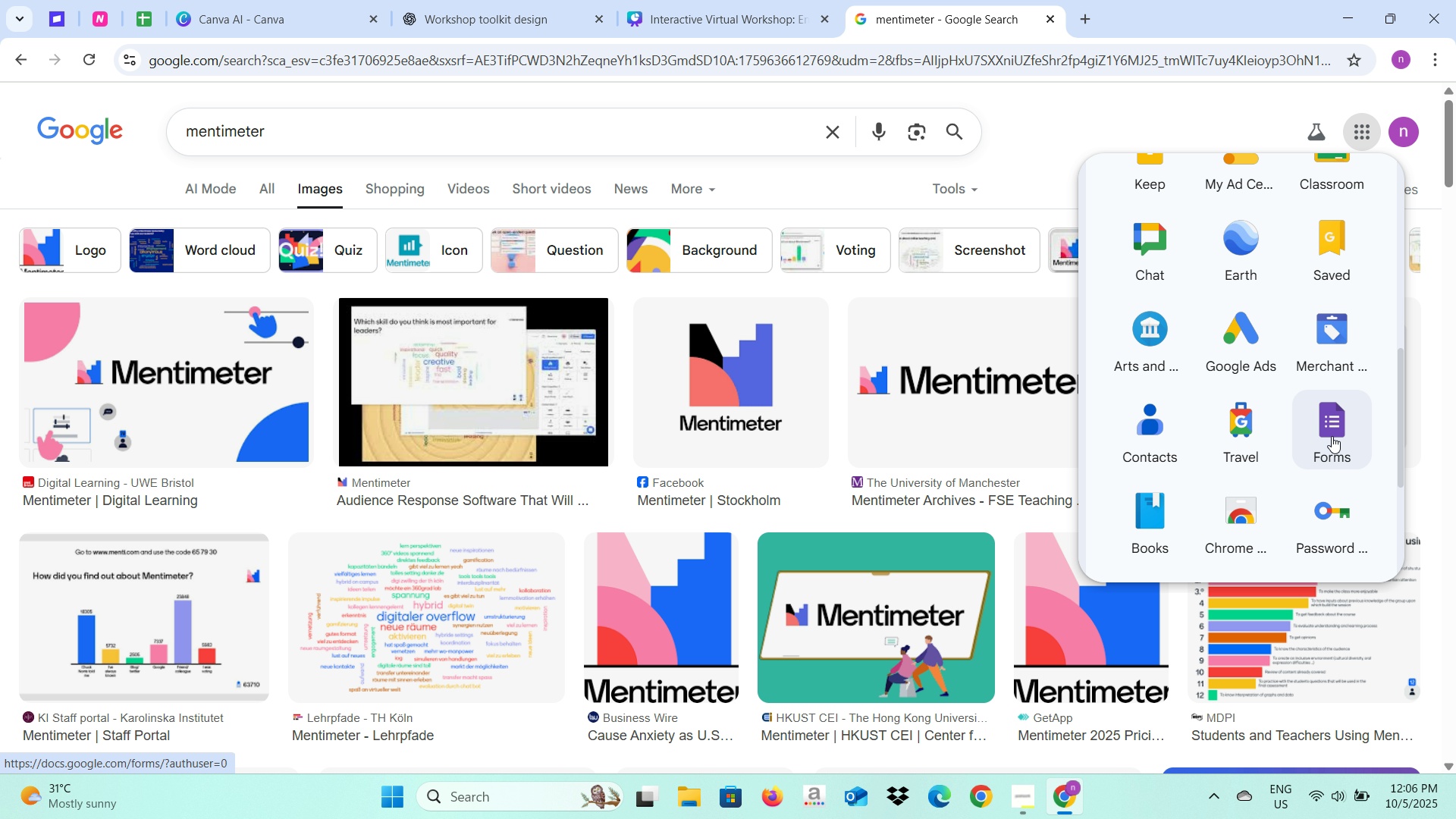 
left_click([1332, 436])
 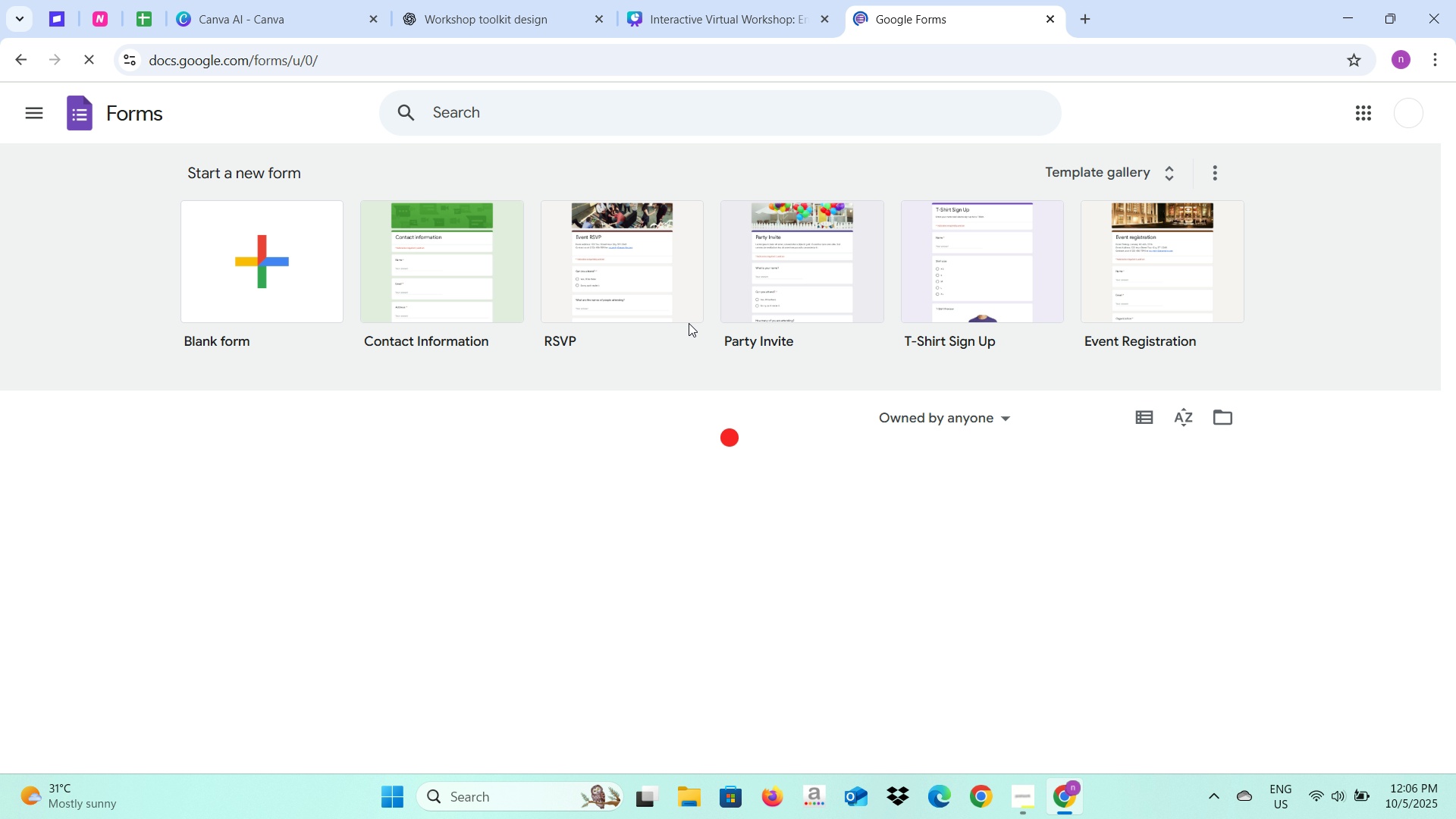 
left_click([265, 281])
 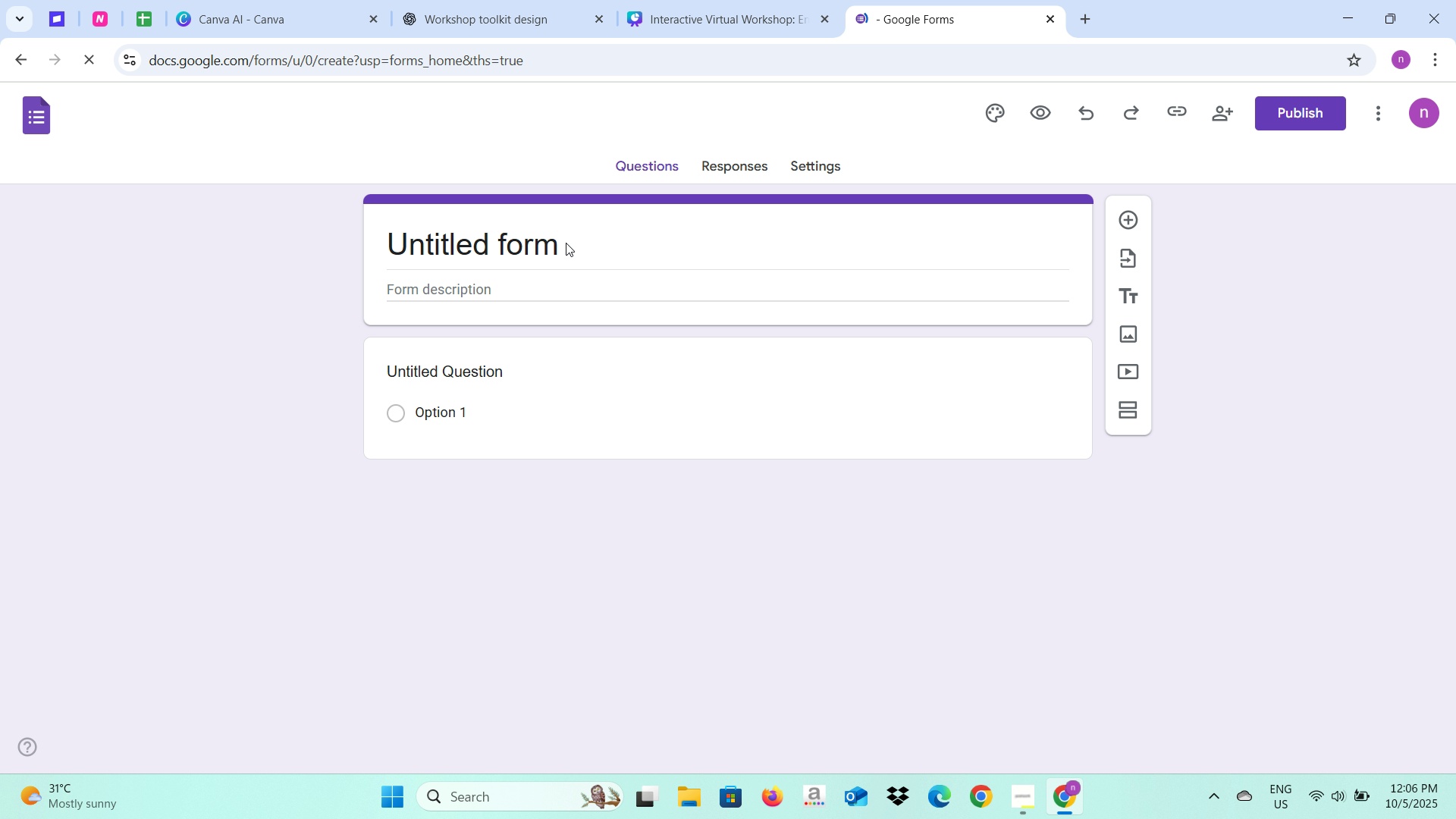 
double_click([535, 246])
 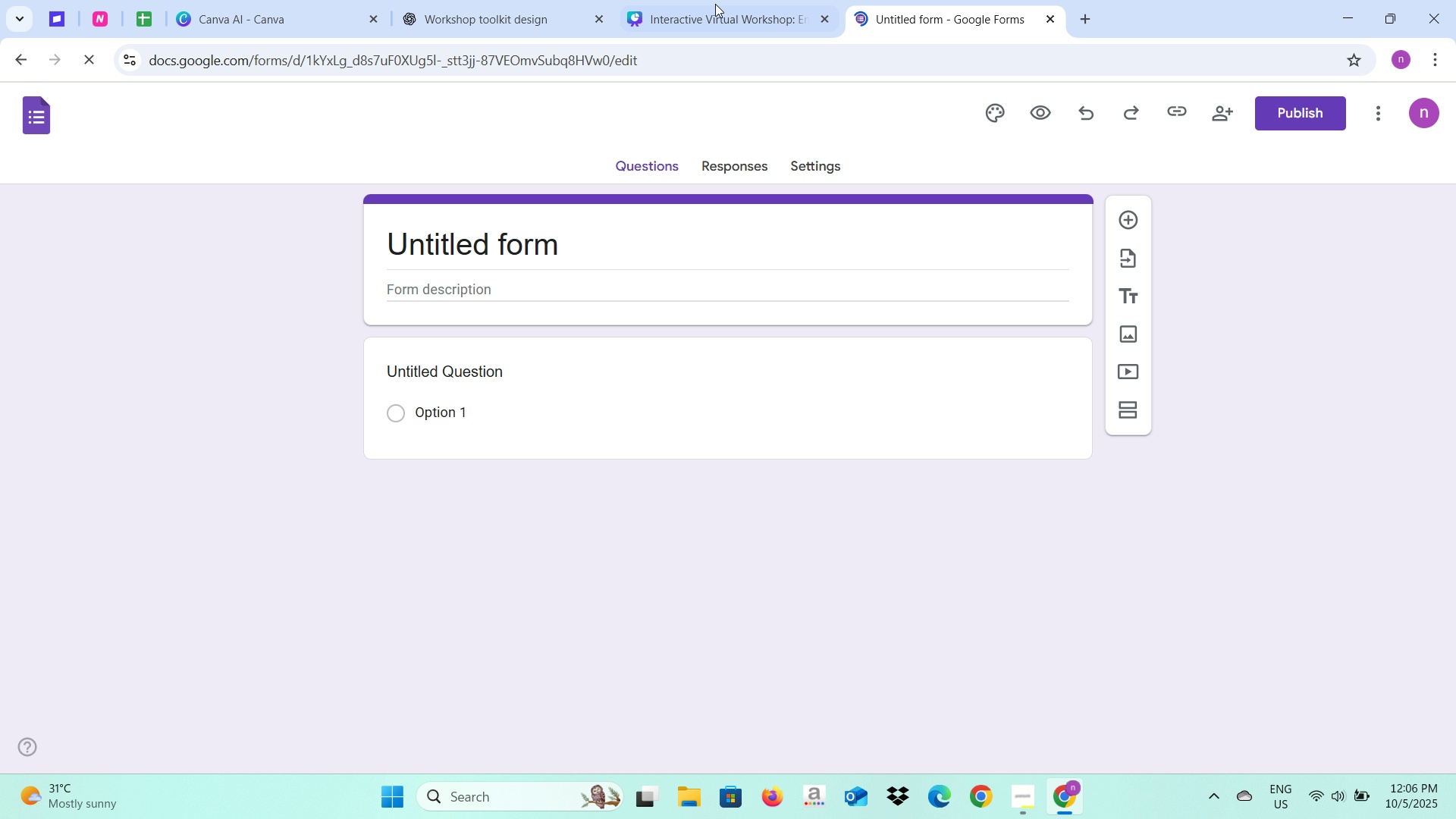 
left_click([720, 0])
 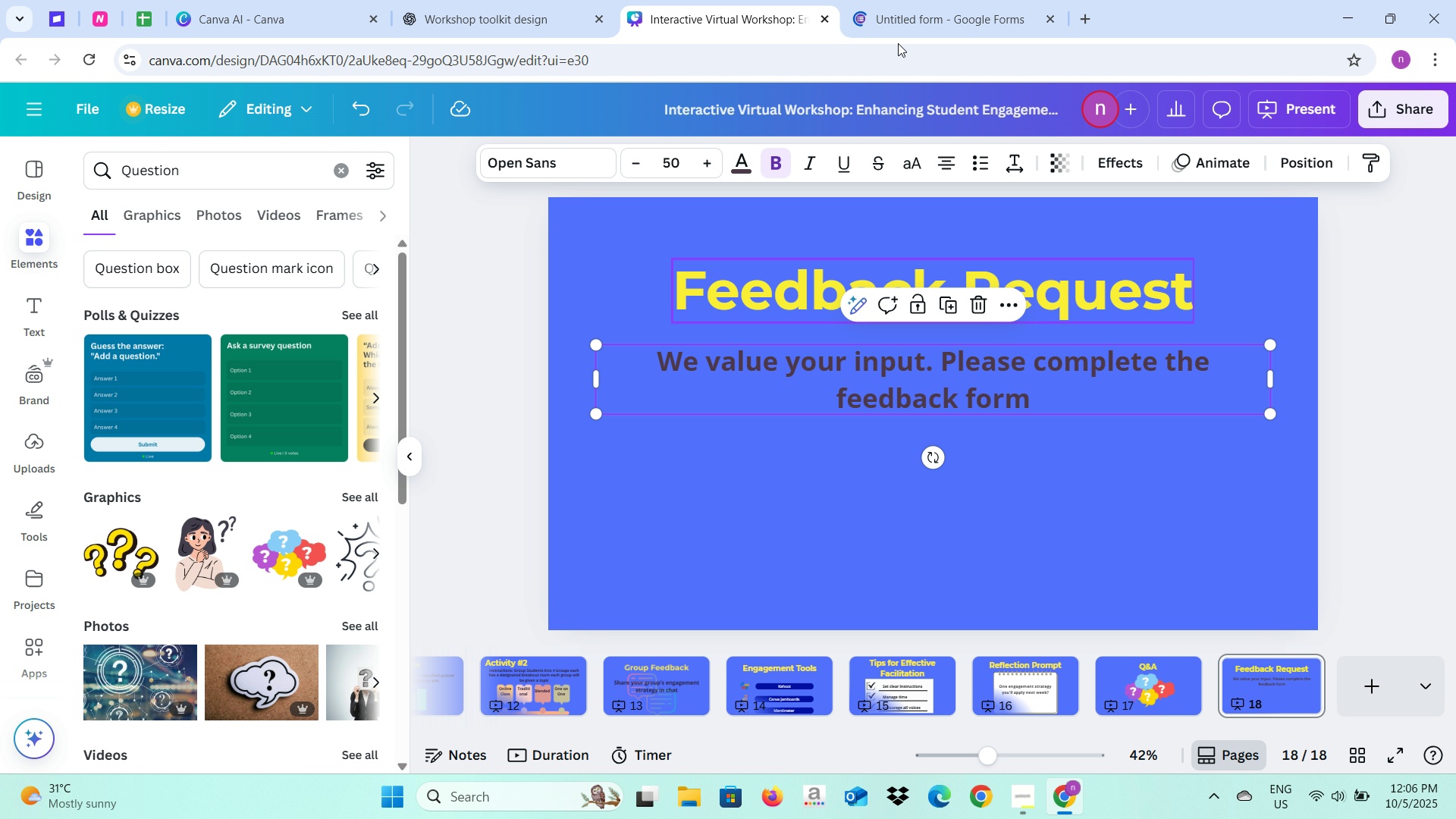 
left_click([899, 21])
 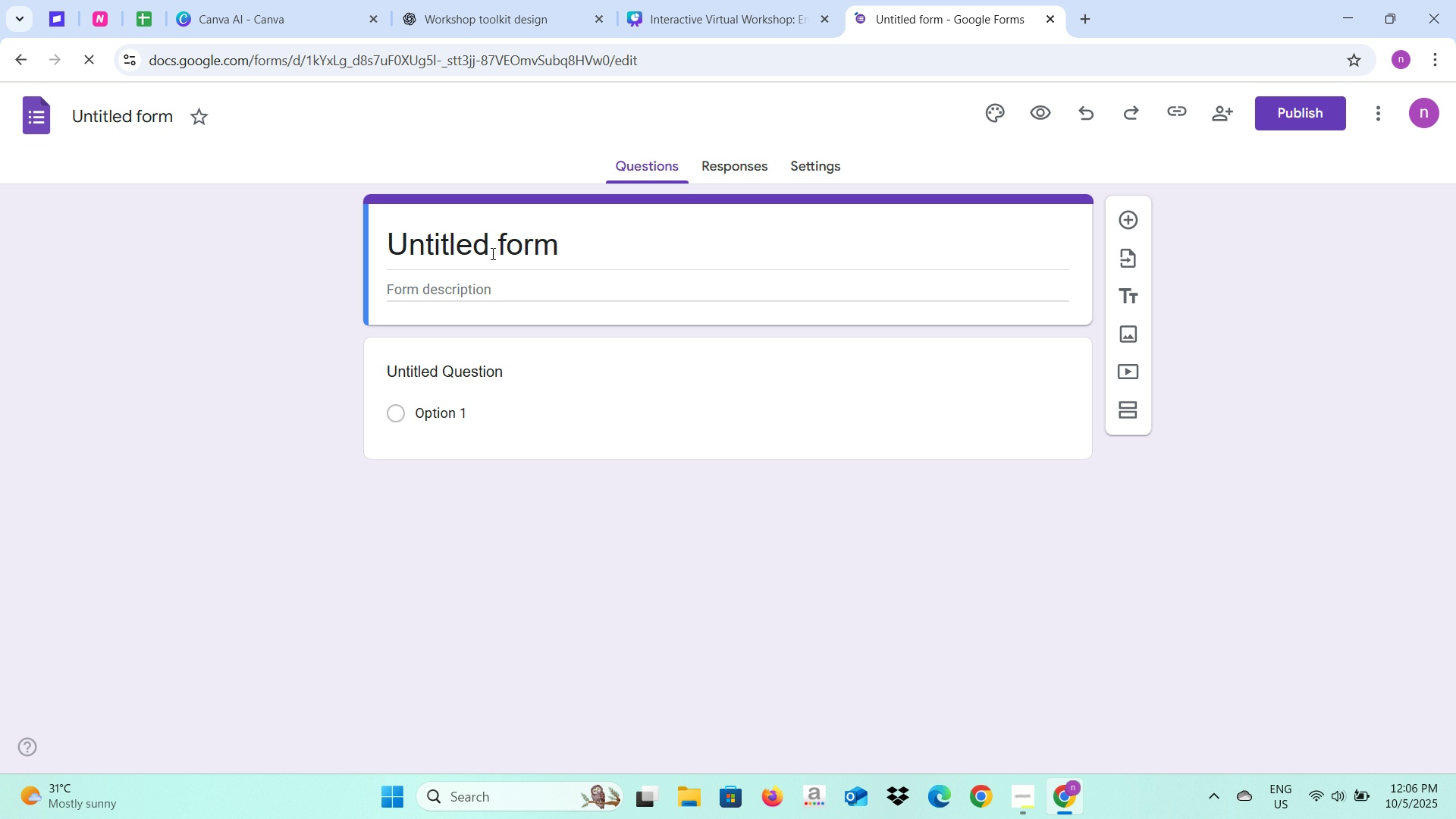 
left_click([491, 253])
 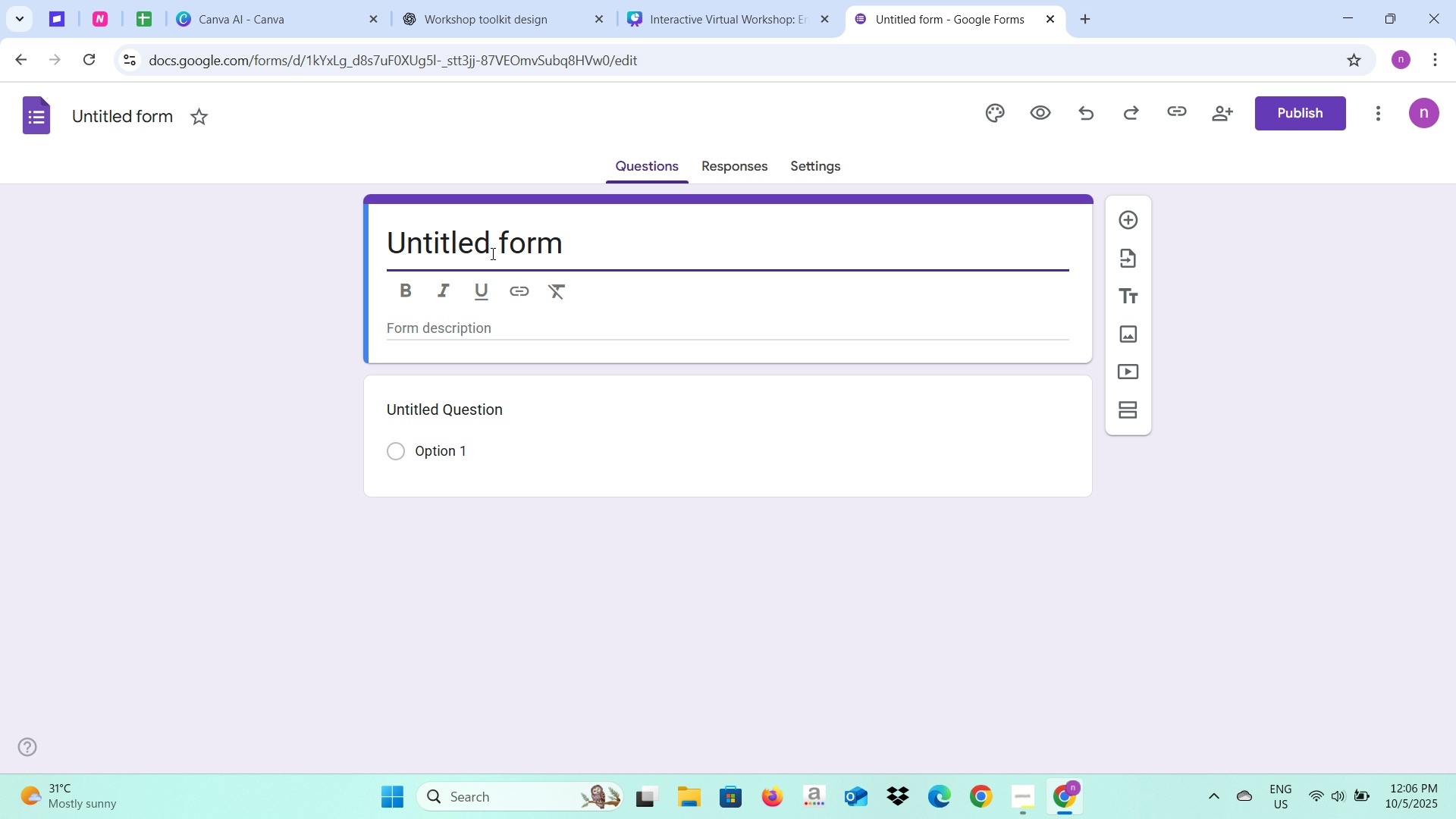 
key(Control+A)
 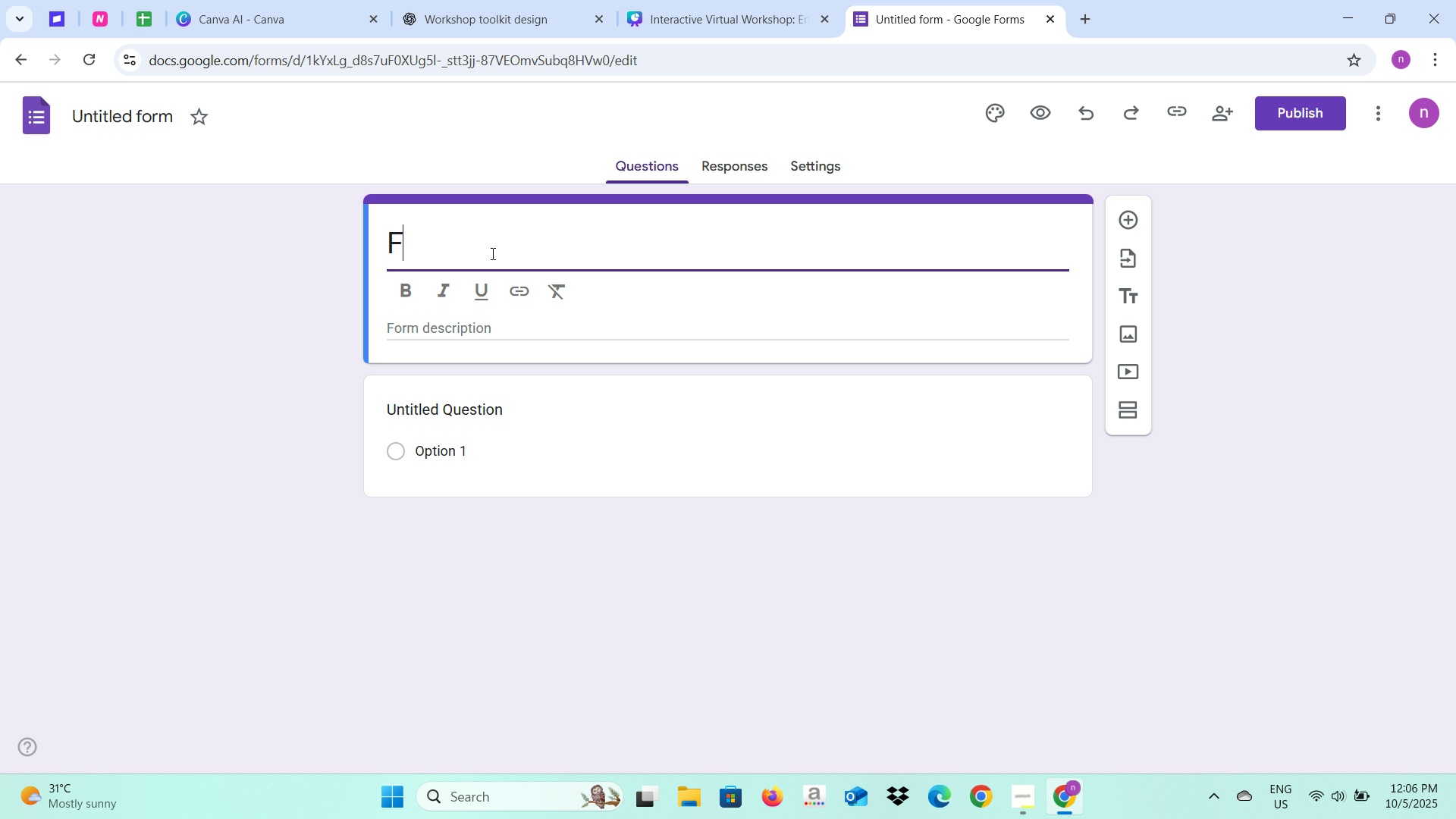 
type(Feedback Form)
 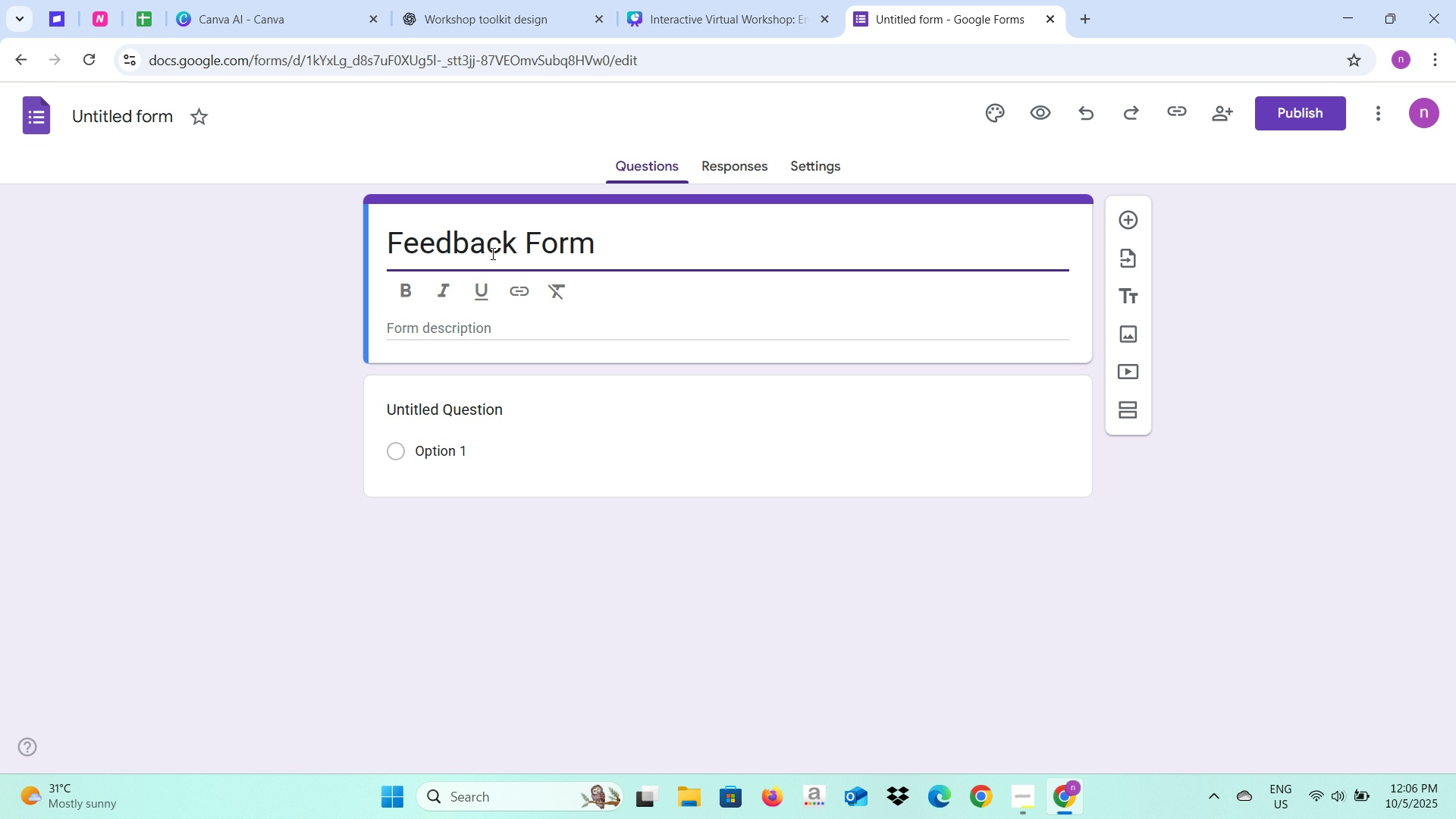 
key(Enter)
 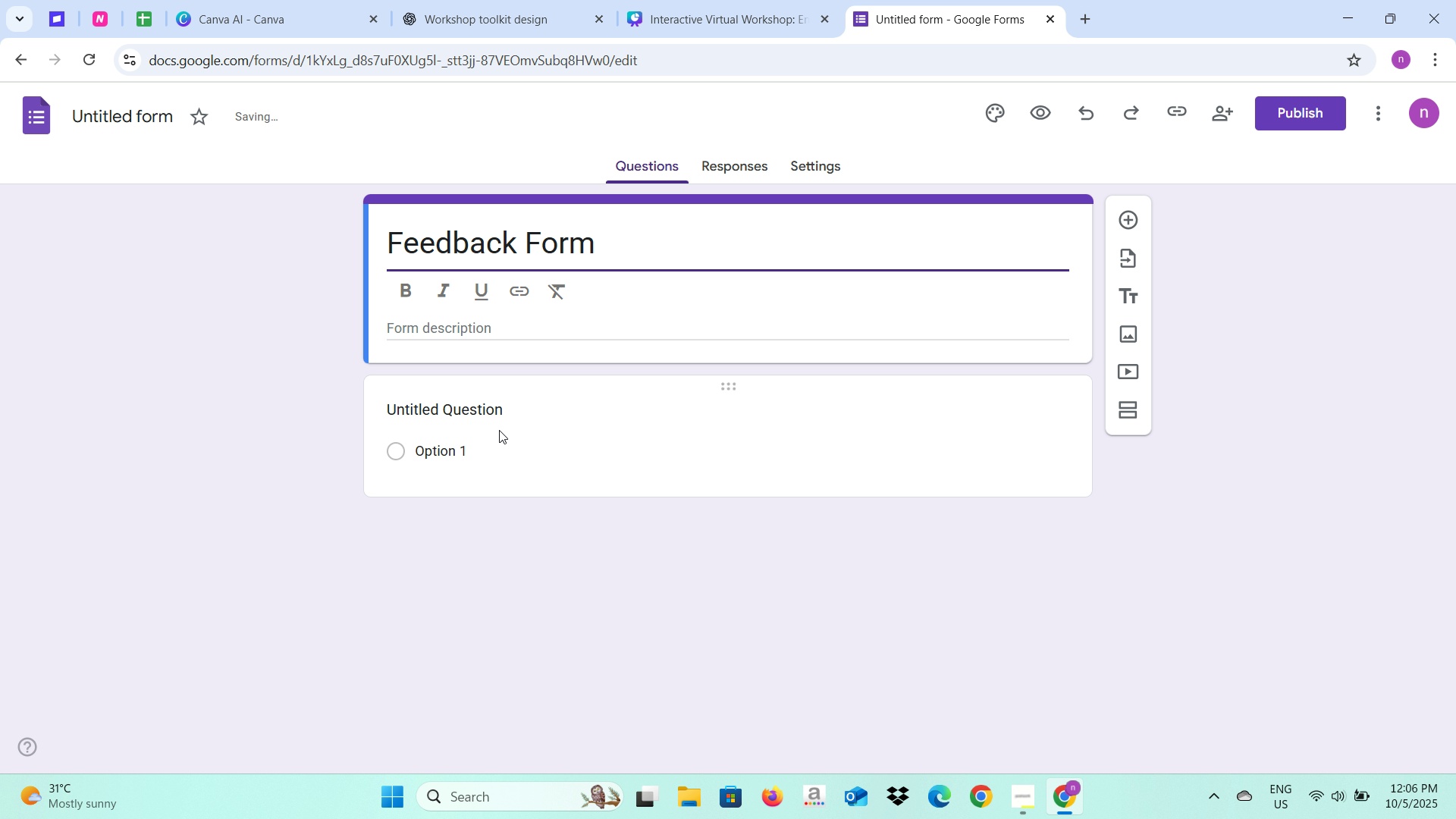 
left_click([499, 445])
 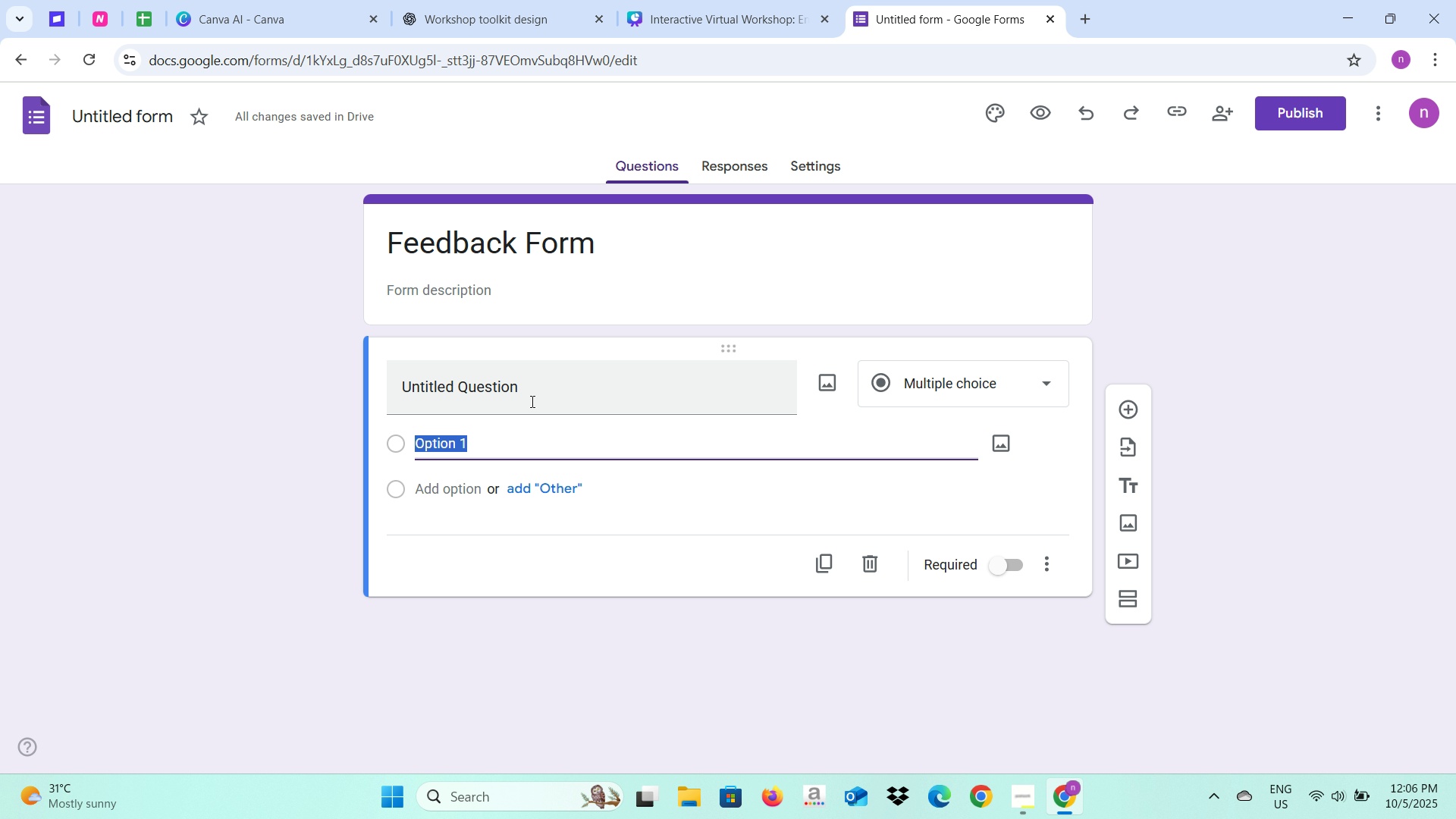 
left_click([531, 401])
 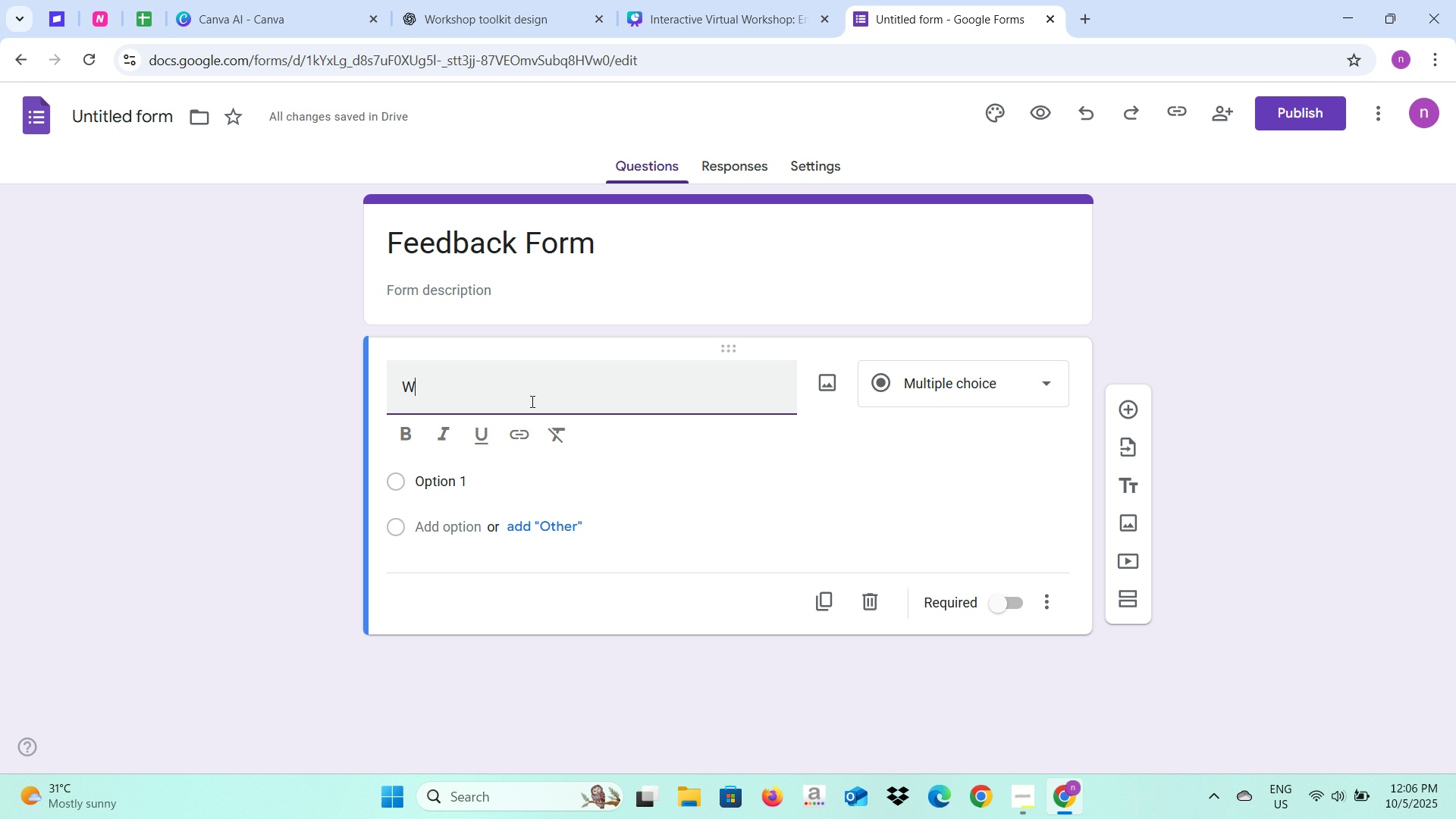 
type(W)
key(Backspace)
type(How was the Lea)
key(Backspace)
type(cture)
key(Backspace)
key(Backspace)
key(Backspace)
key(Backspace)
key(Backspace)
type(cture)
key(Backspace)
key(Backspace)
key(Backspace)
key(Backspace)
key(Backspace)
type(sson)
 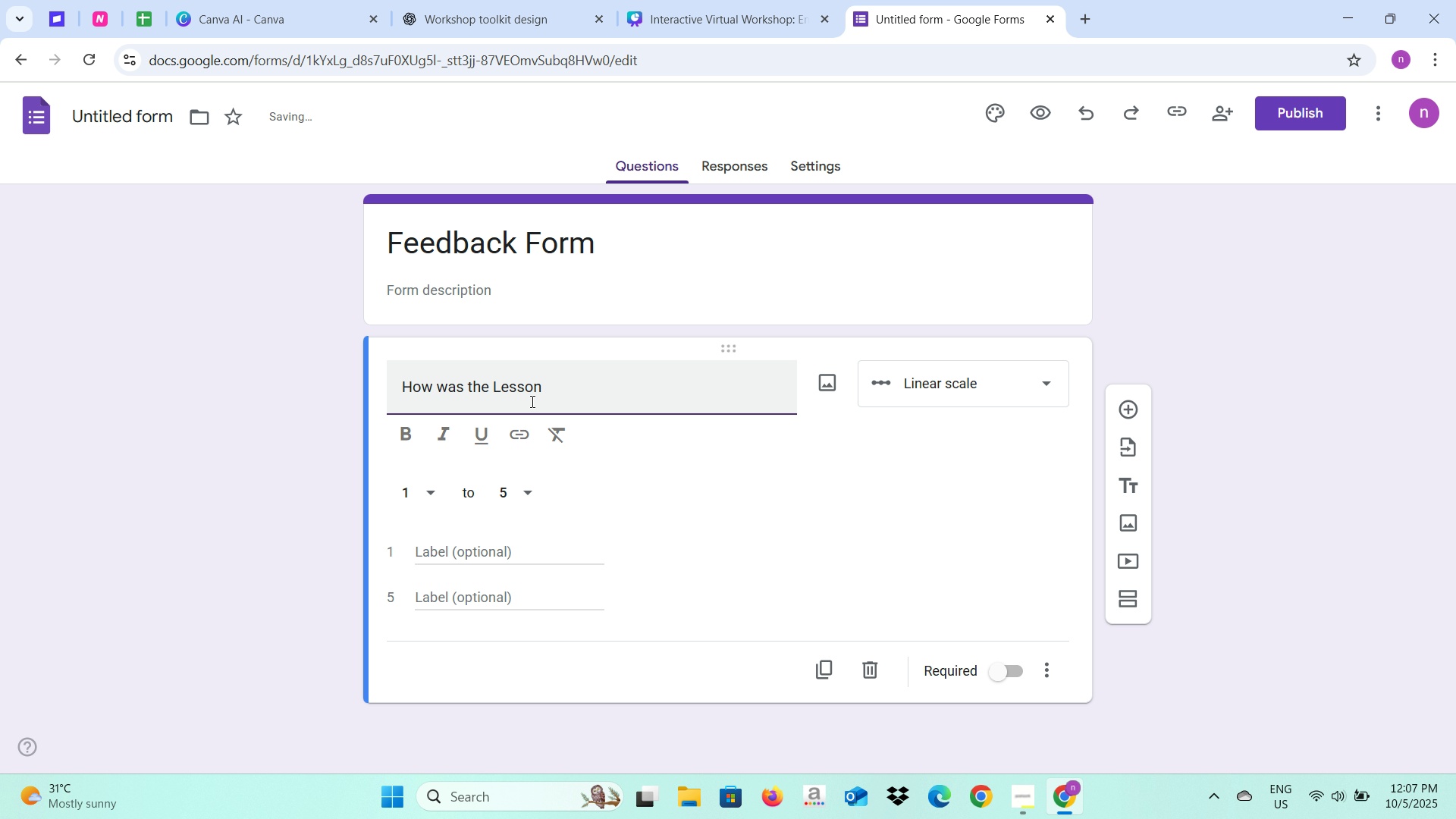 
left_click([925, 386])
 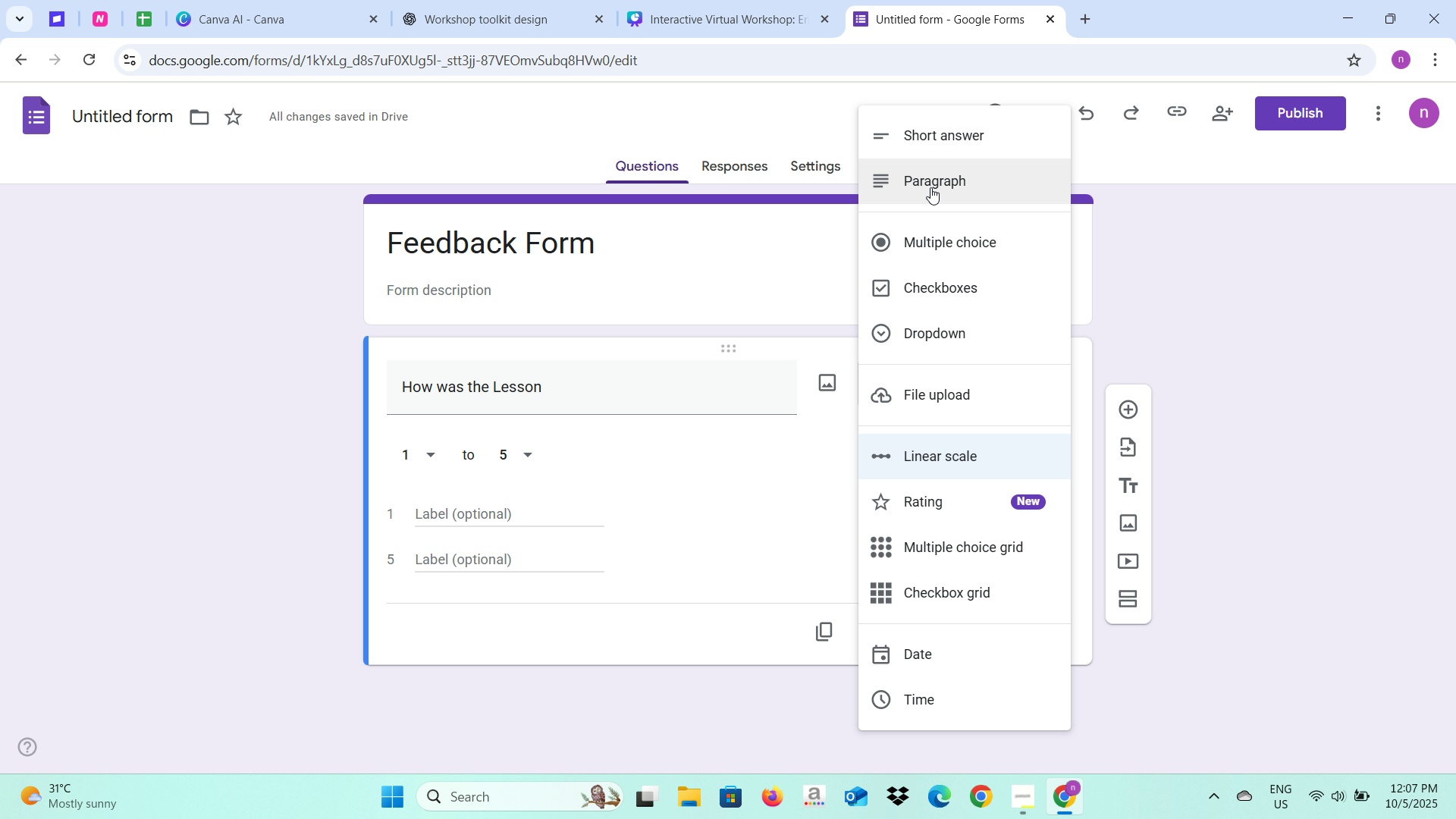 
left_click([940, 143])
 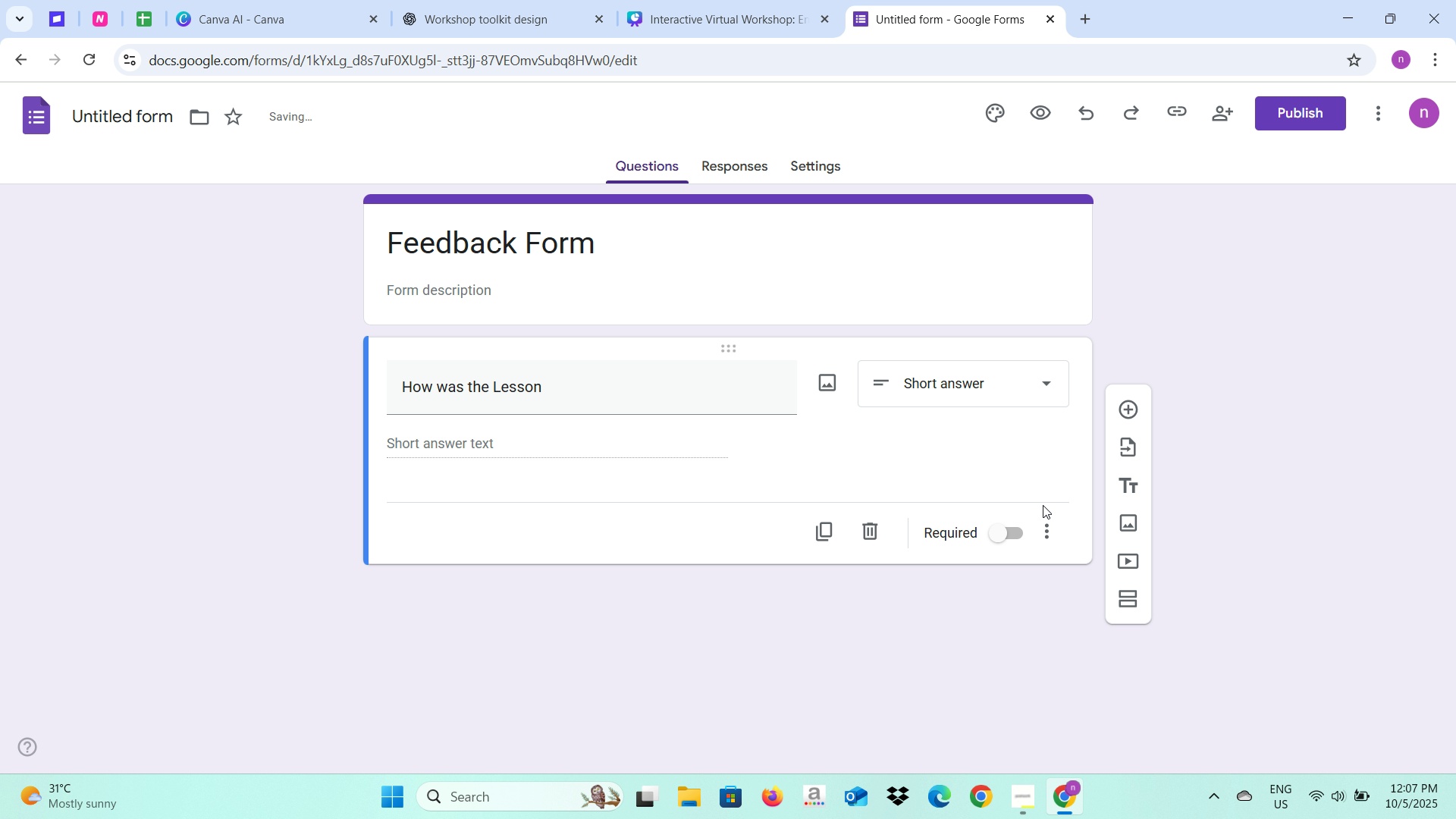 
left_click([1012, 529])
 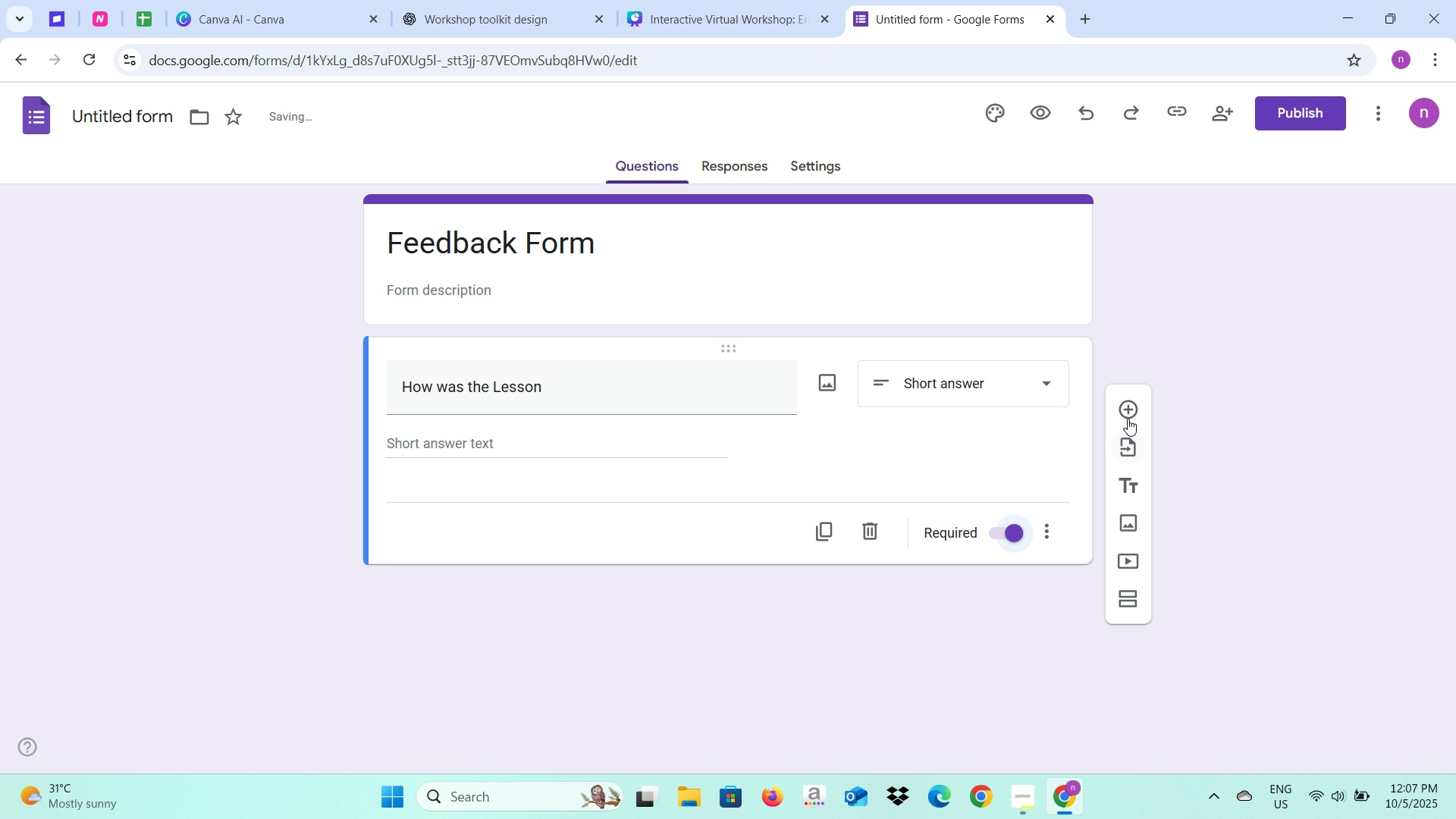 
left_click([1128, 419])
 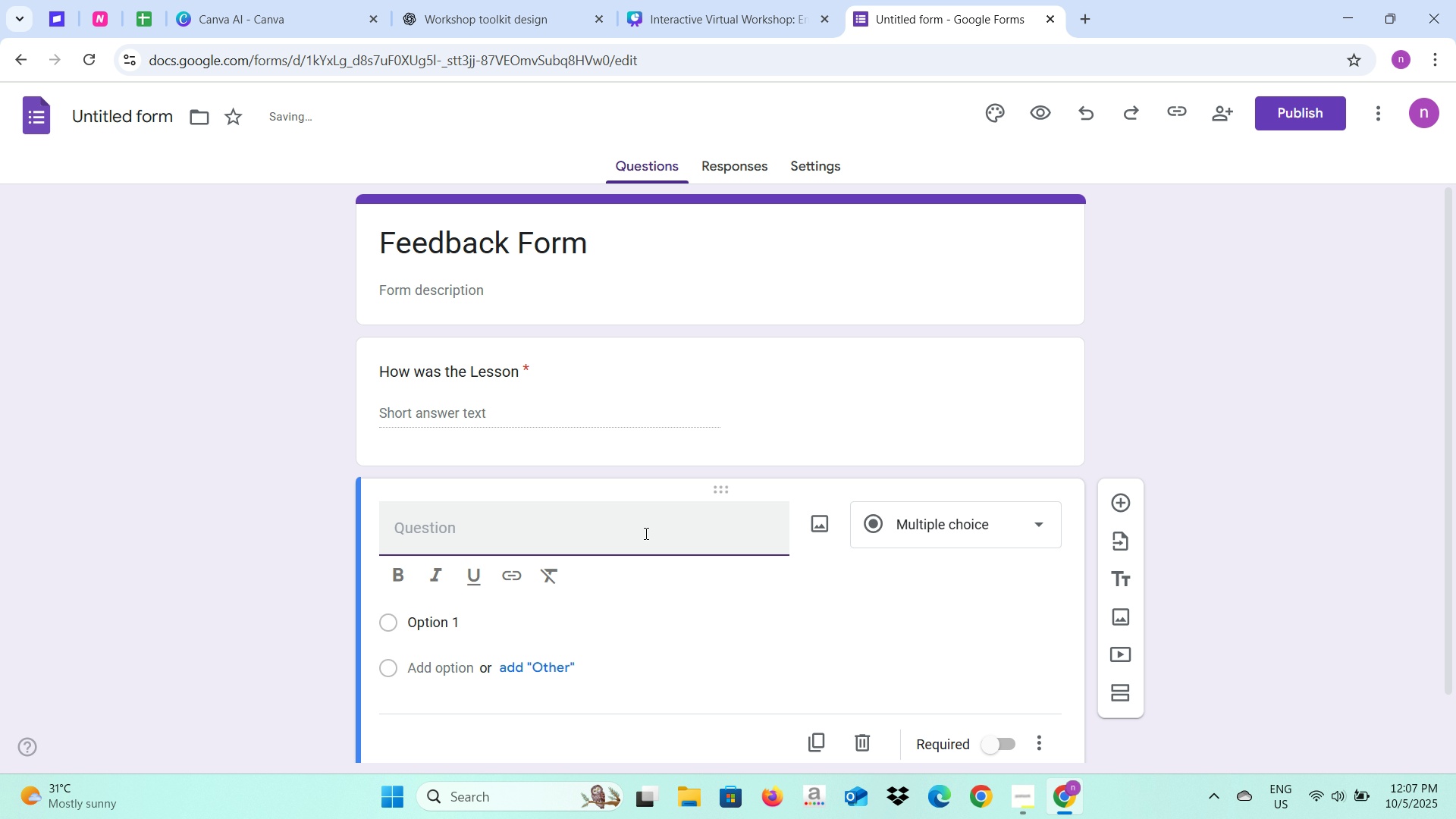 
type(How was the Instructors t=)
key(Backspace)
key(Backspace)
type(Teaching)
 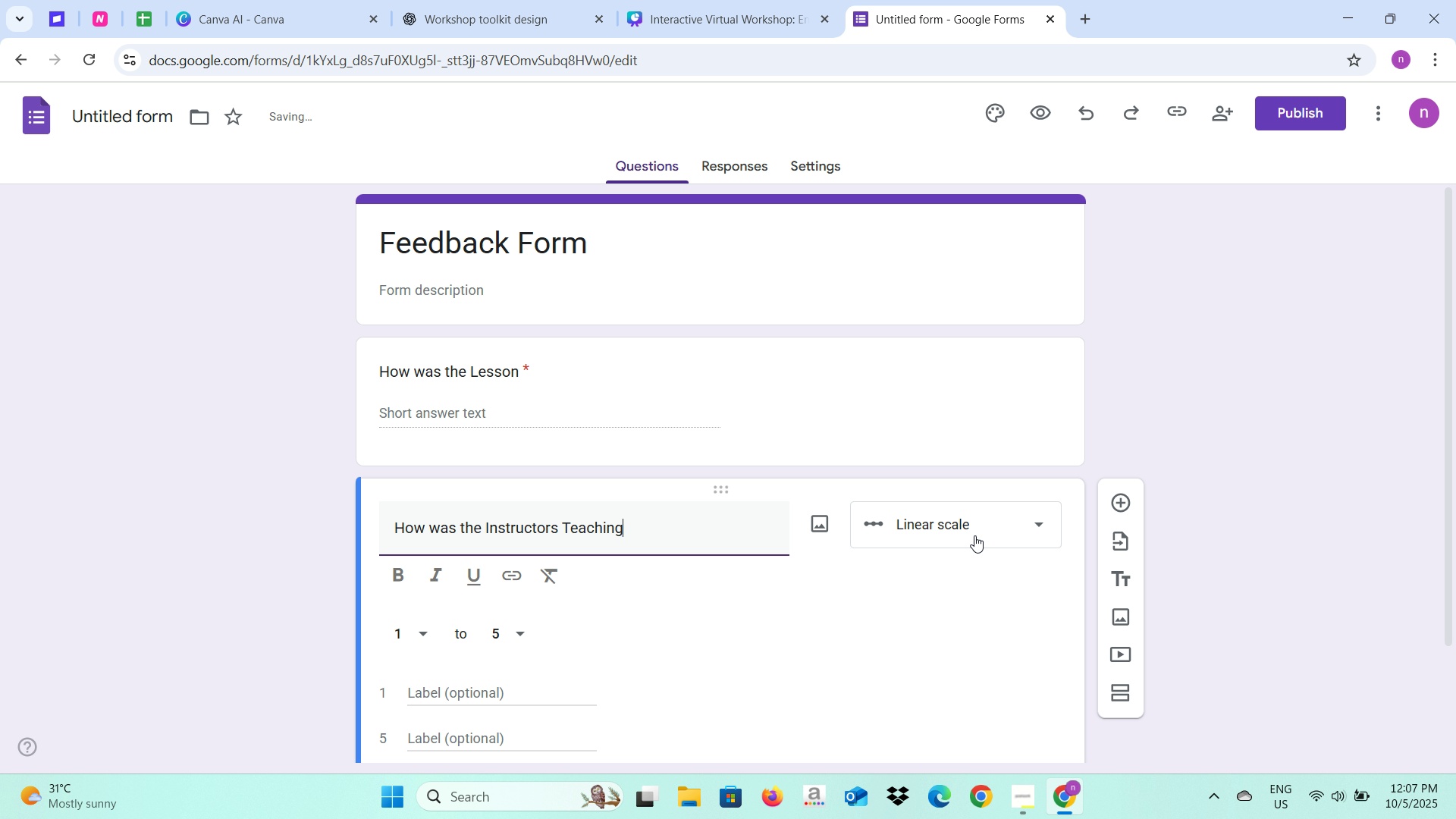 
left_click([974, 535])
 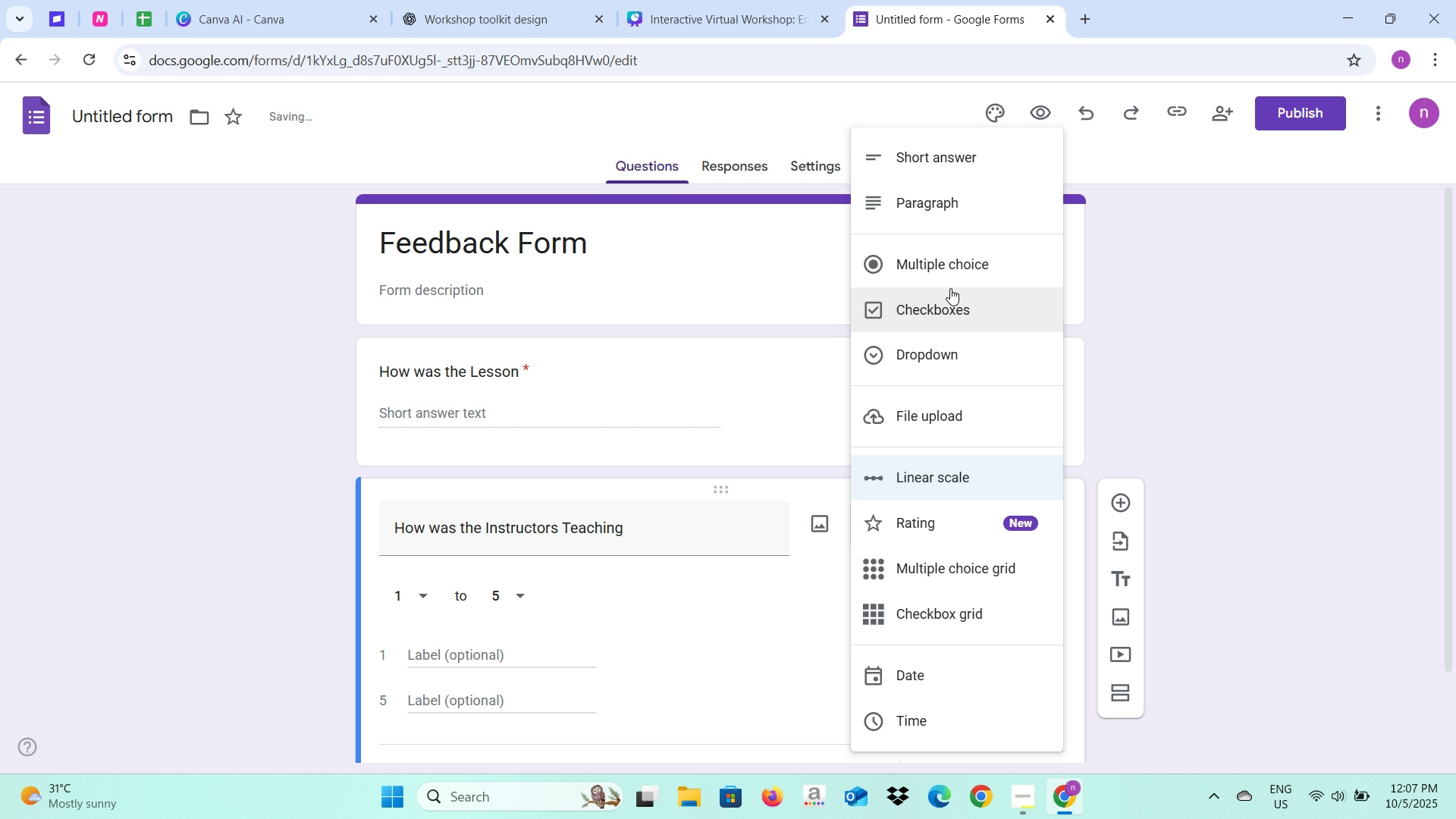 
left_click([950, 273])
 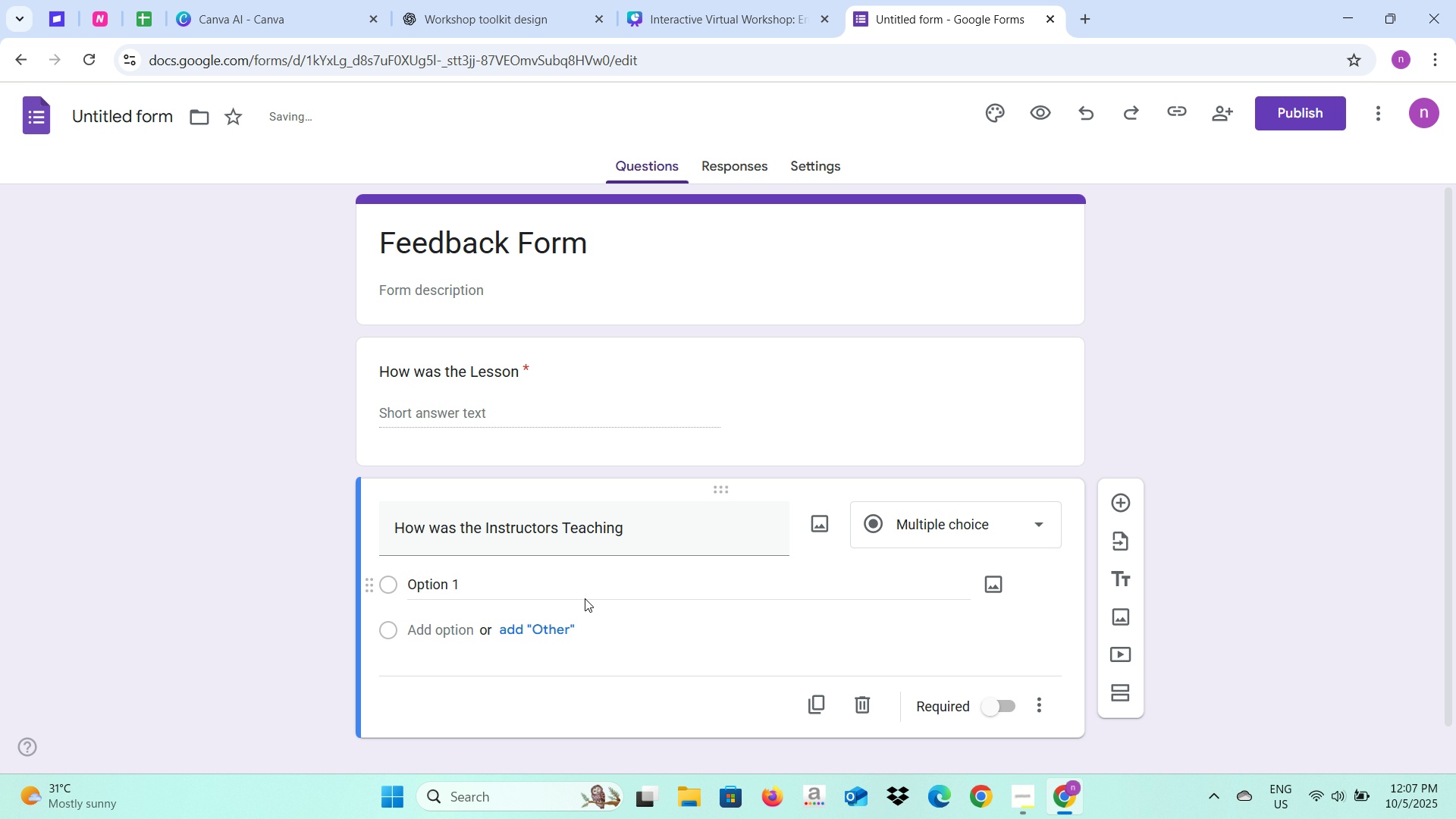 
left_click([585, 597])
 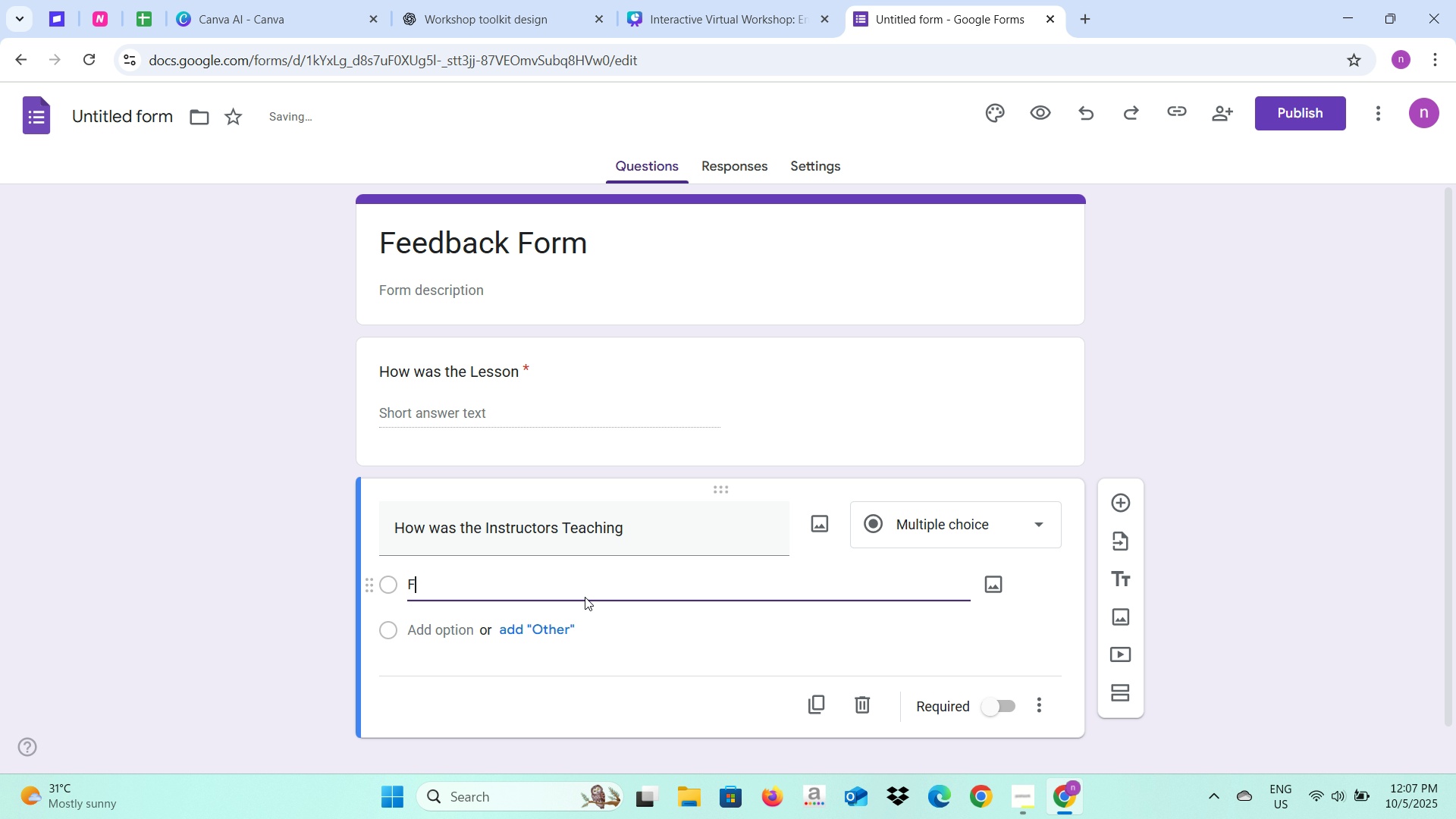 
type(Fast)
 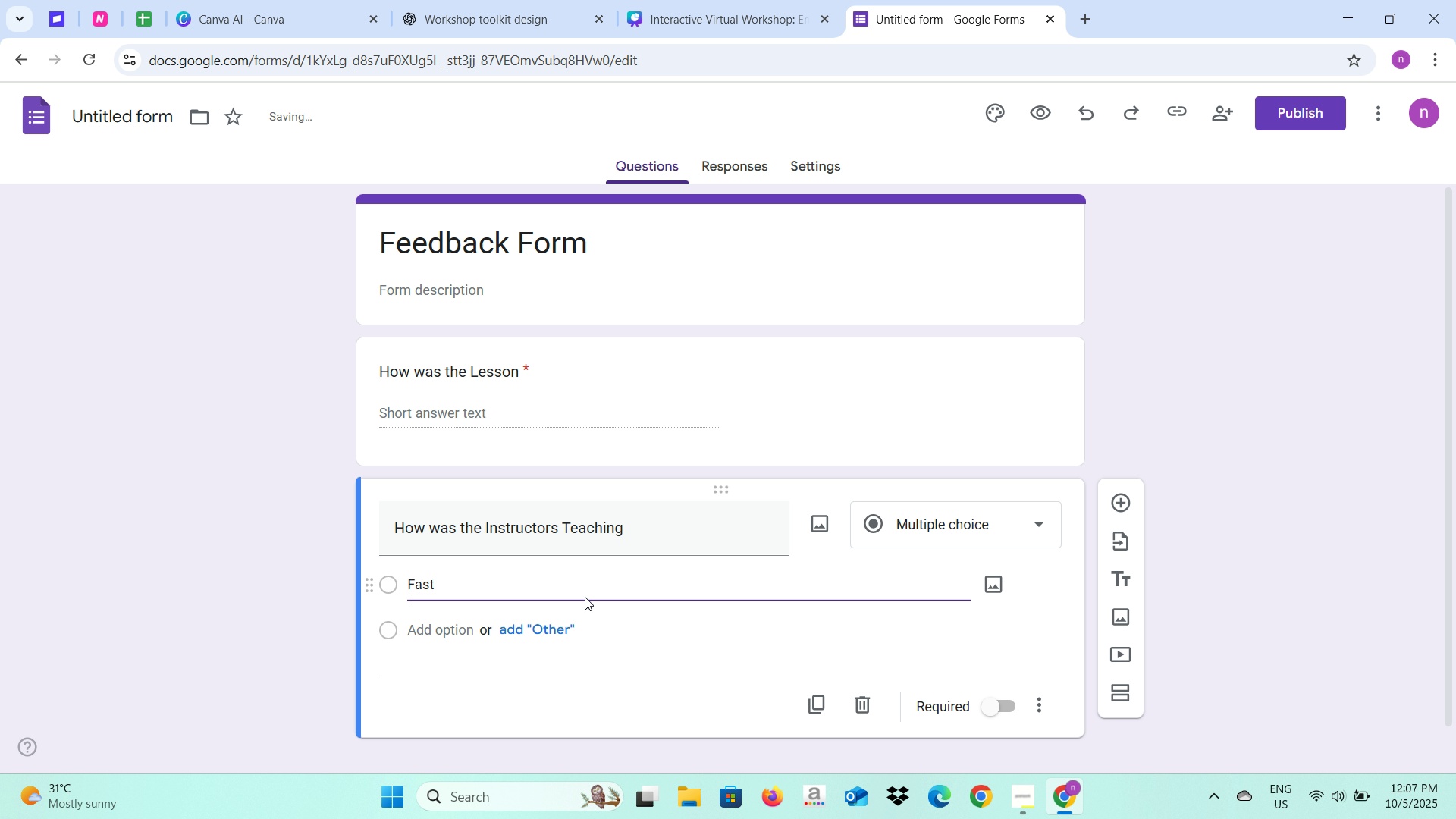 
key(Enter)
 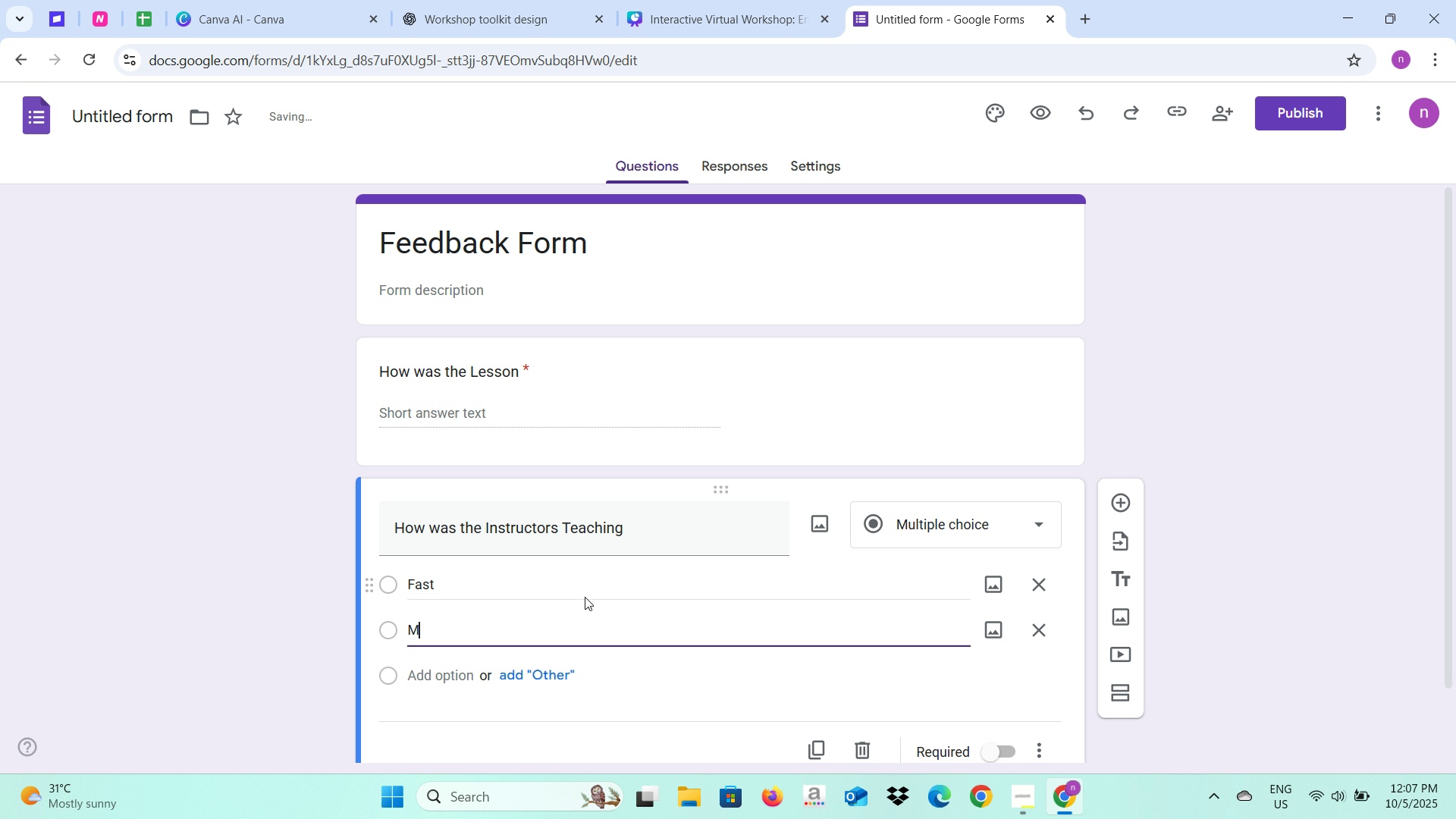 
type(Med)
key(Backspace)
key(Backspace)
key(Backspace)
type(Not so Fast)
 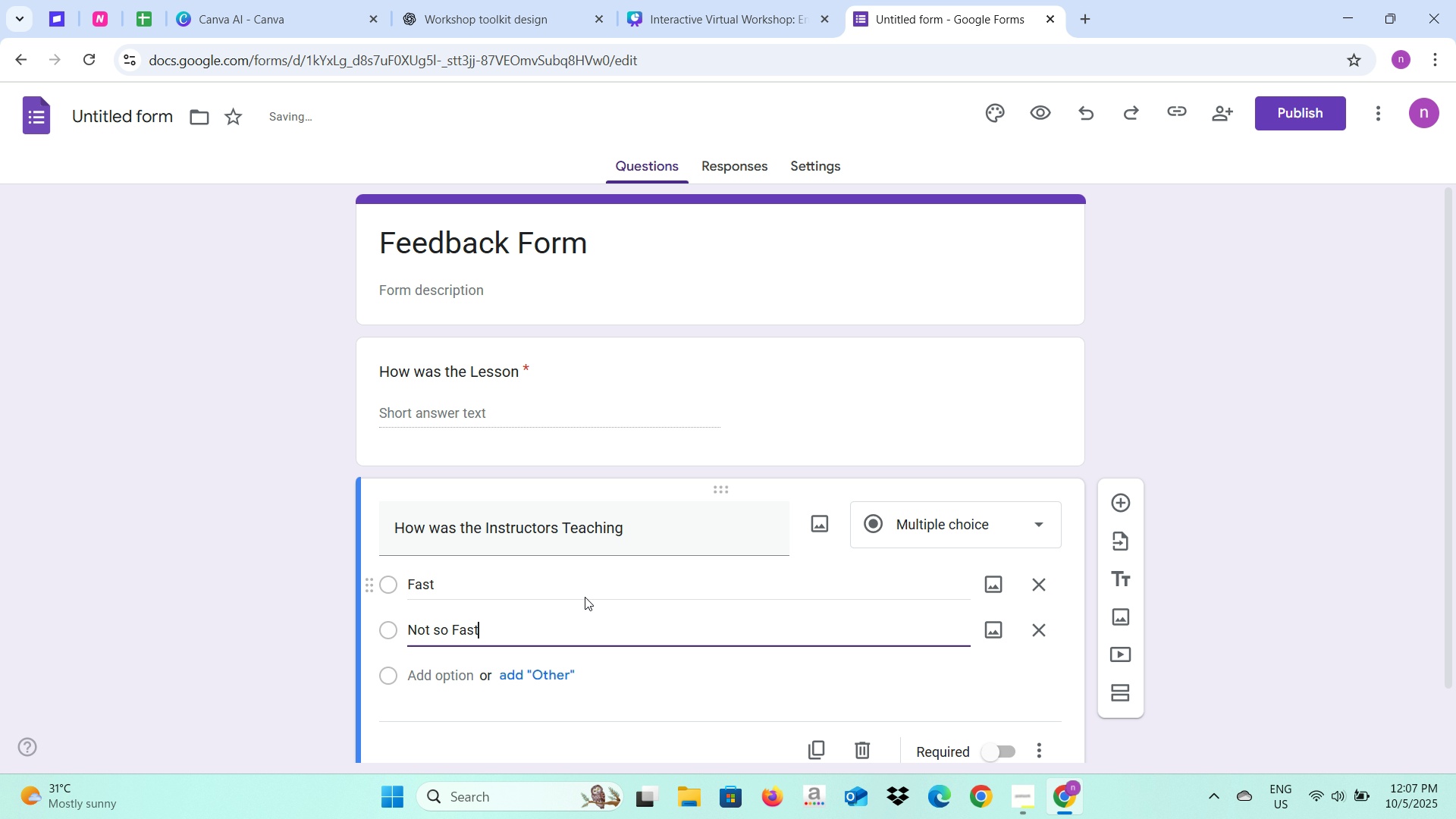 
key(Enter)
 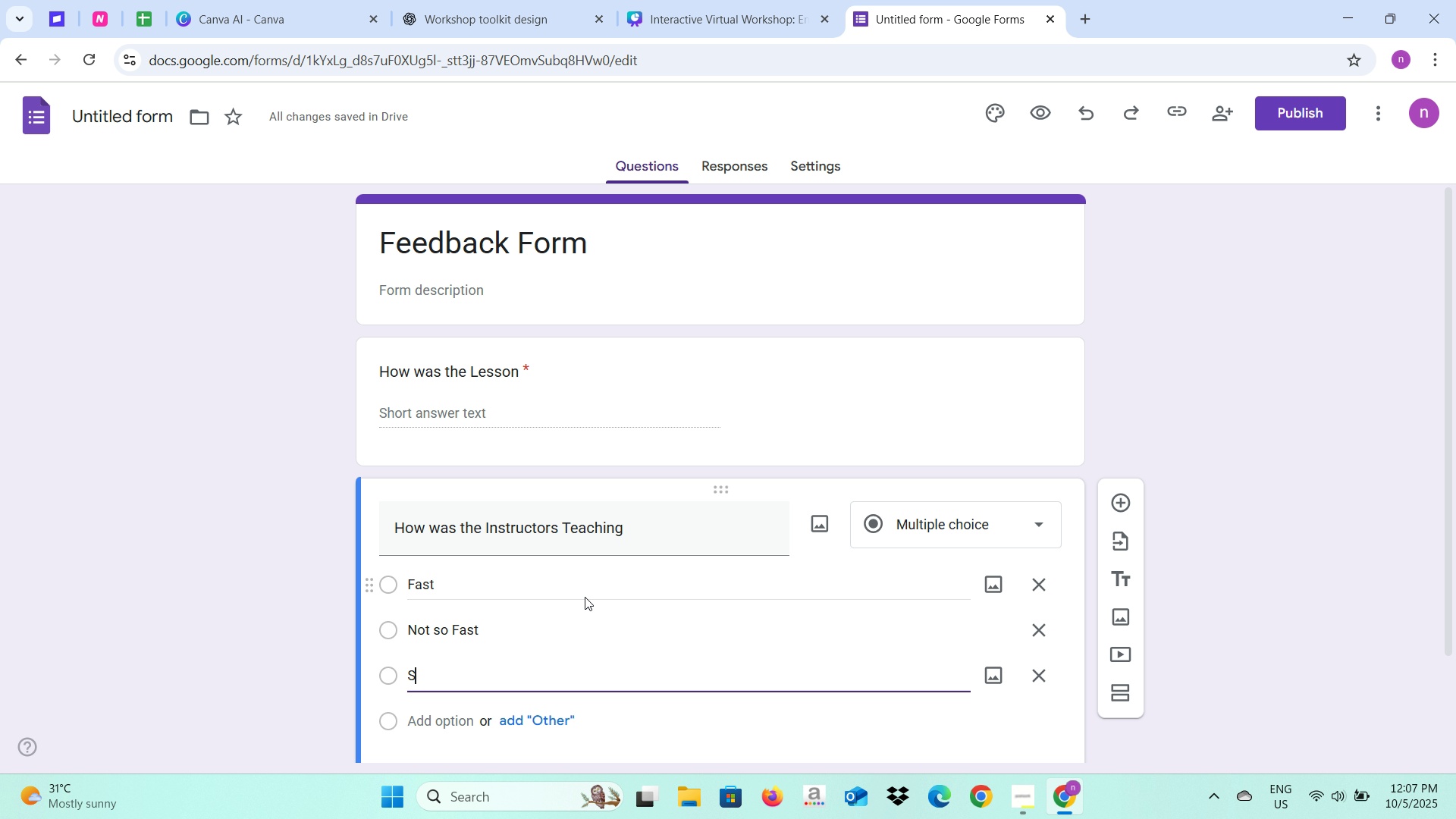 
type(SLow)
key(Backspace)
key(Backspace)
key(Backspace)
type(low)
 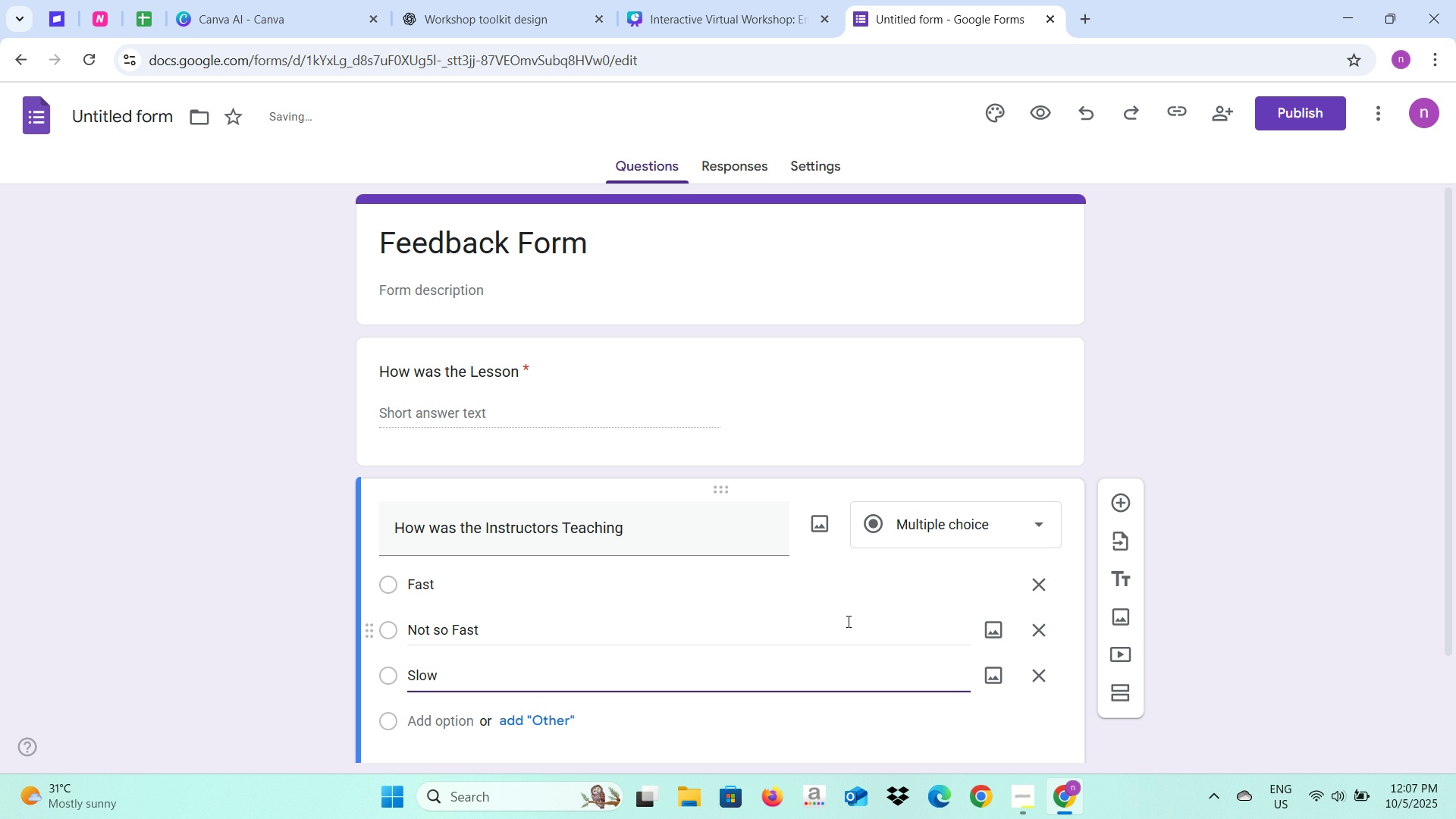 
scroll: coordinate [849, 621], scroll_direction: down, amount: 2.0
 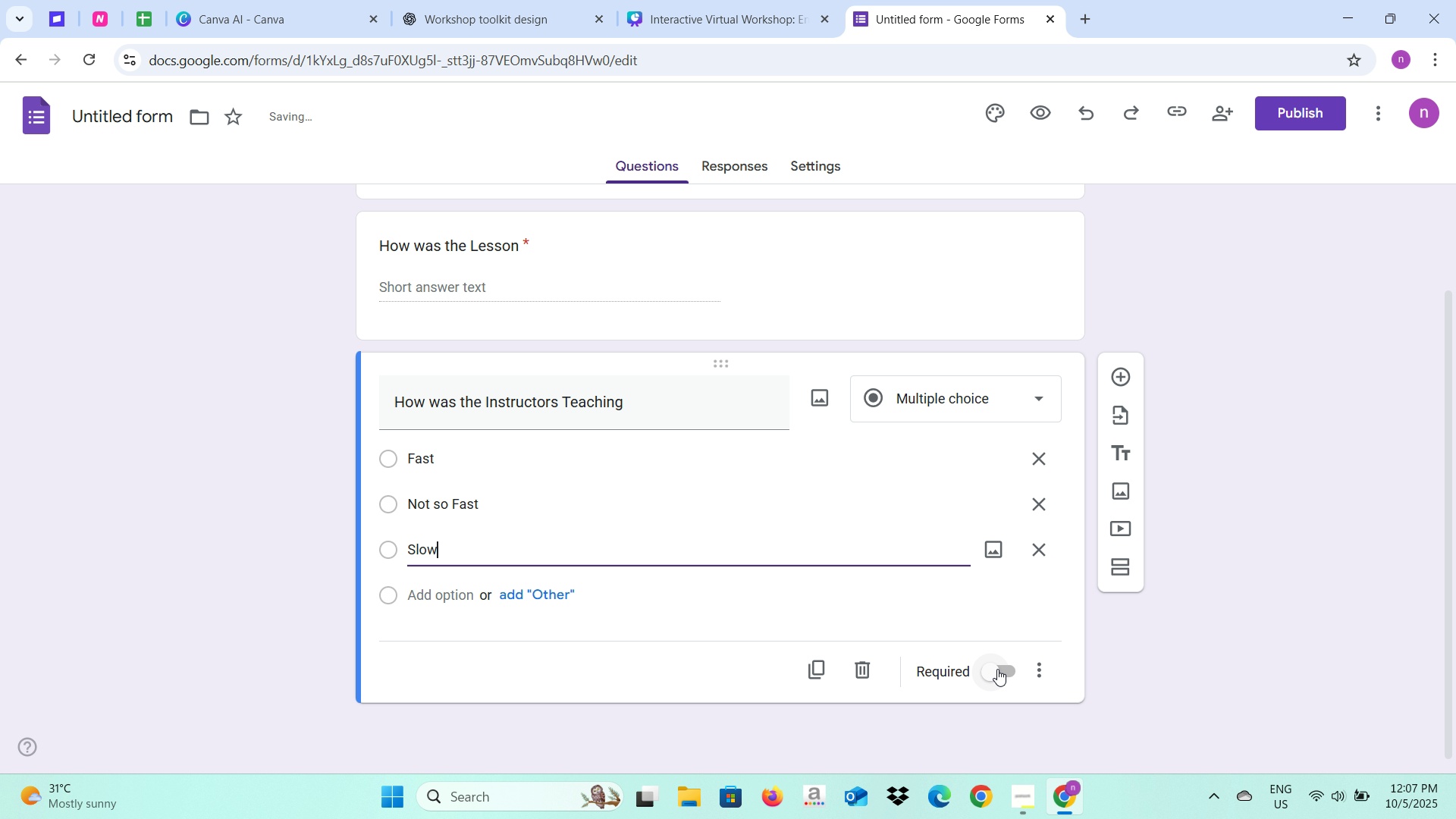 
left_click([997, 669])
 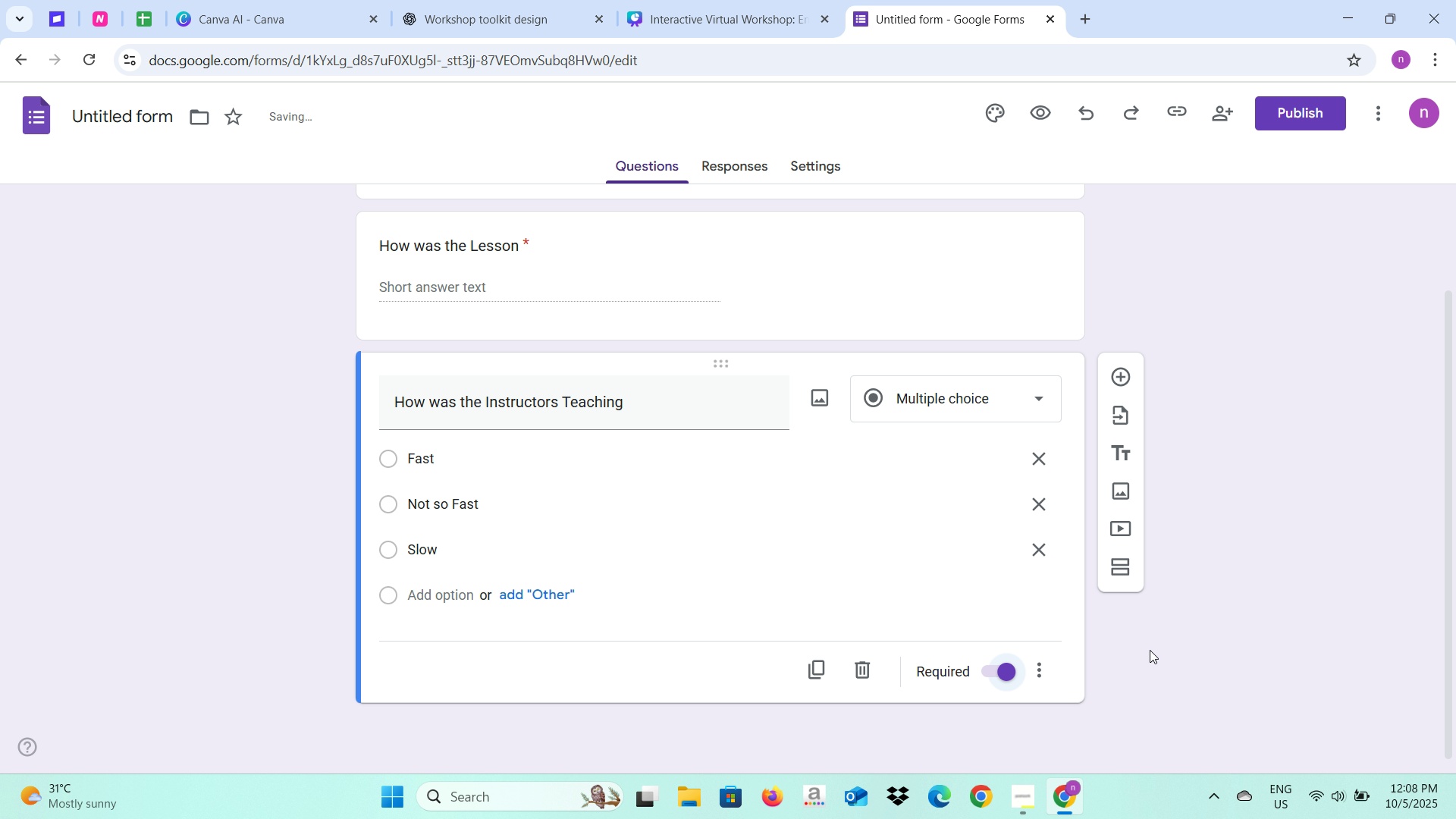 
left_click([1150, 650])
 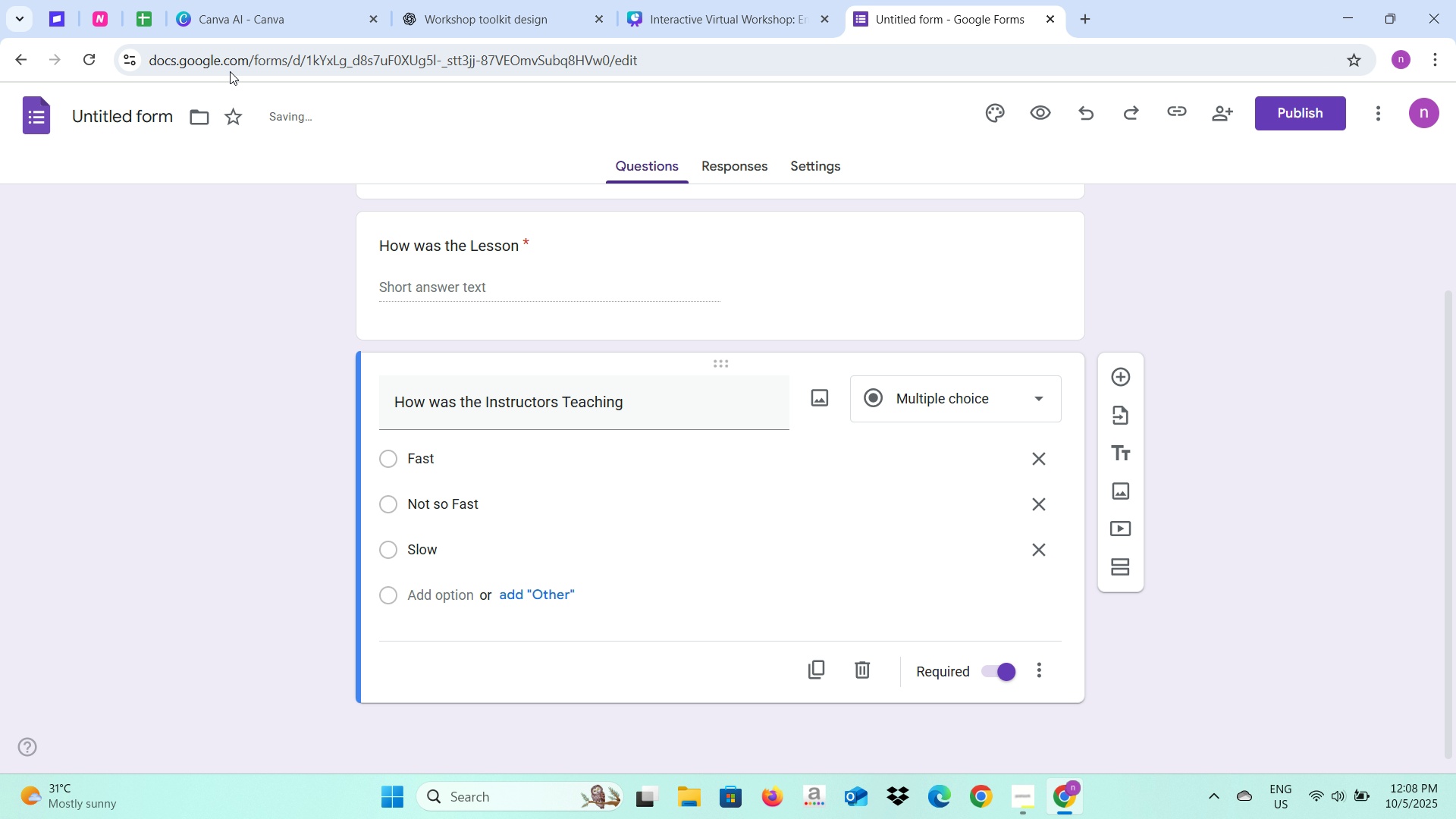 
left_click([141, 116])
 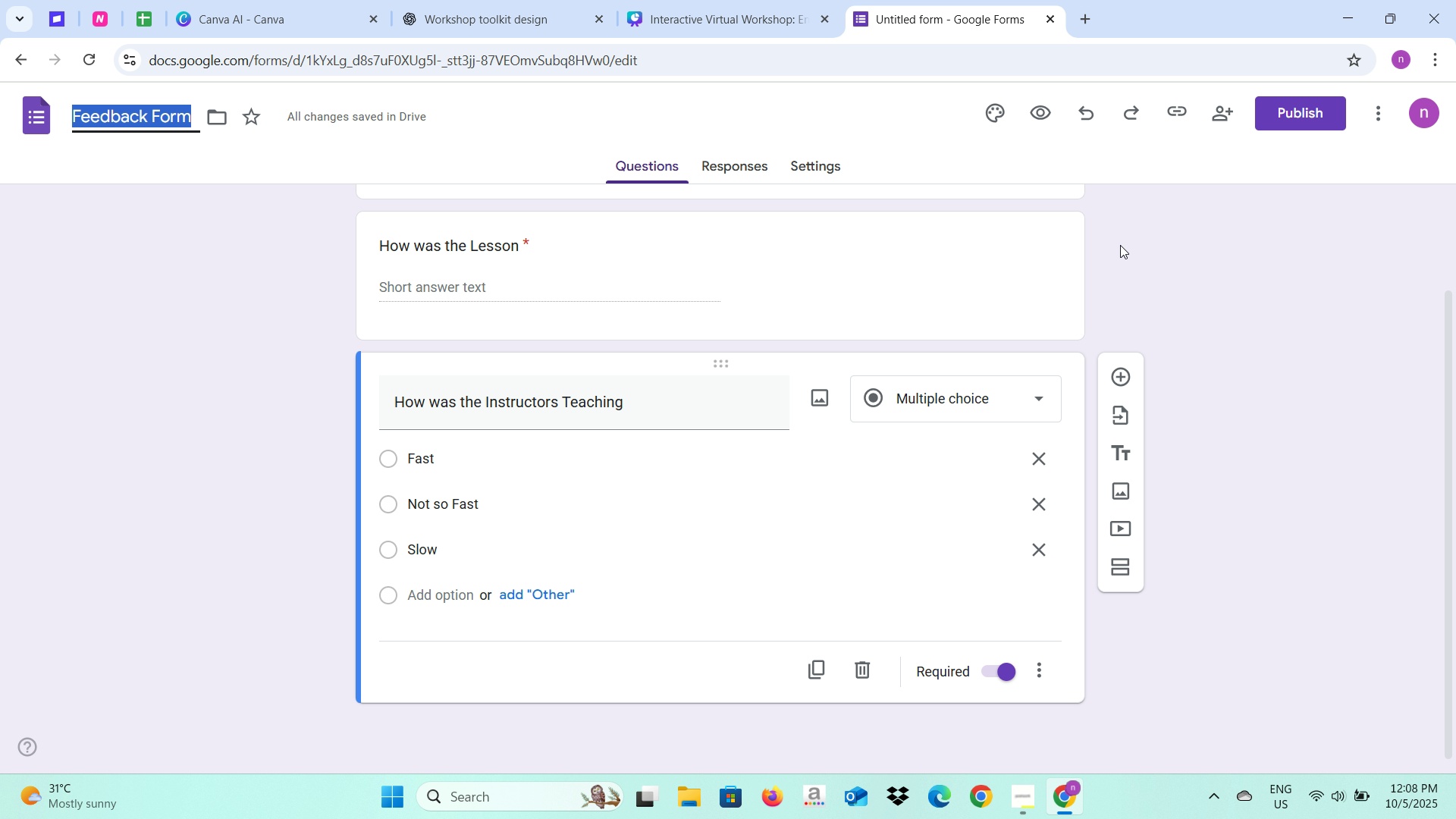 
left_click([1121, 245])
 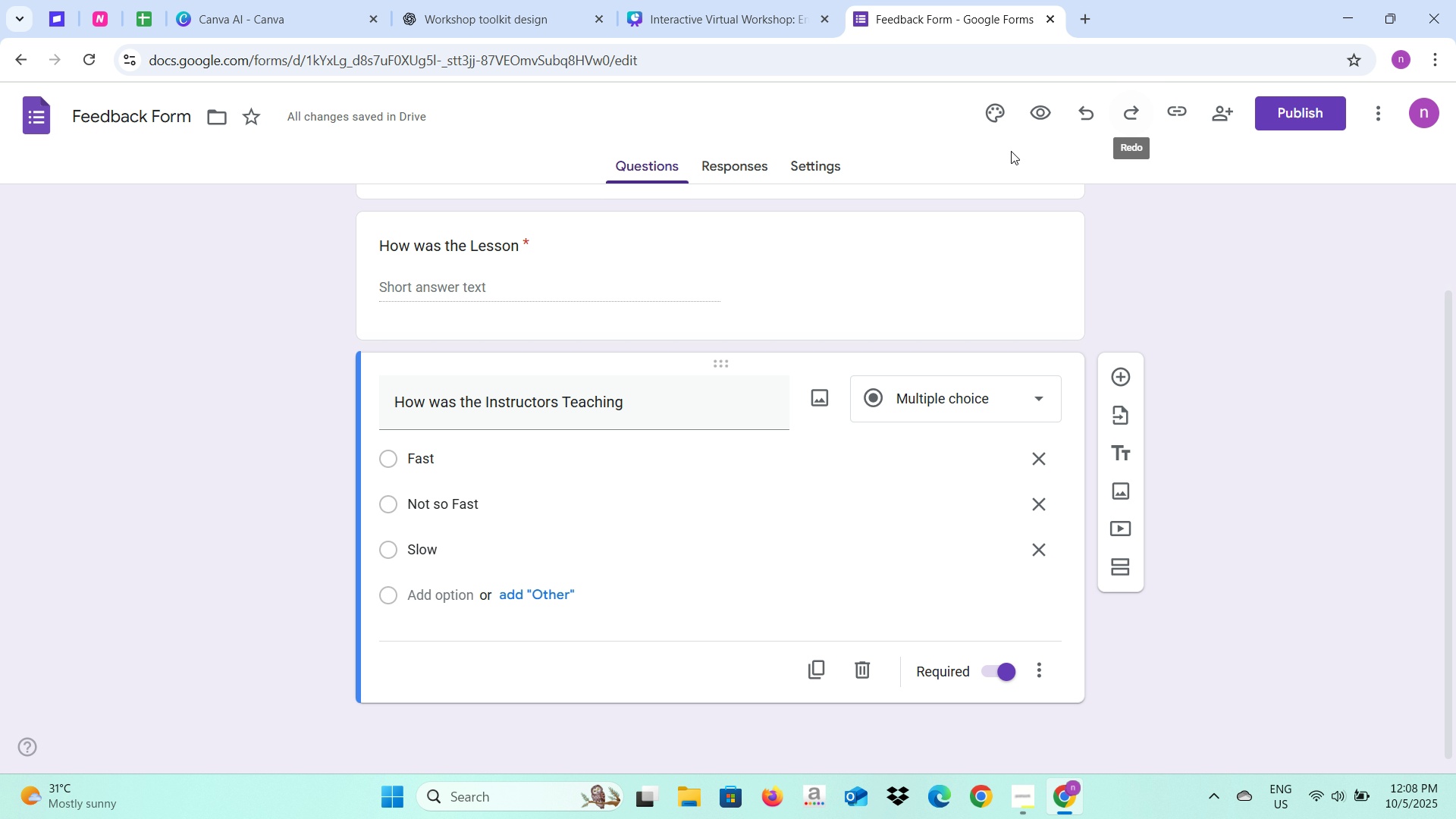 
scroll: coordinate [1010, 158], scroll_direction: up, amount: 2.0
 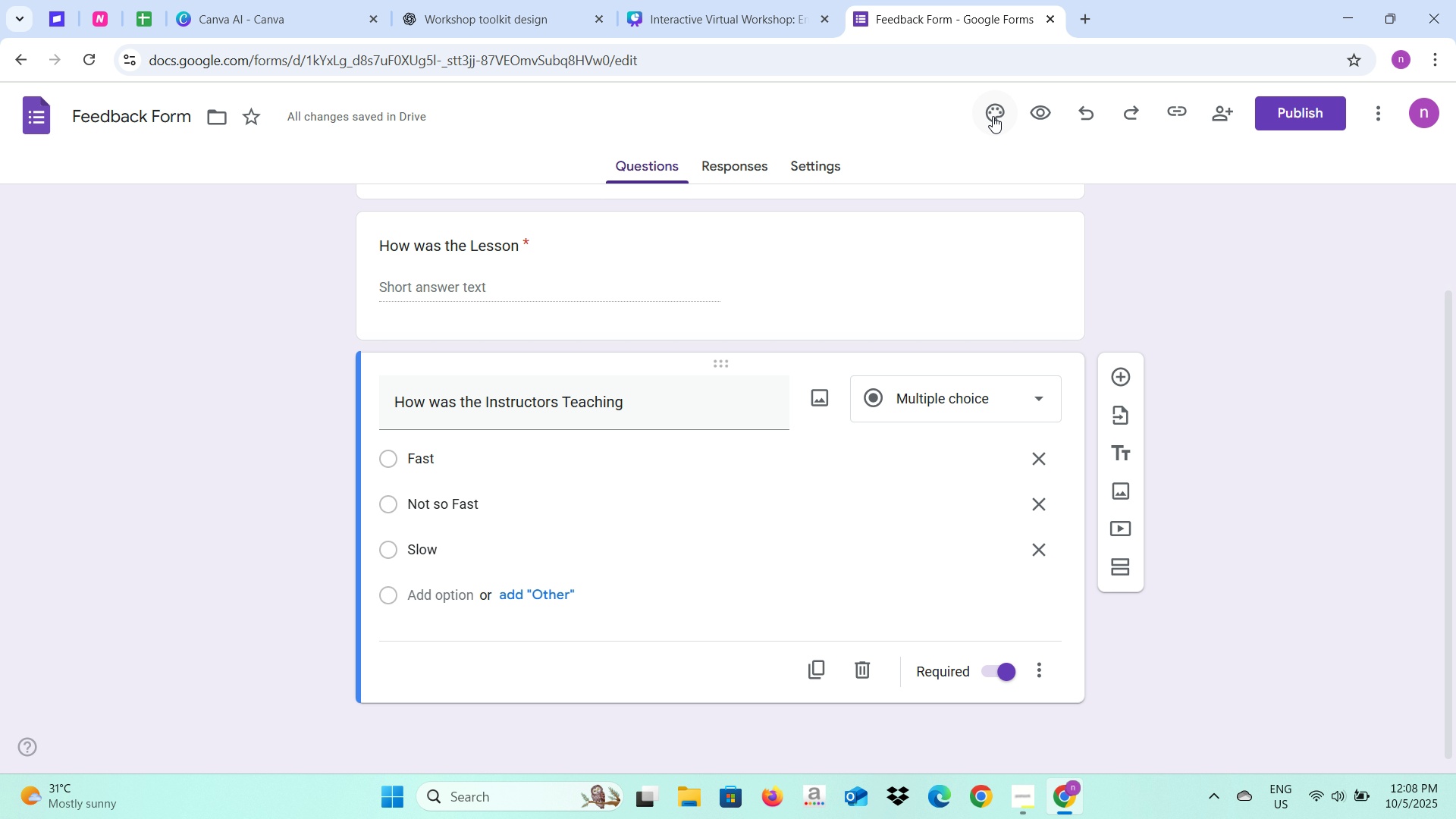 
left_click([993, 116])
 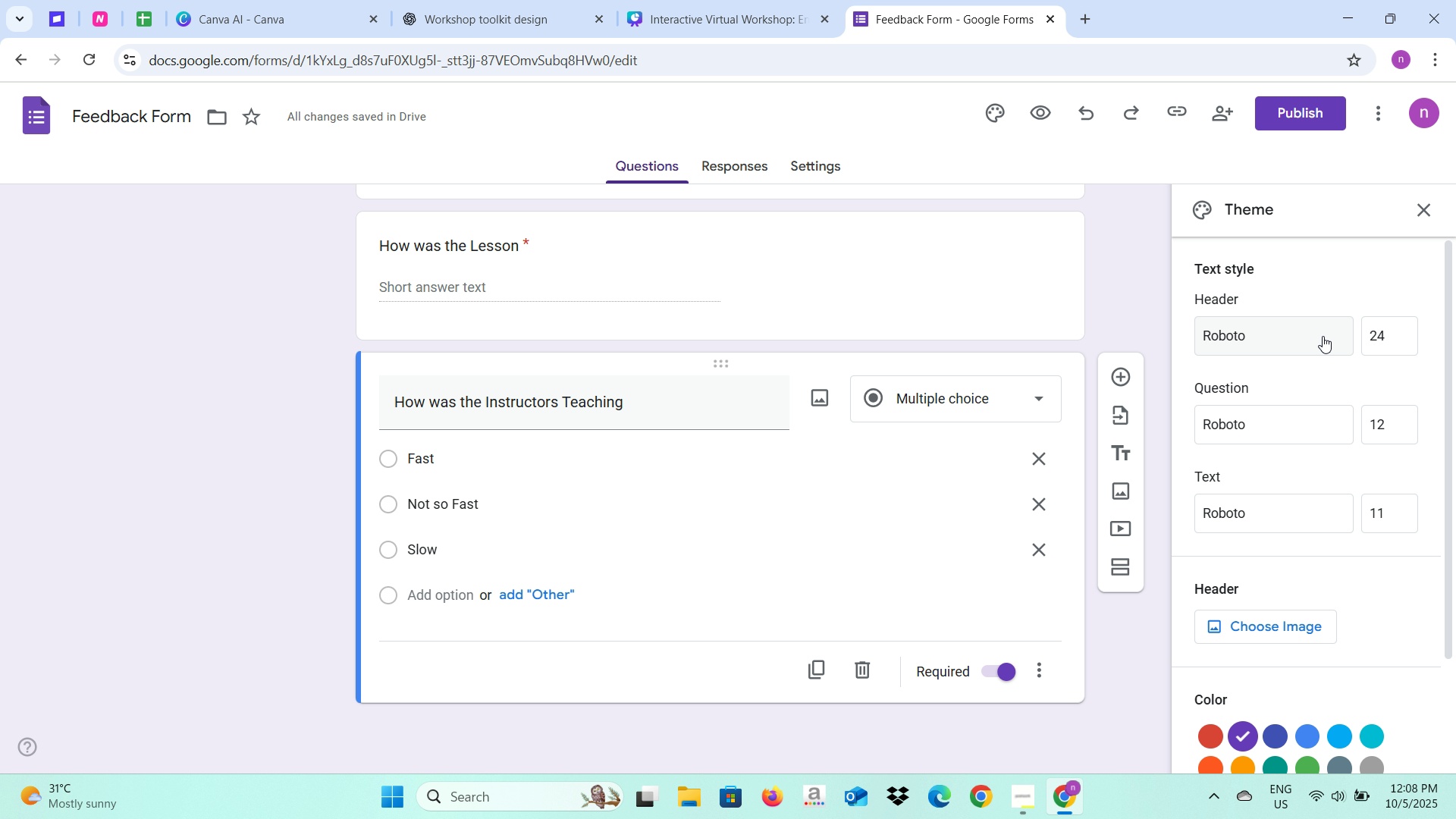 
left_click([1320, 340])
 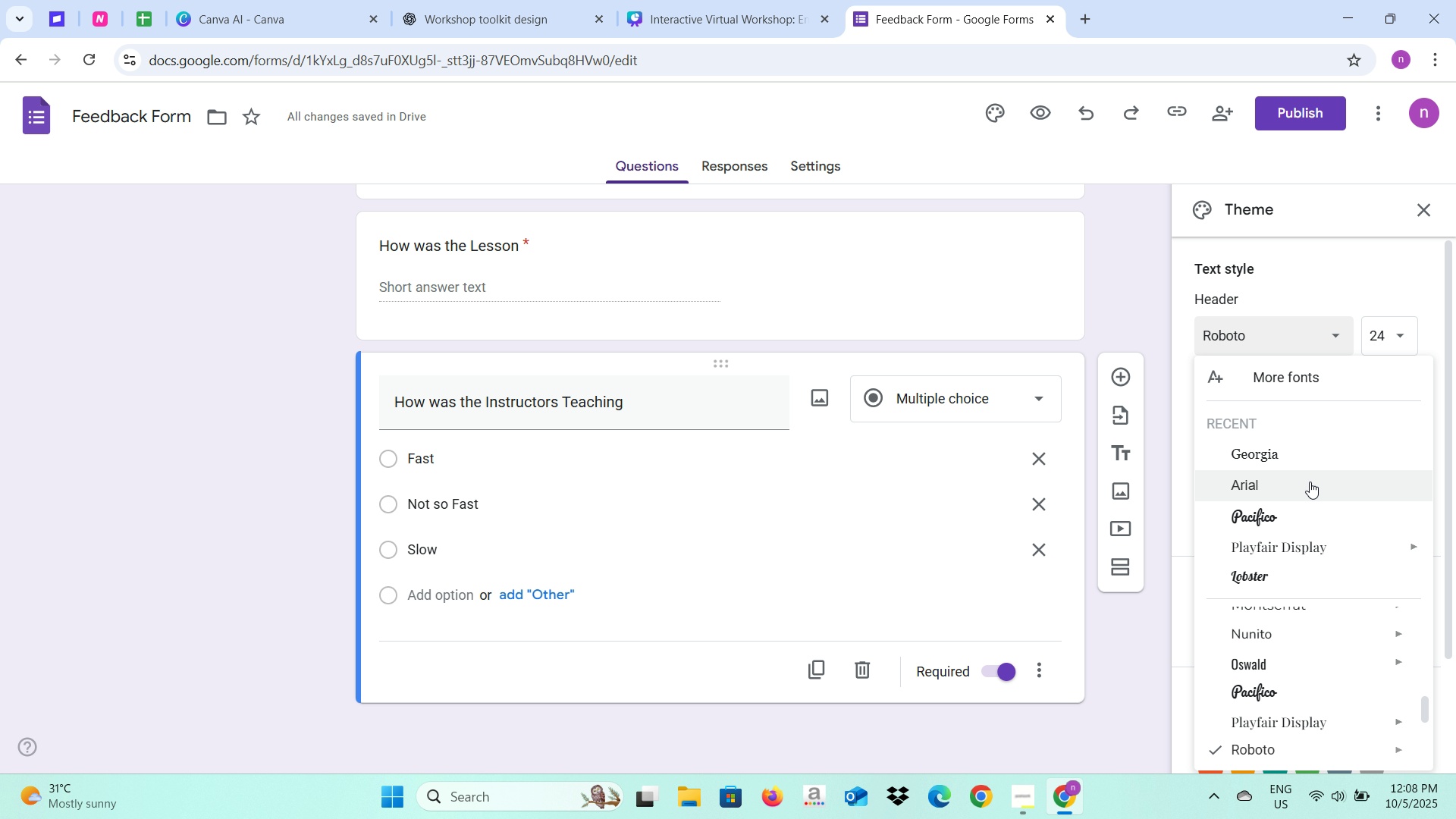 
left_click([1310, 460])
 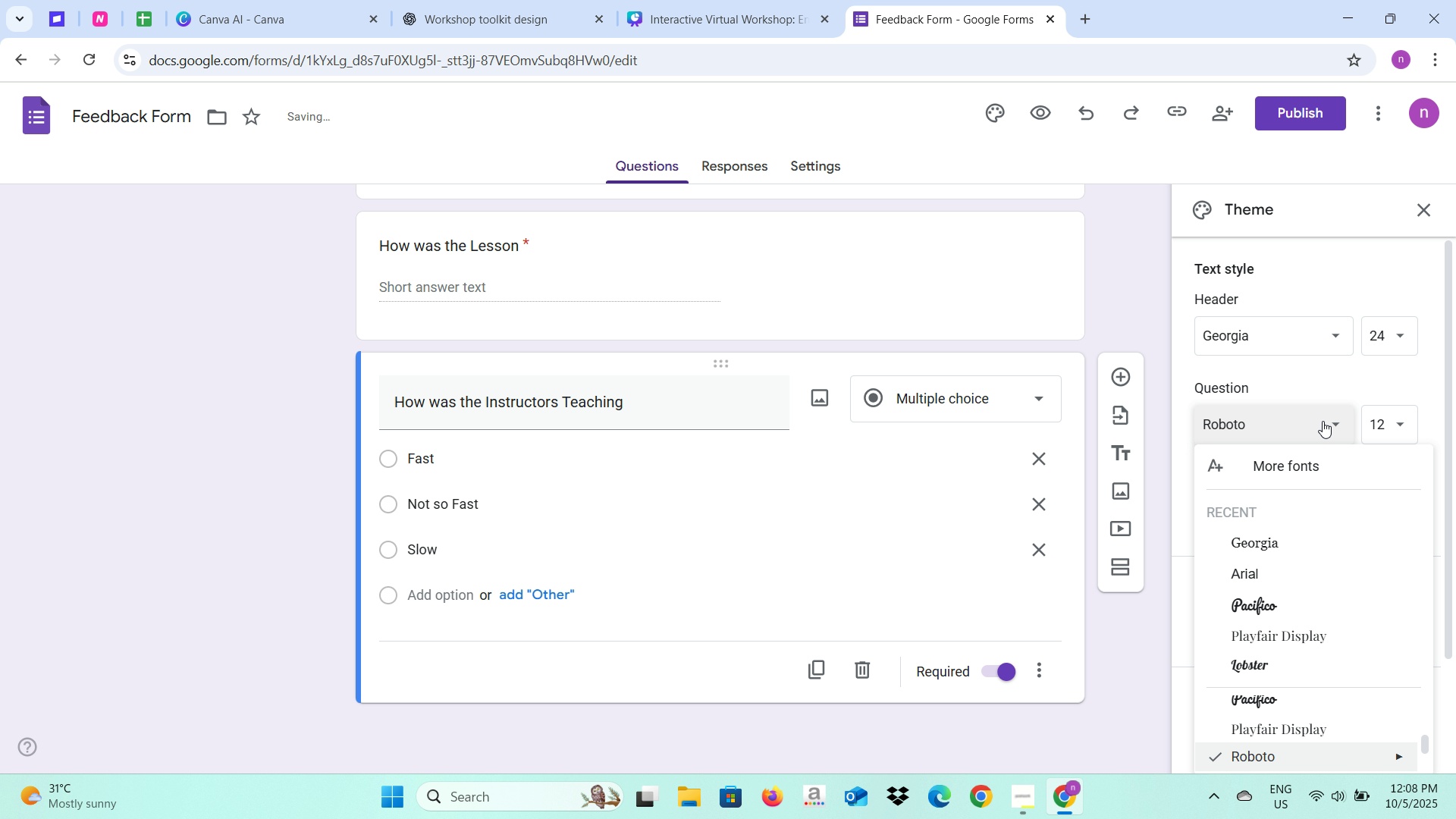 
left_click([1323, 421])
 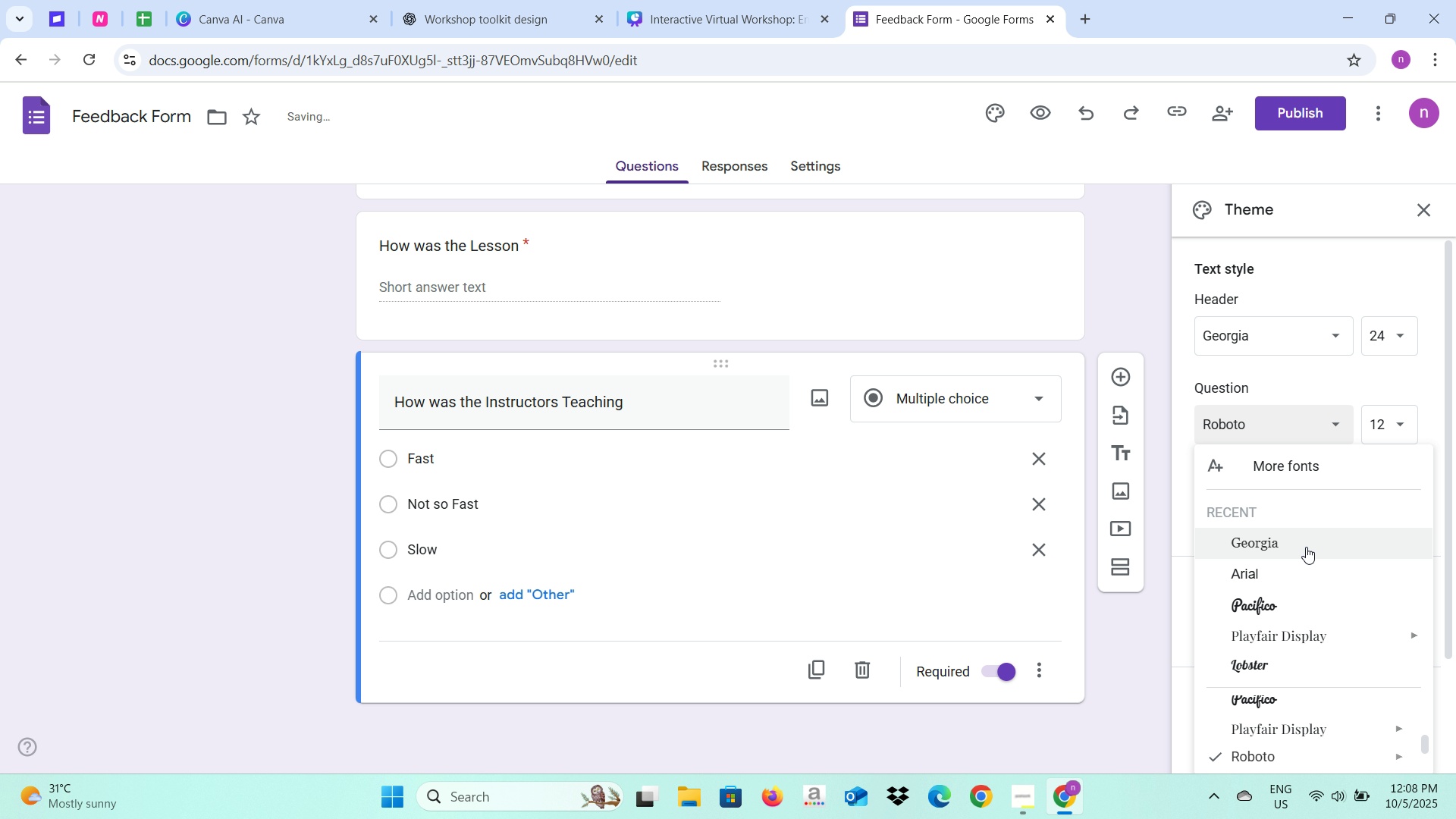 
left_click([1306, 547])
 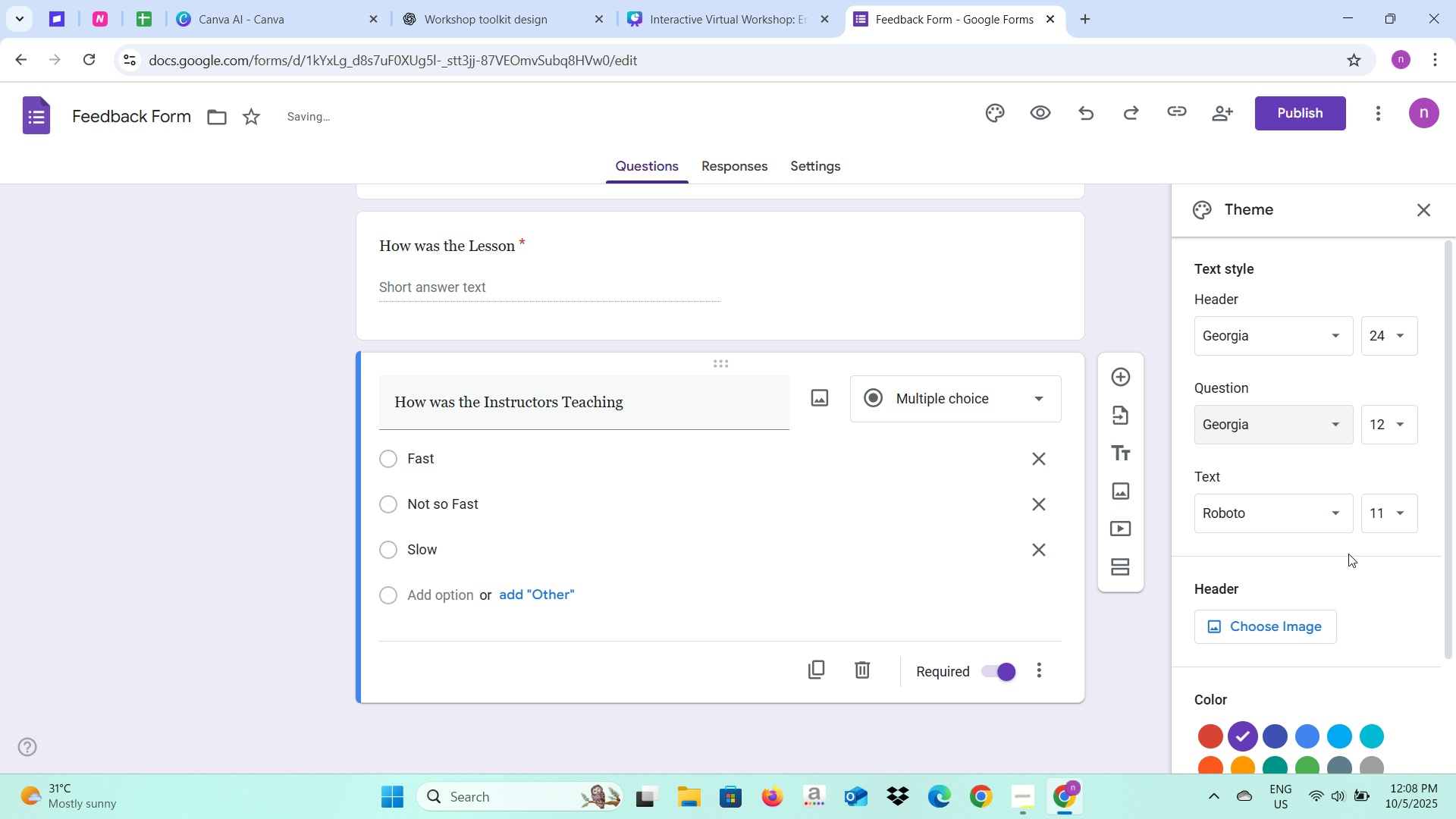 
scroll: coordinate [1348, 560], scroll_direction: down, amount: 1.0
 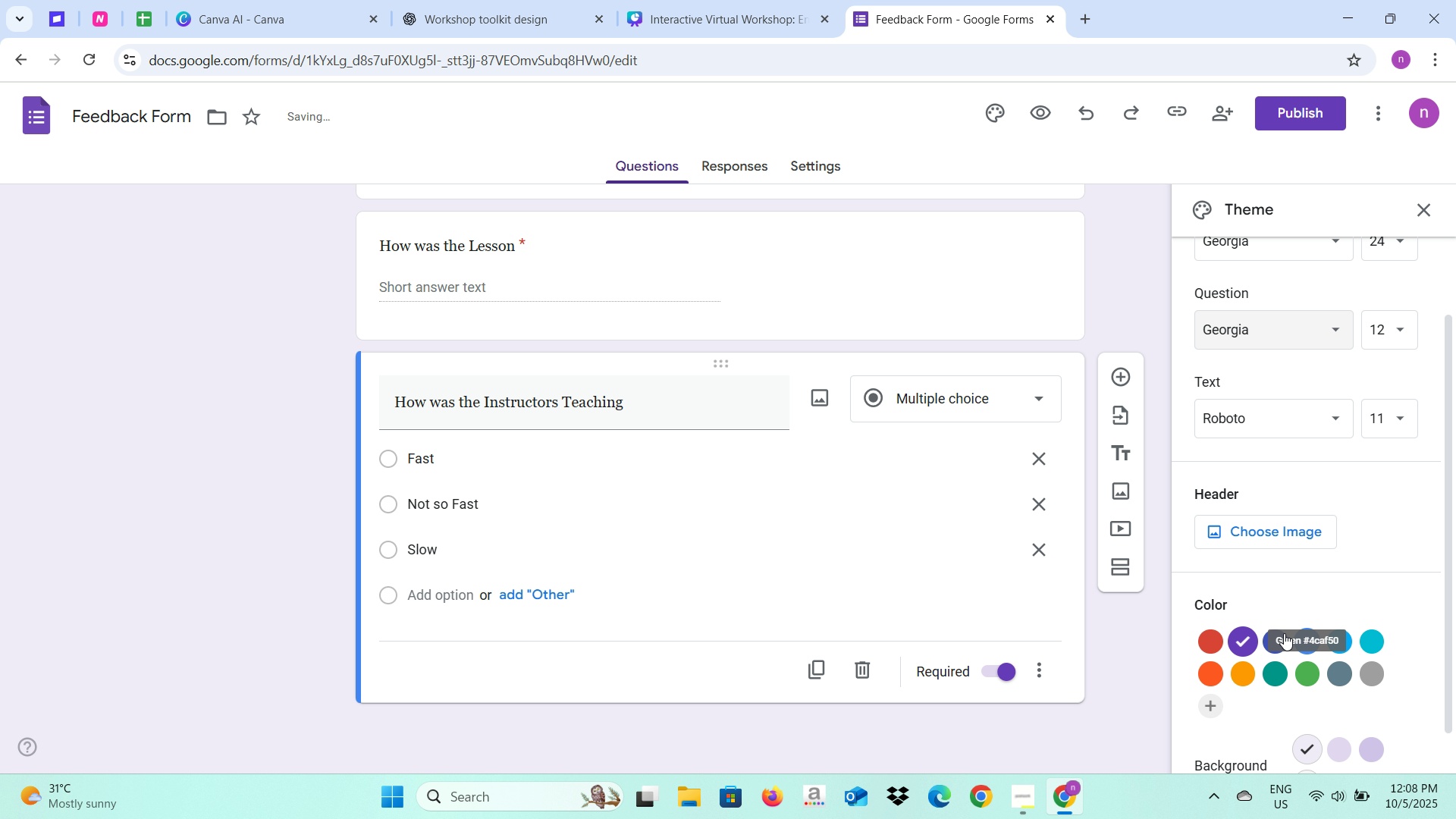 
left_click([1279, 637])
 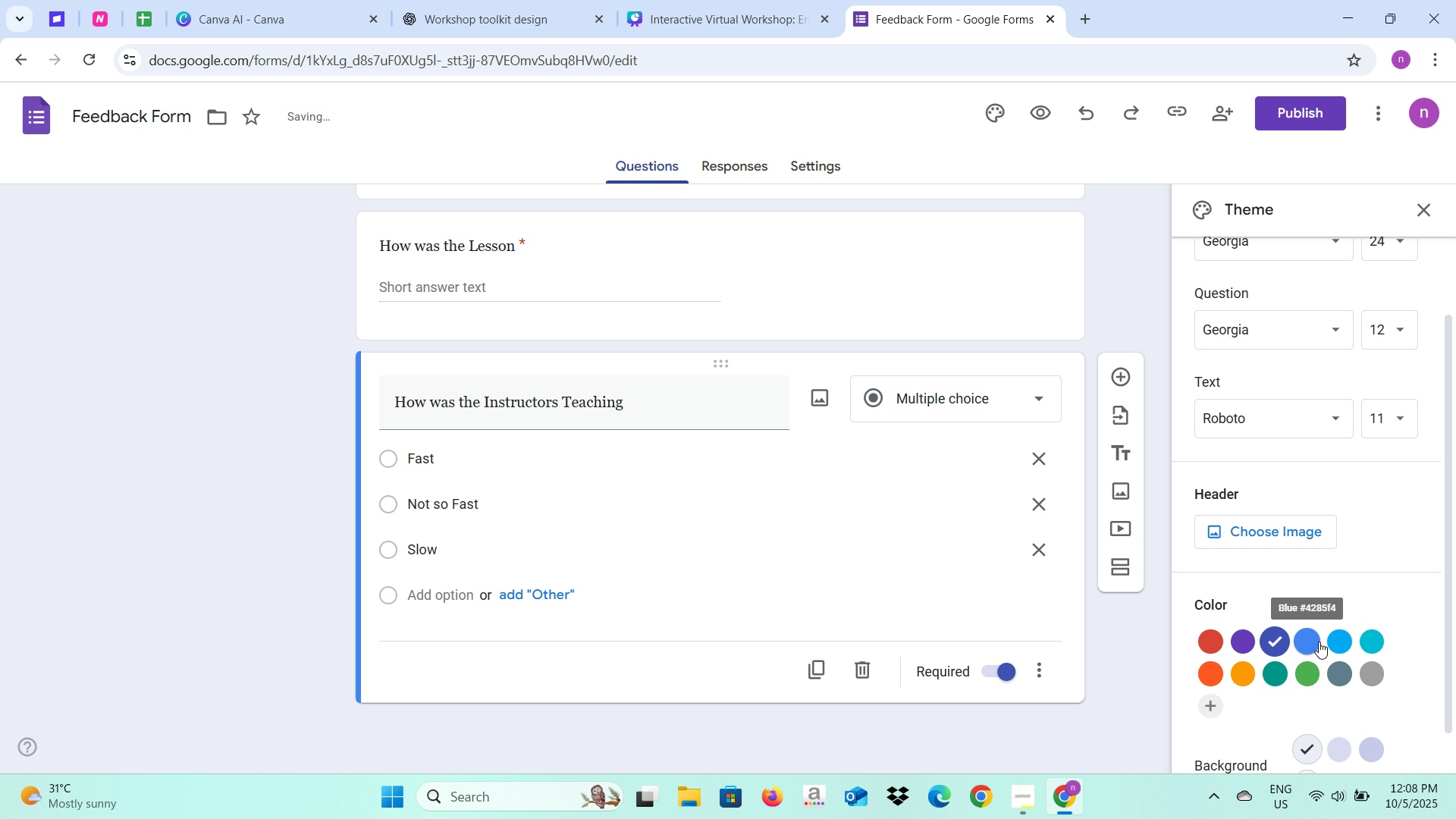 
left_click([1308, 643])
 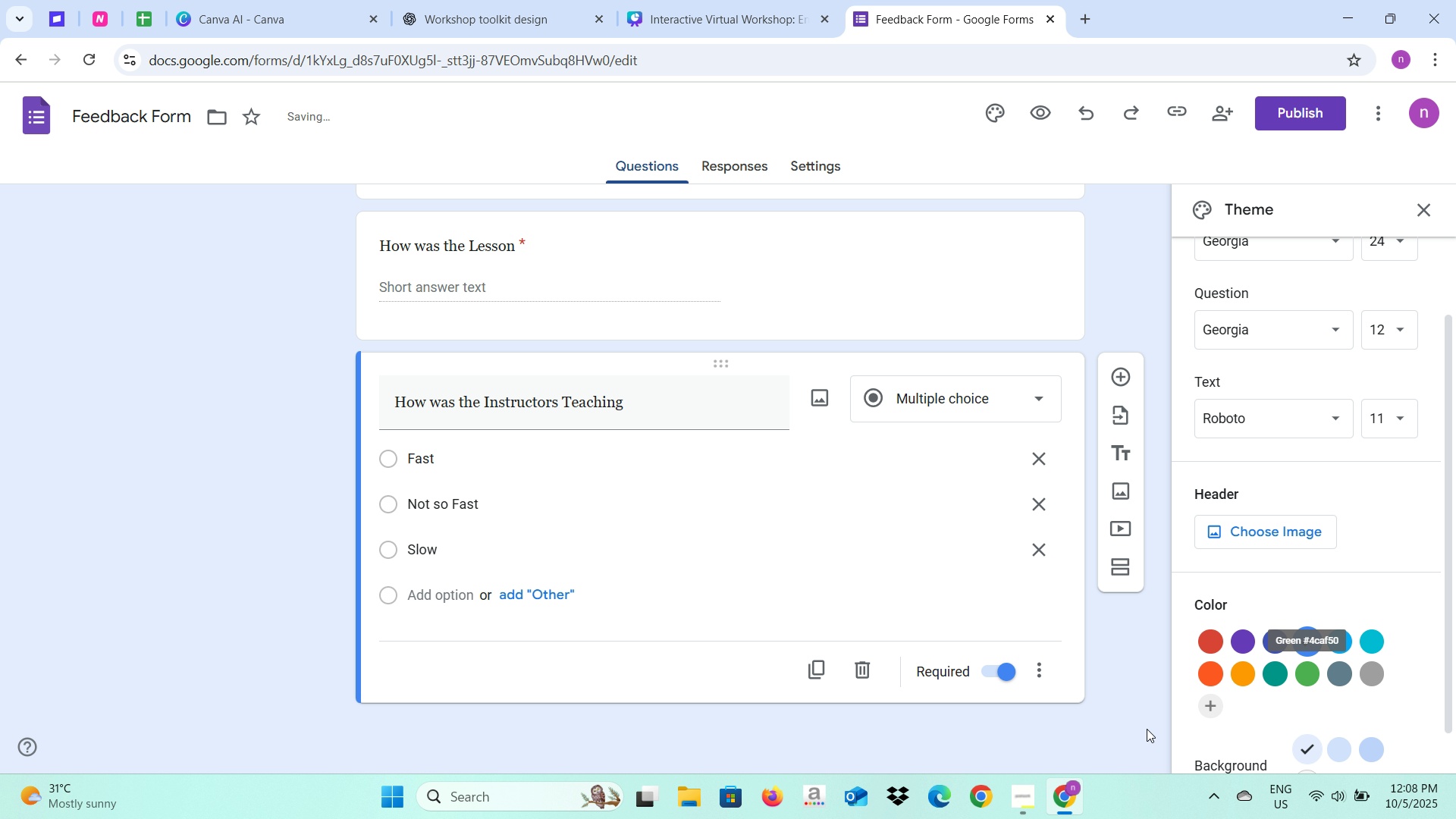 
left_click([1141, 719])
 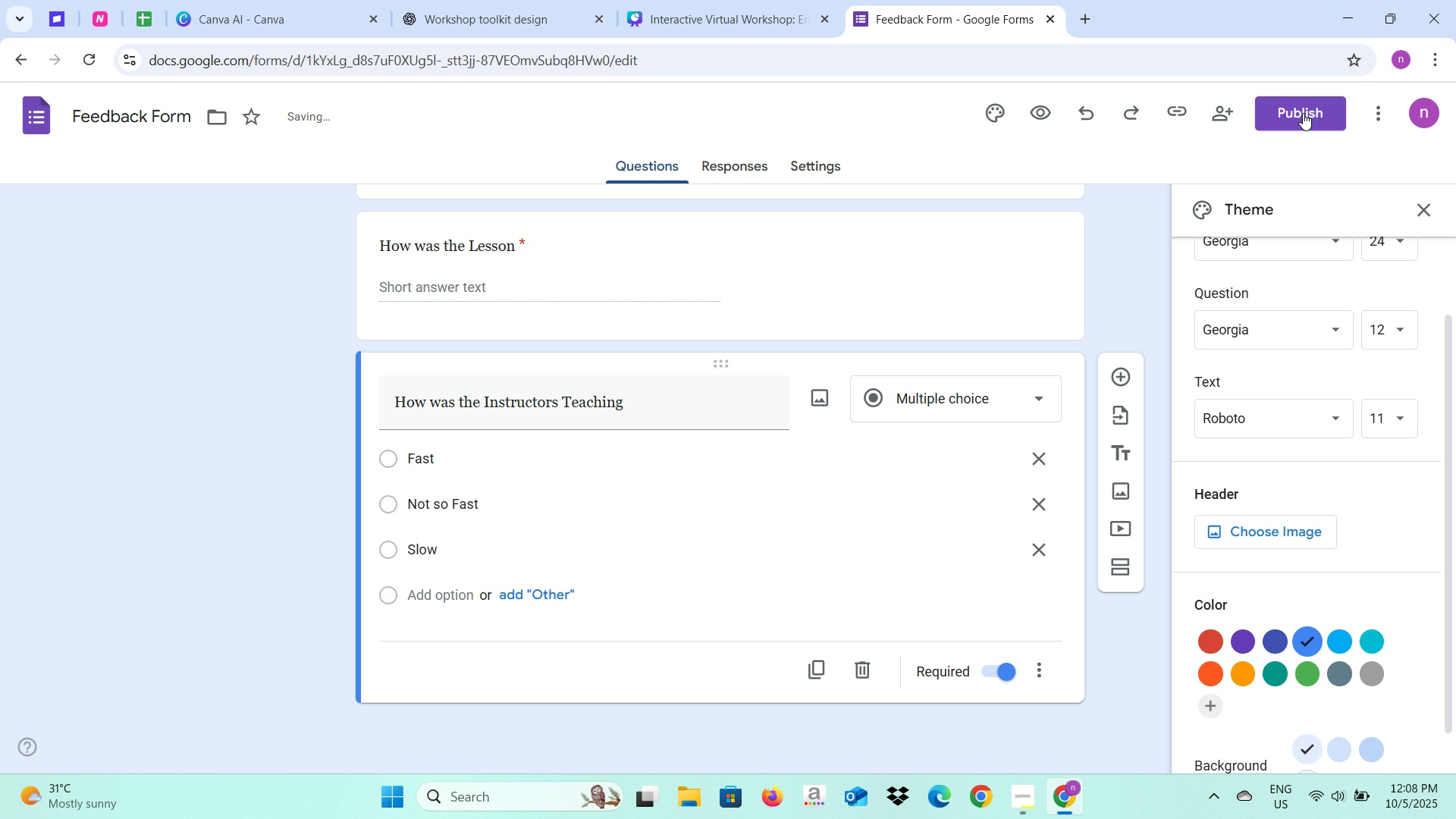 
left_click([1303, 113])
 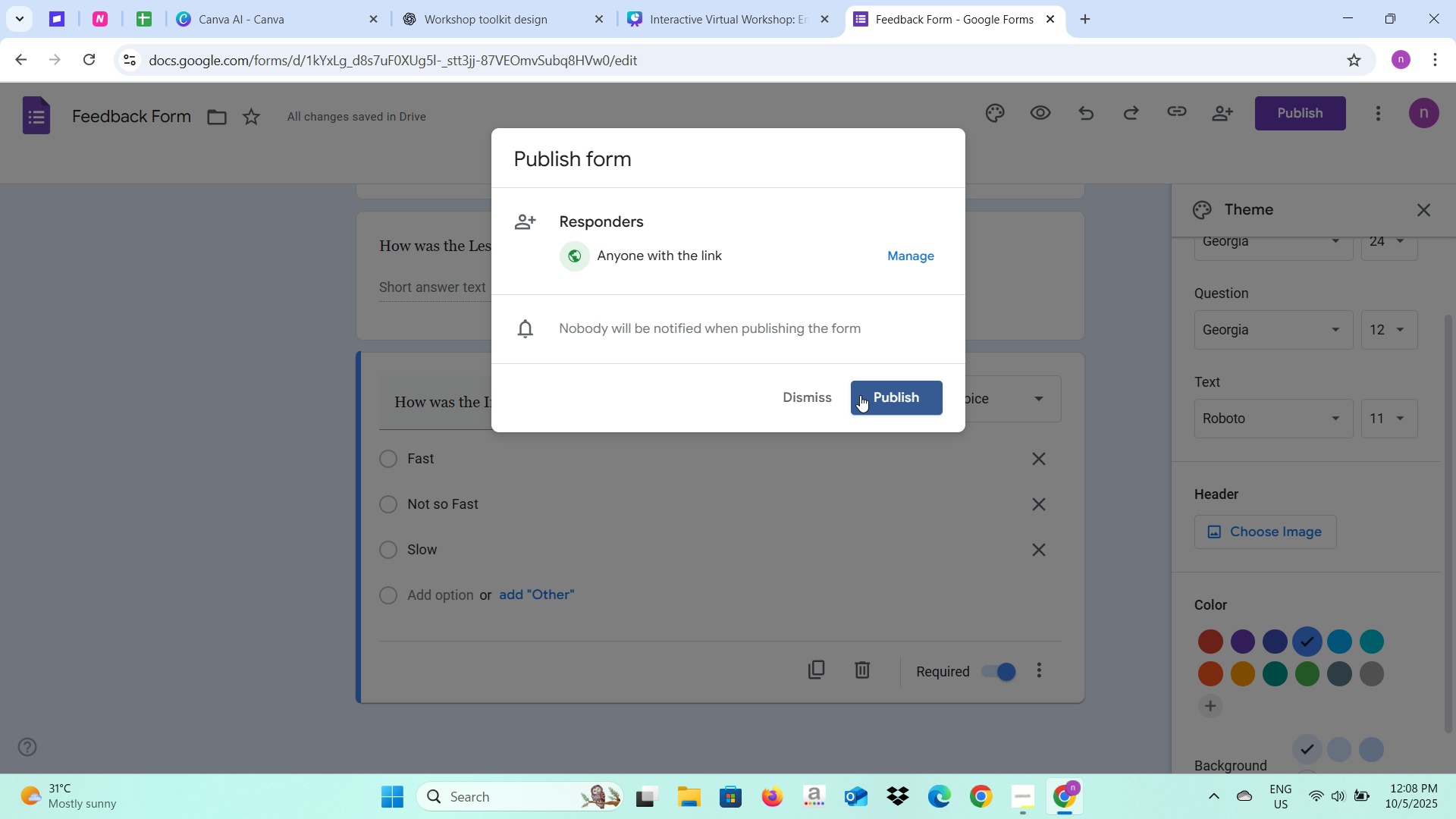 
left_click([861, 408])
 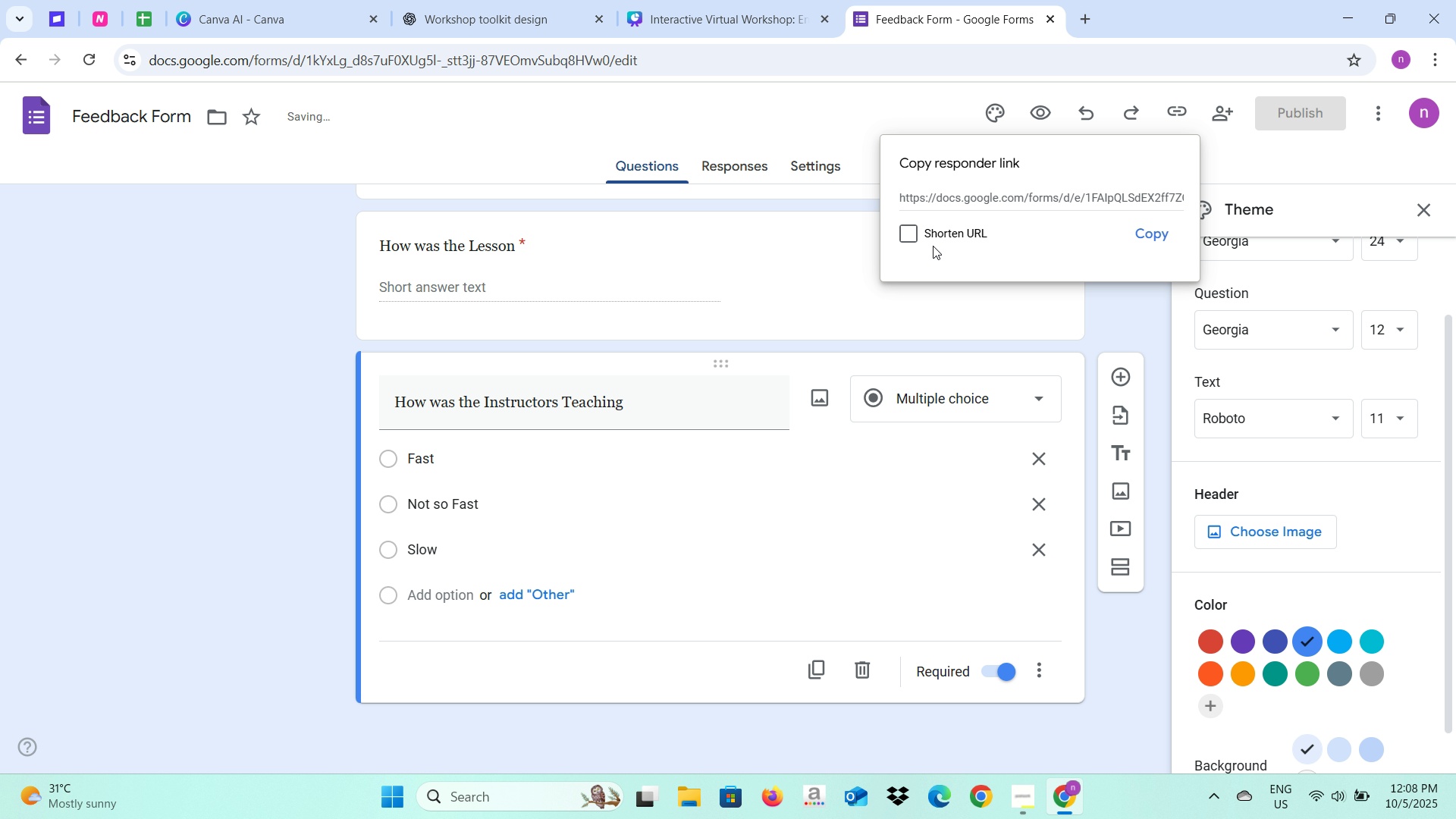 
left_click([913, 237])
 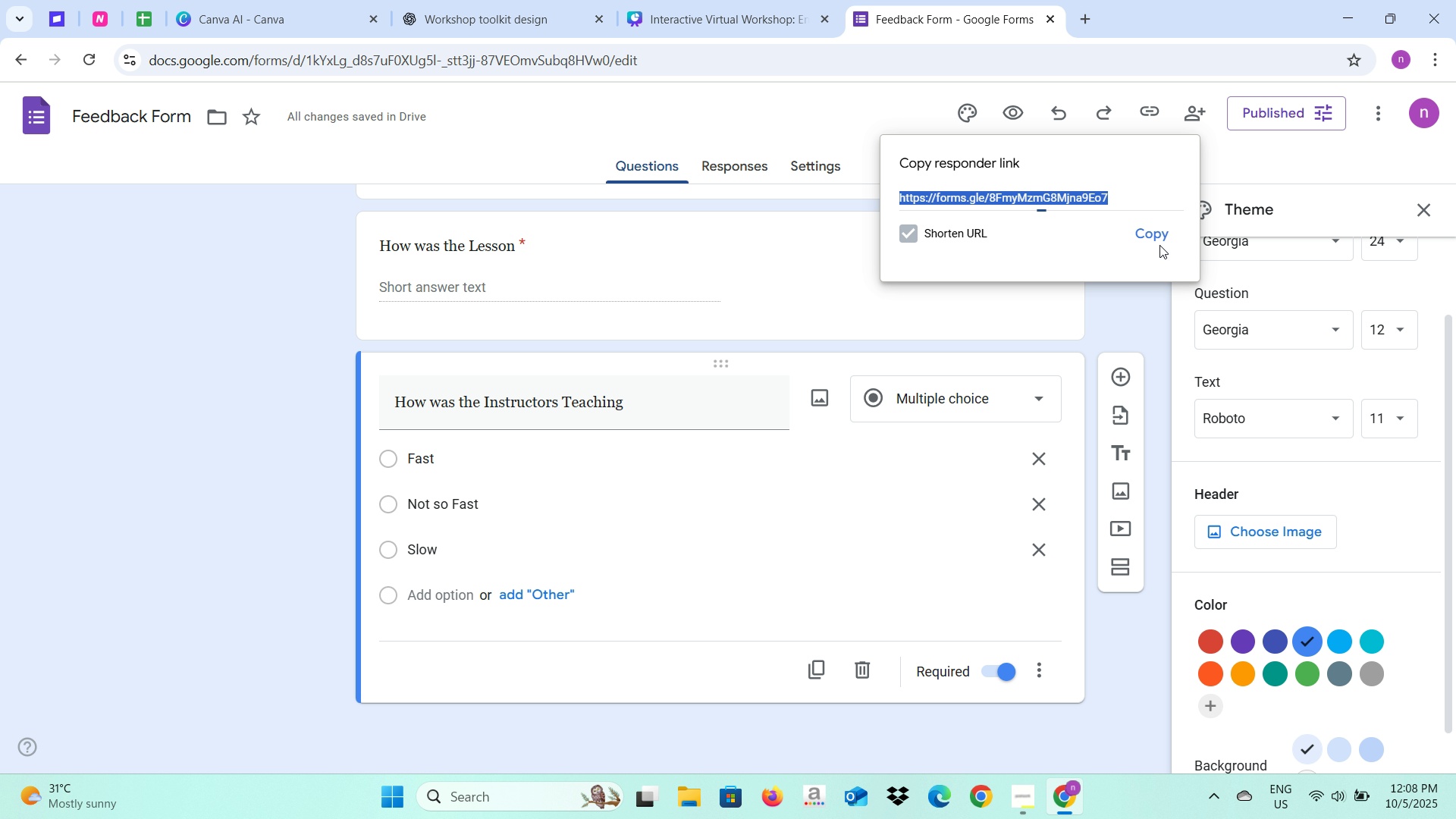 
left_click([1159, 245])
 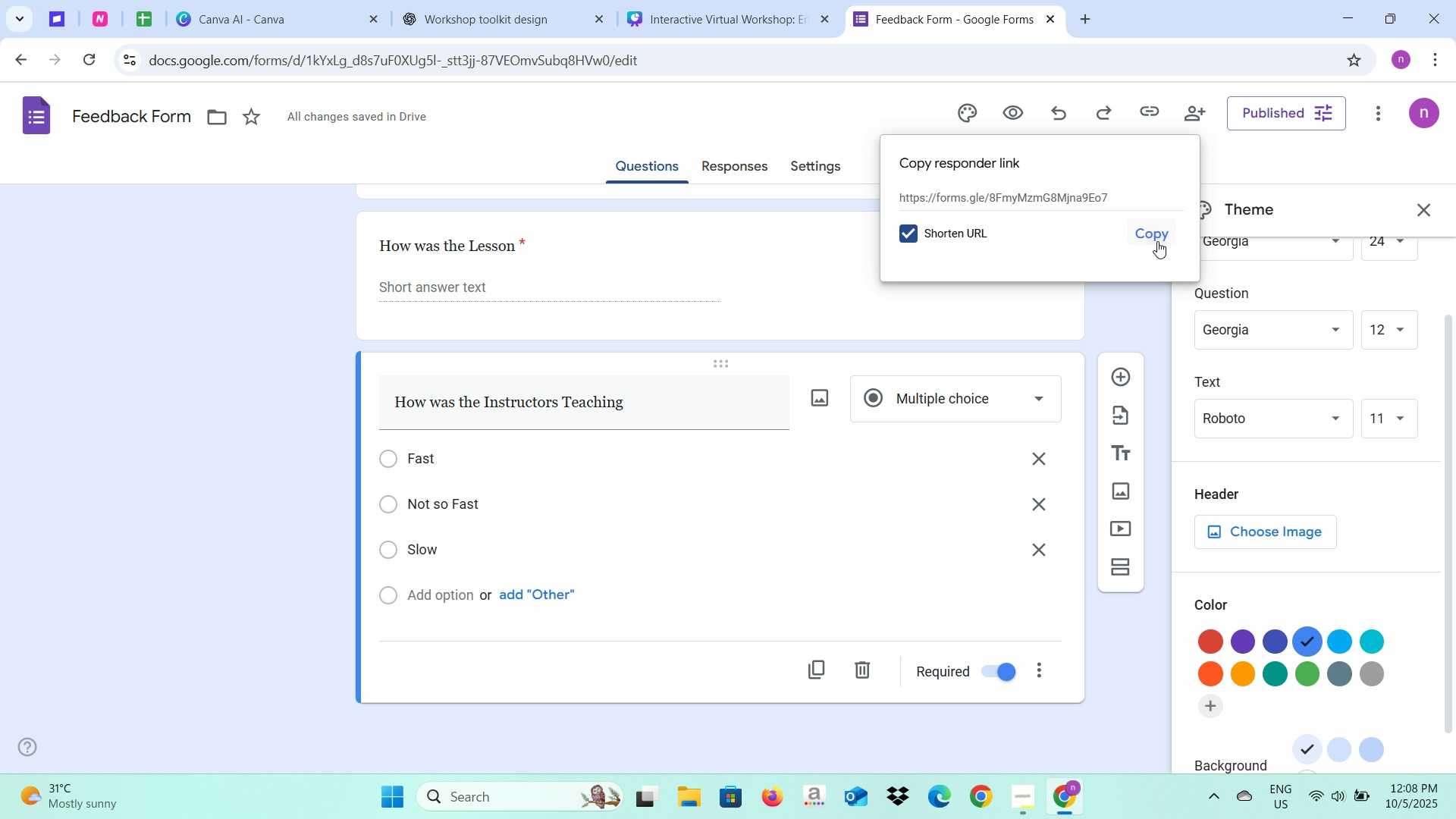 
left_click([1157, 241])
 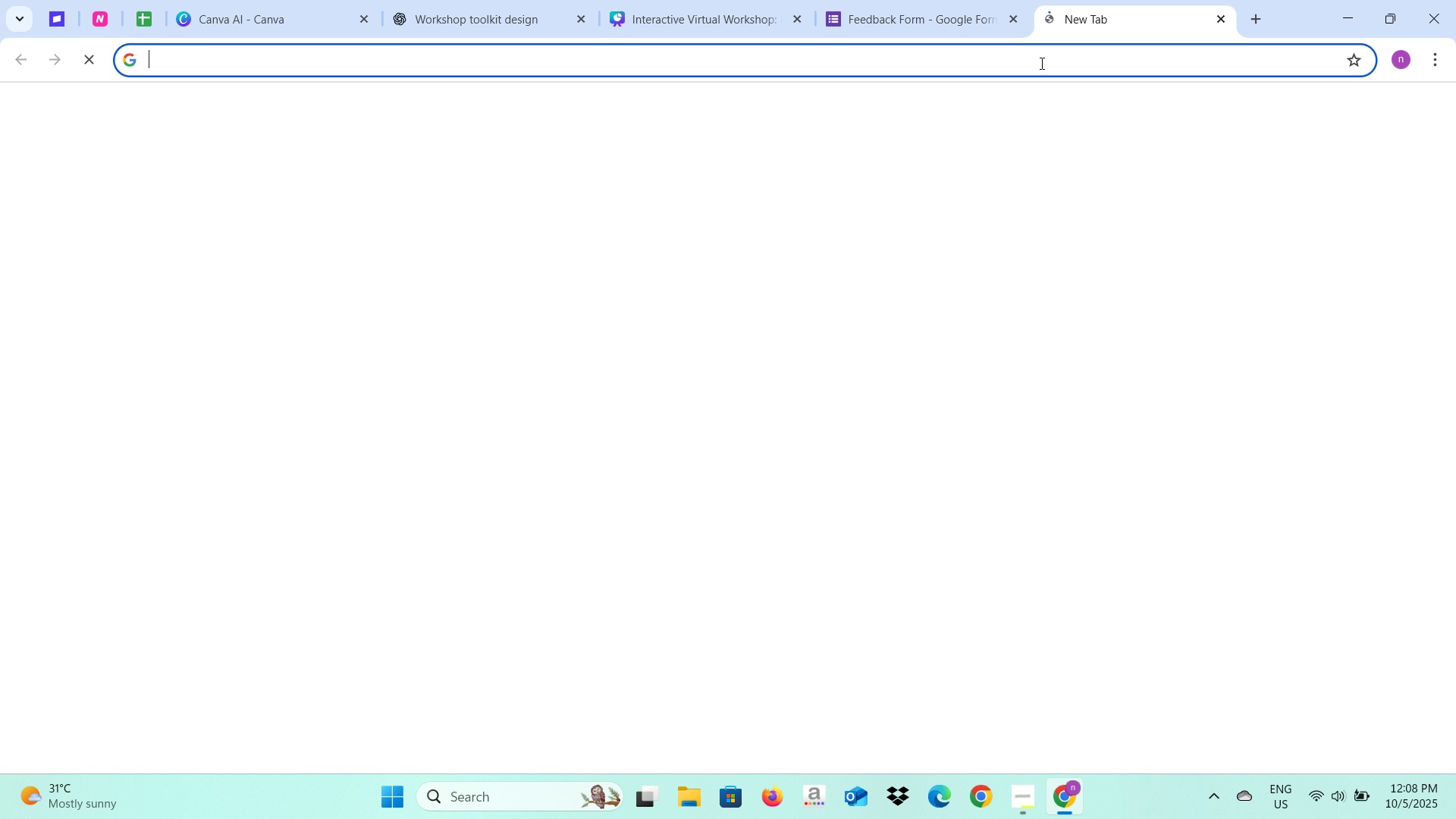 
double_click([1039, 63])
 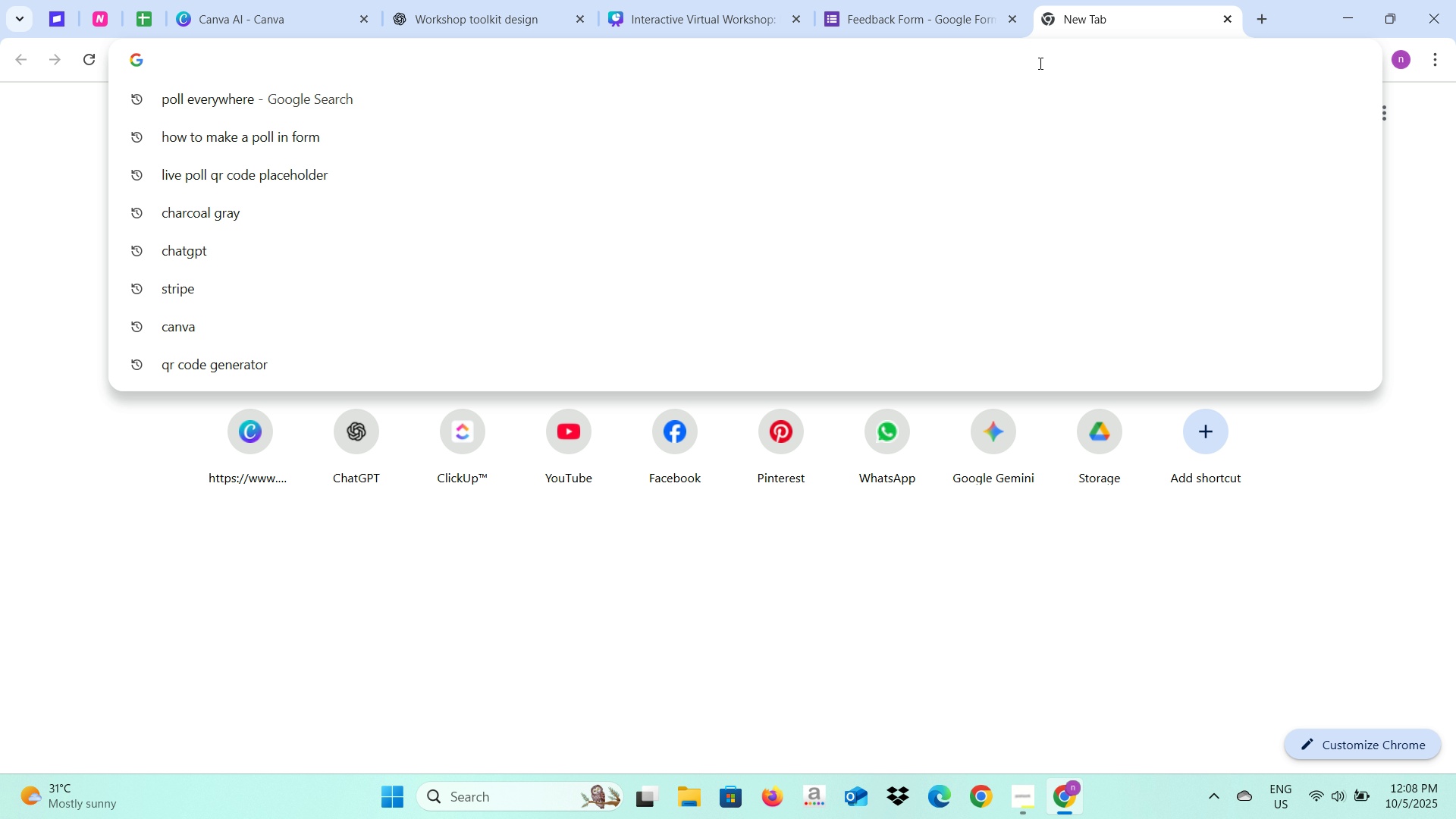 
type(qr code)
 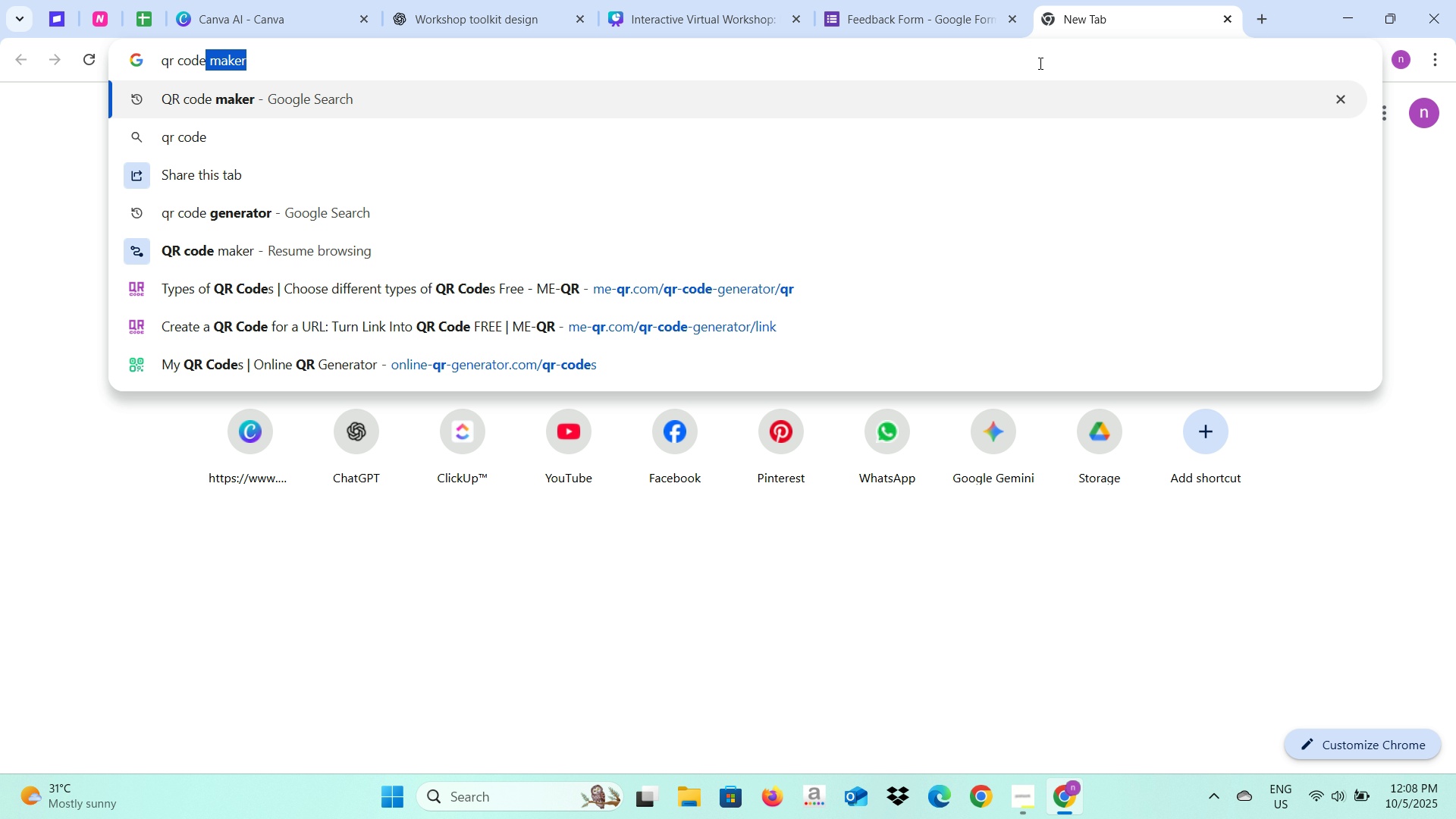 
key(Enter)
 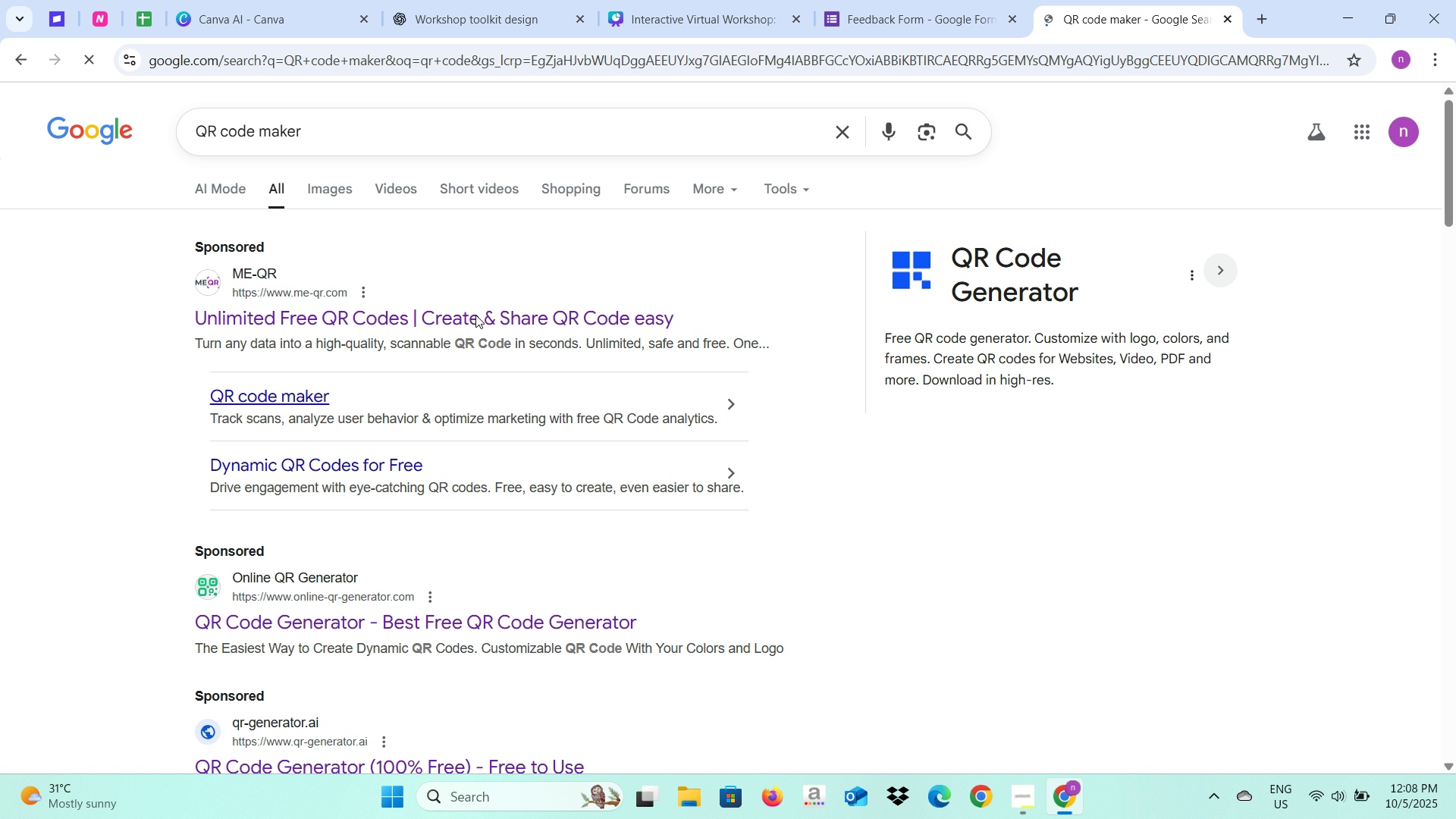 
left_click([475, 313])
 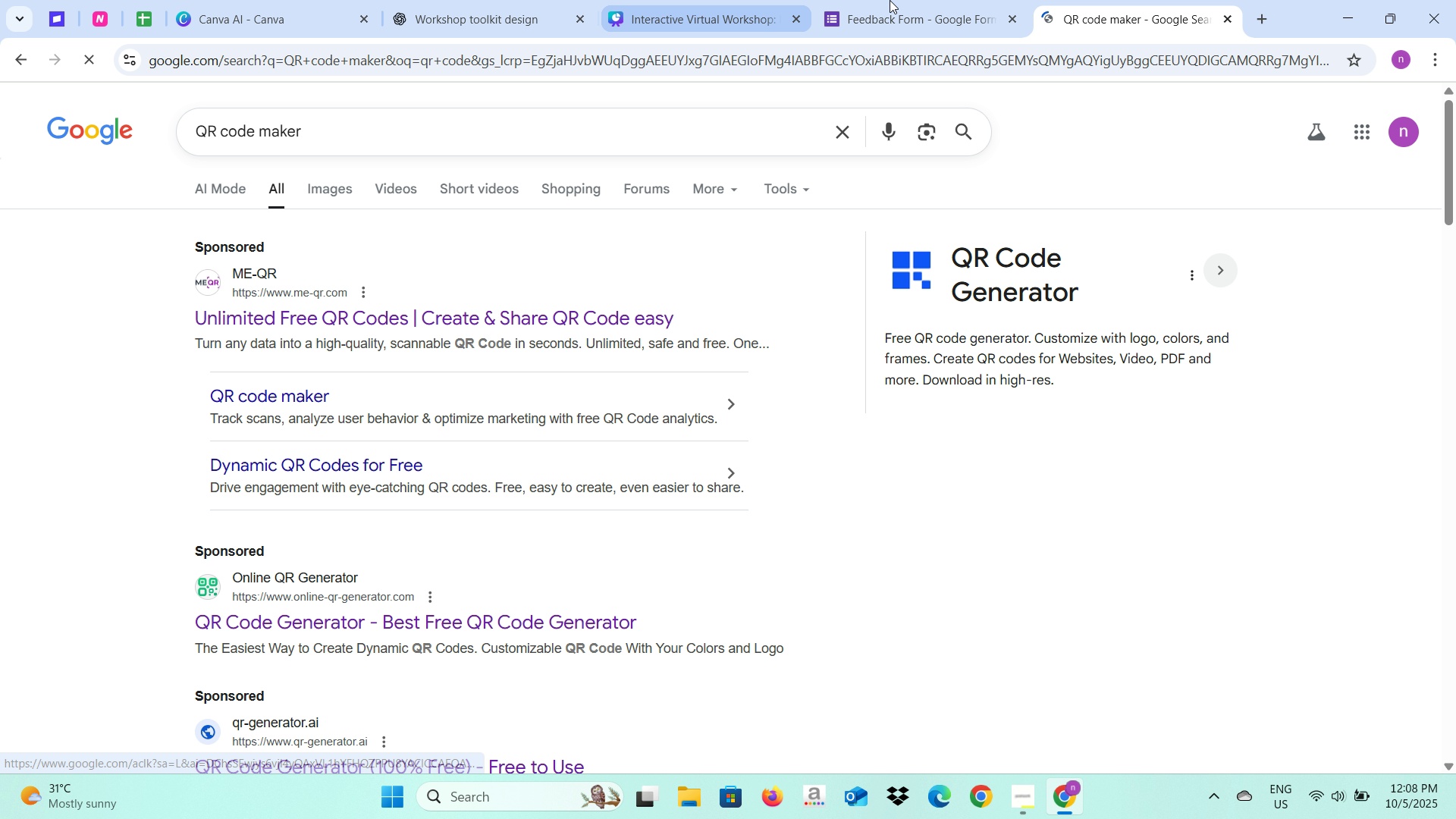 
left_click([890, 0])
 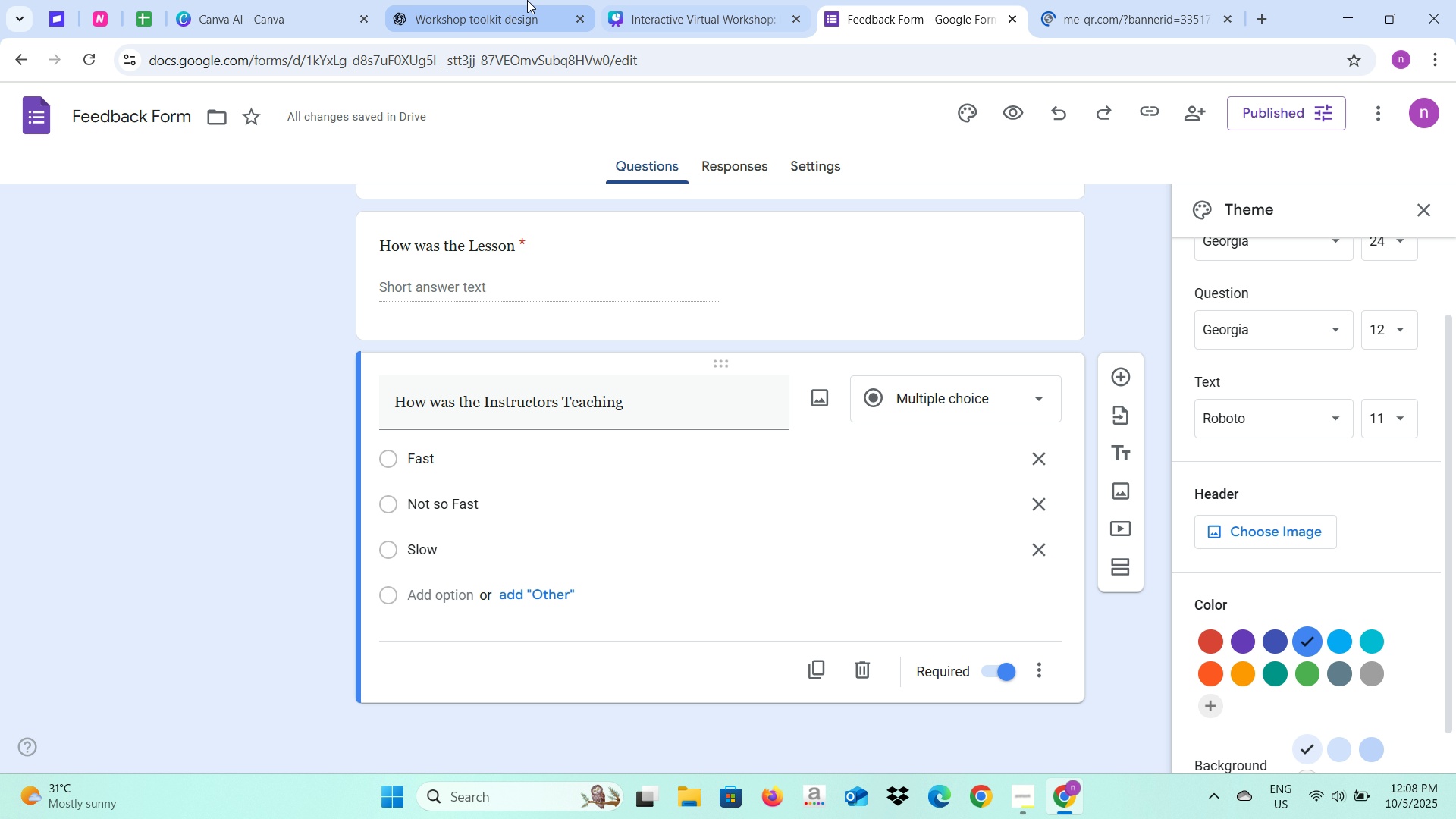 
left_click([527, 0])
 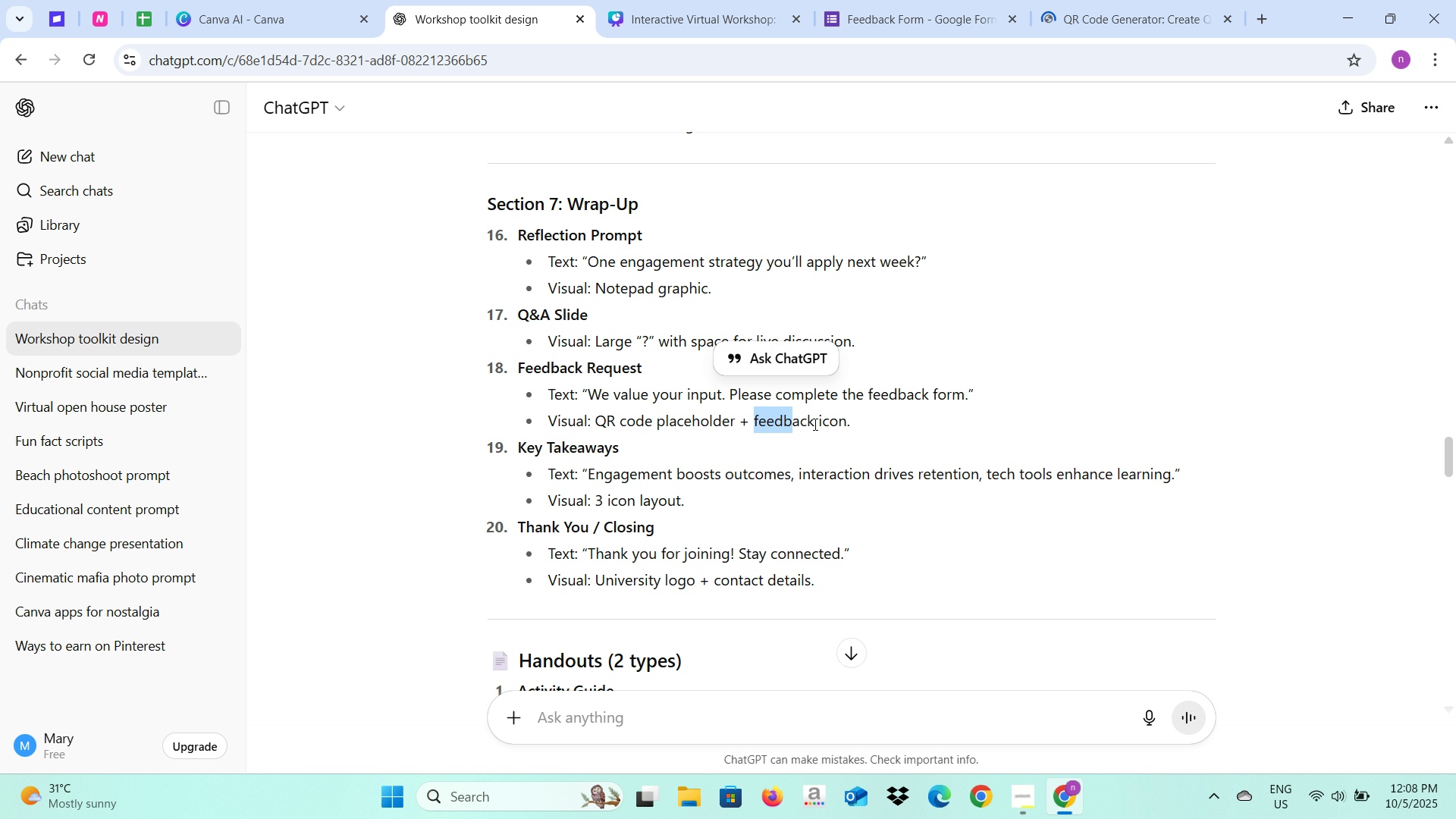 
wait(5.97)
 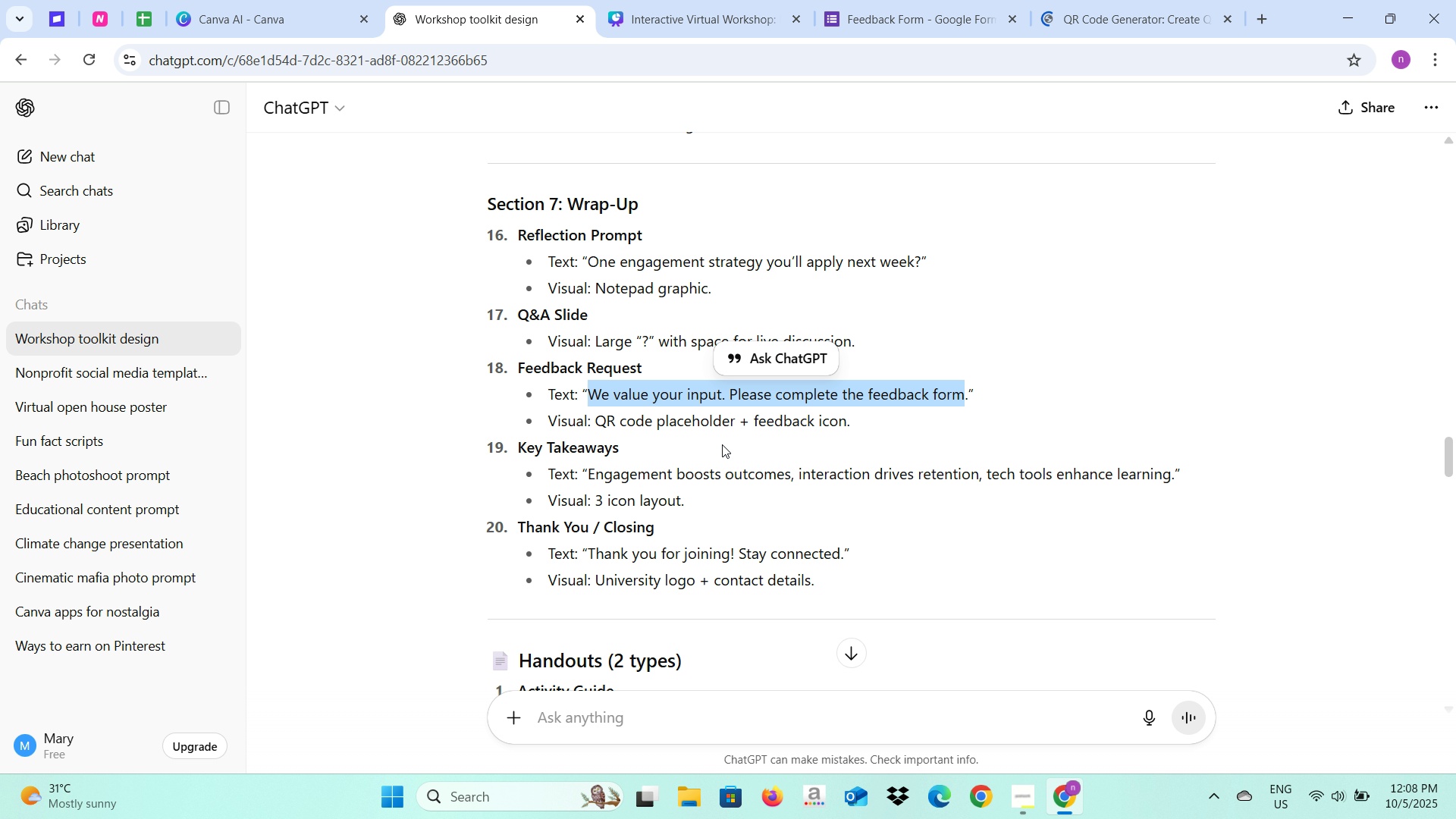 
key(Control+C)
 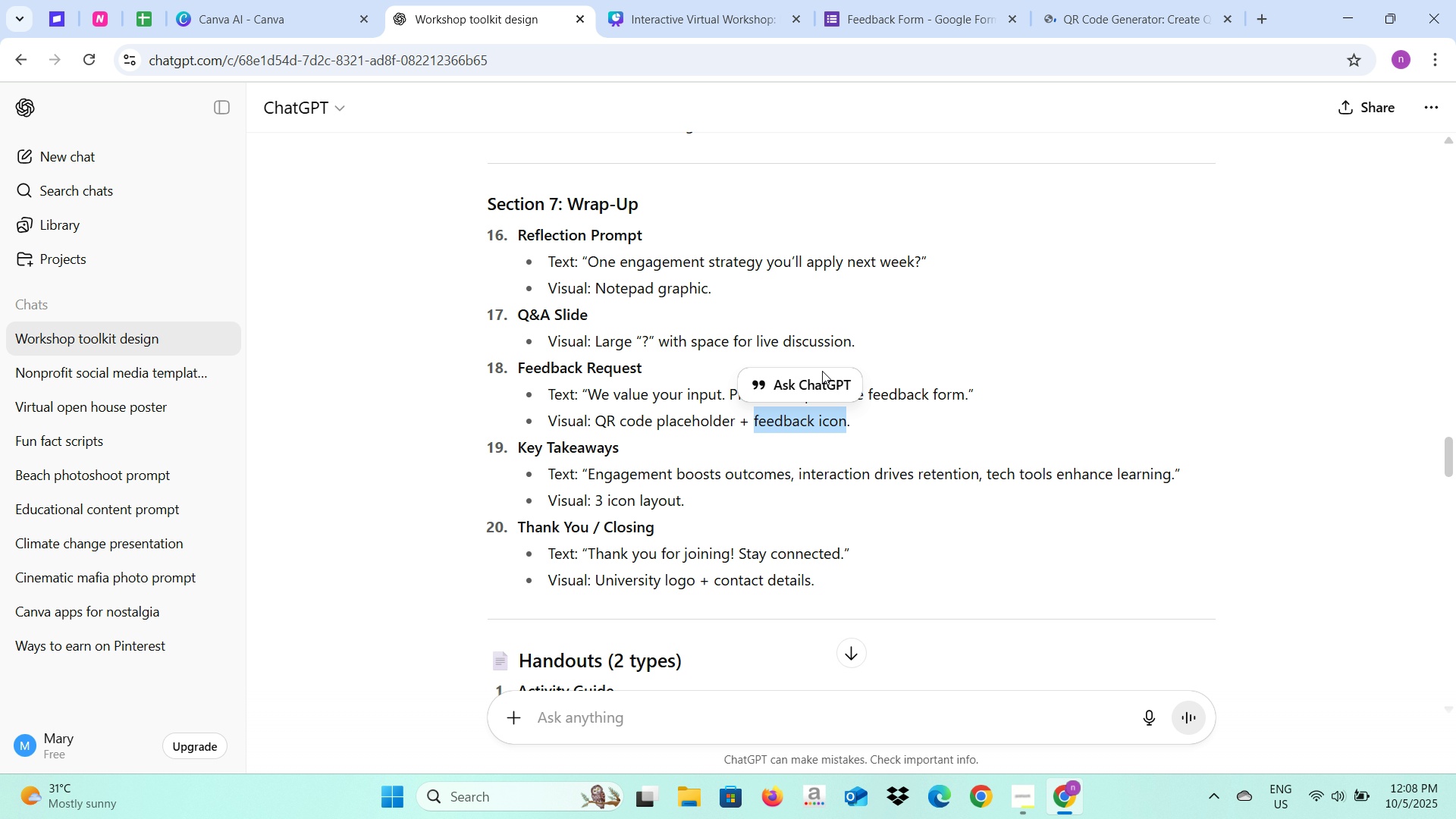 
key(Control+C)
 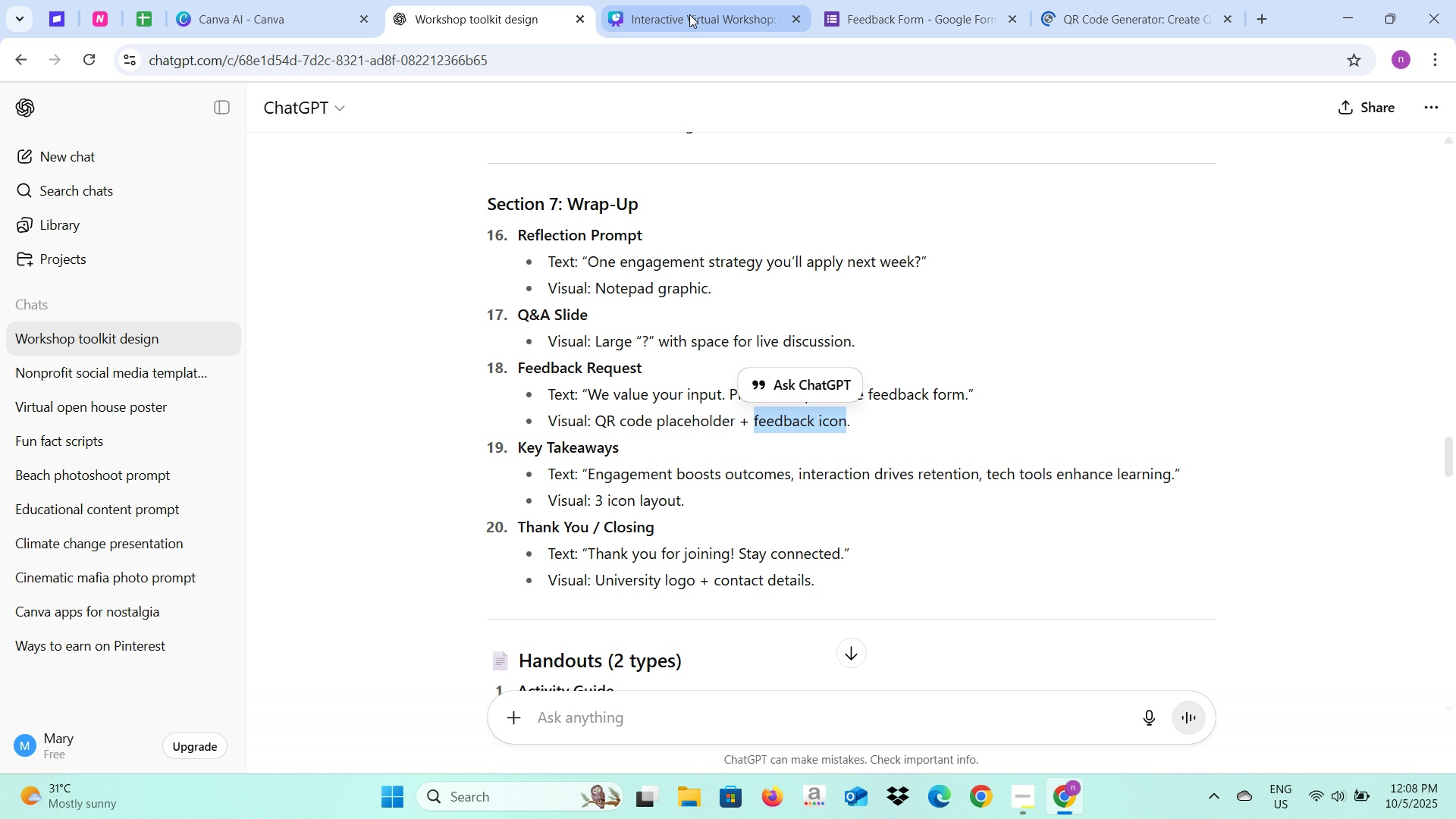 
left_click([689, 14])
 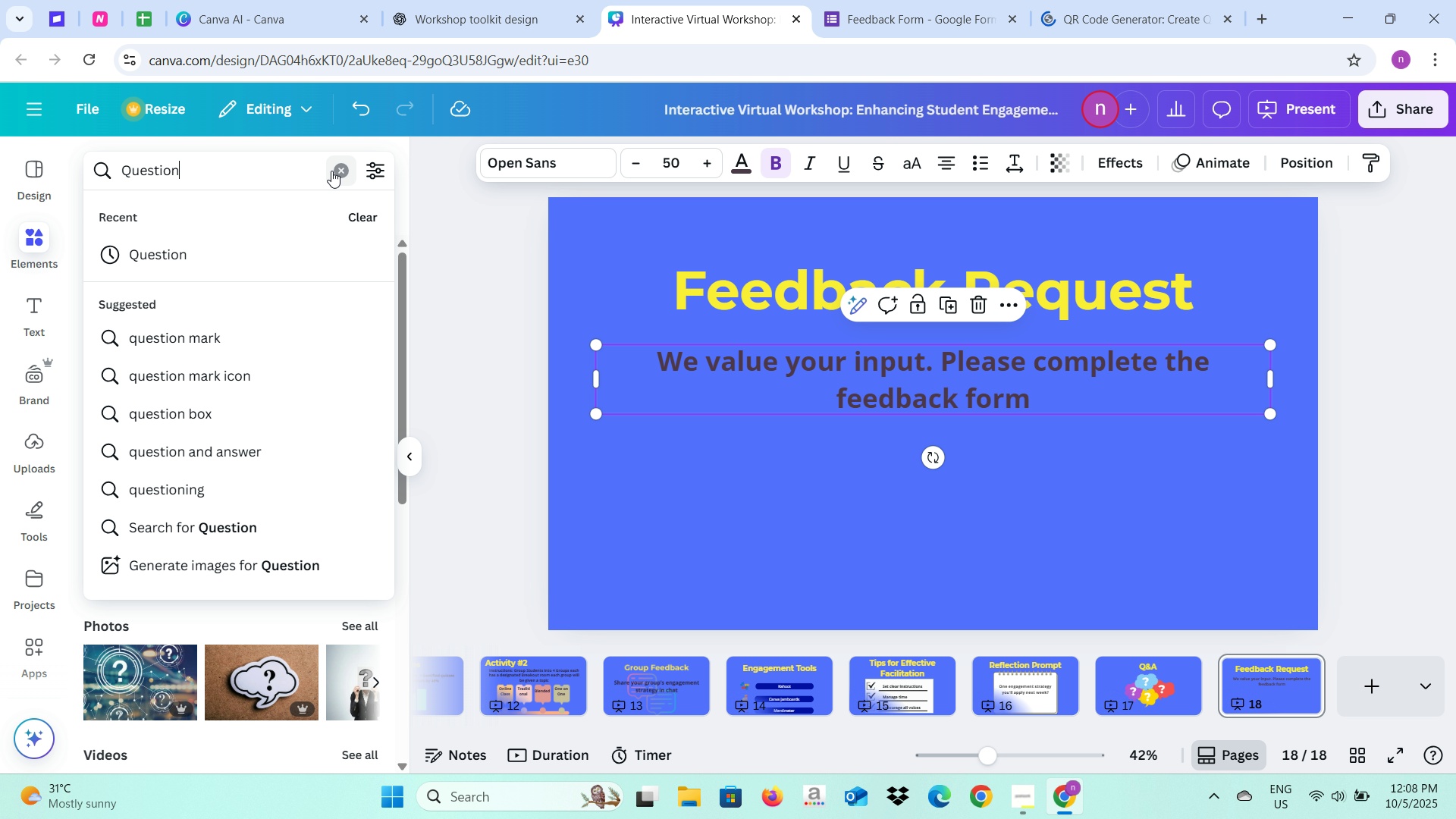 
double_click([306, 168])
 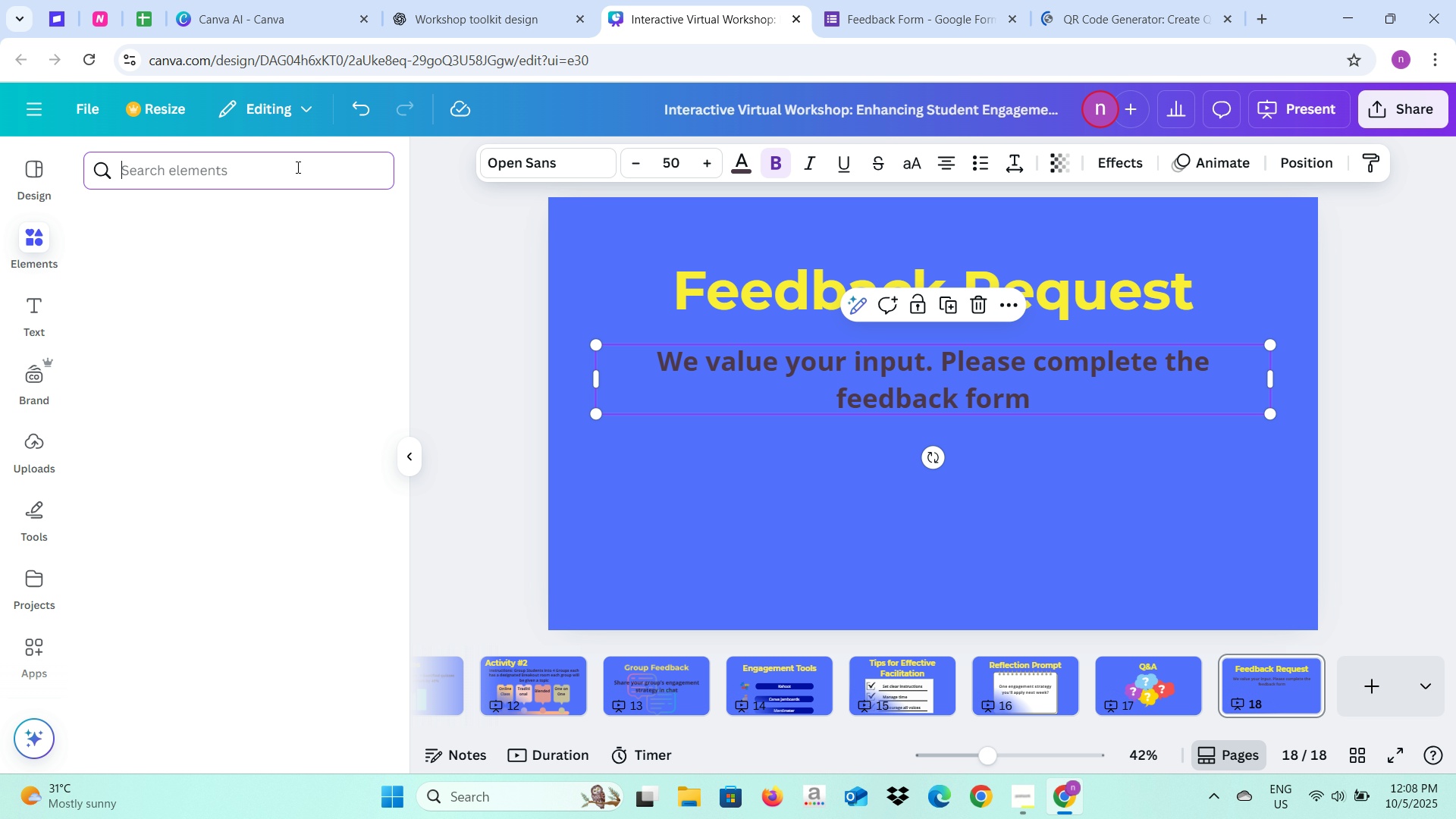 
key(Control+V)
 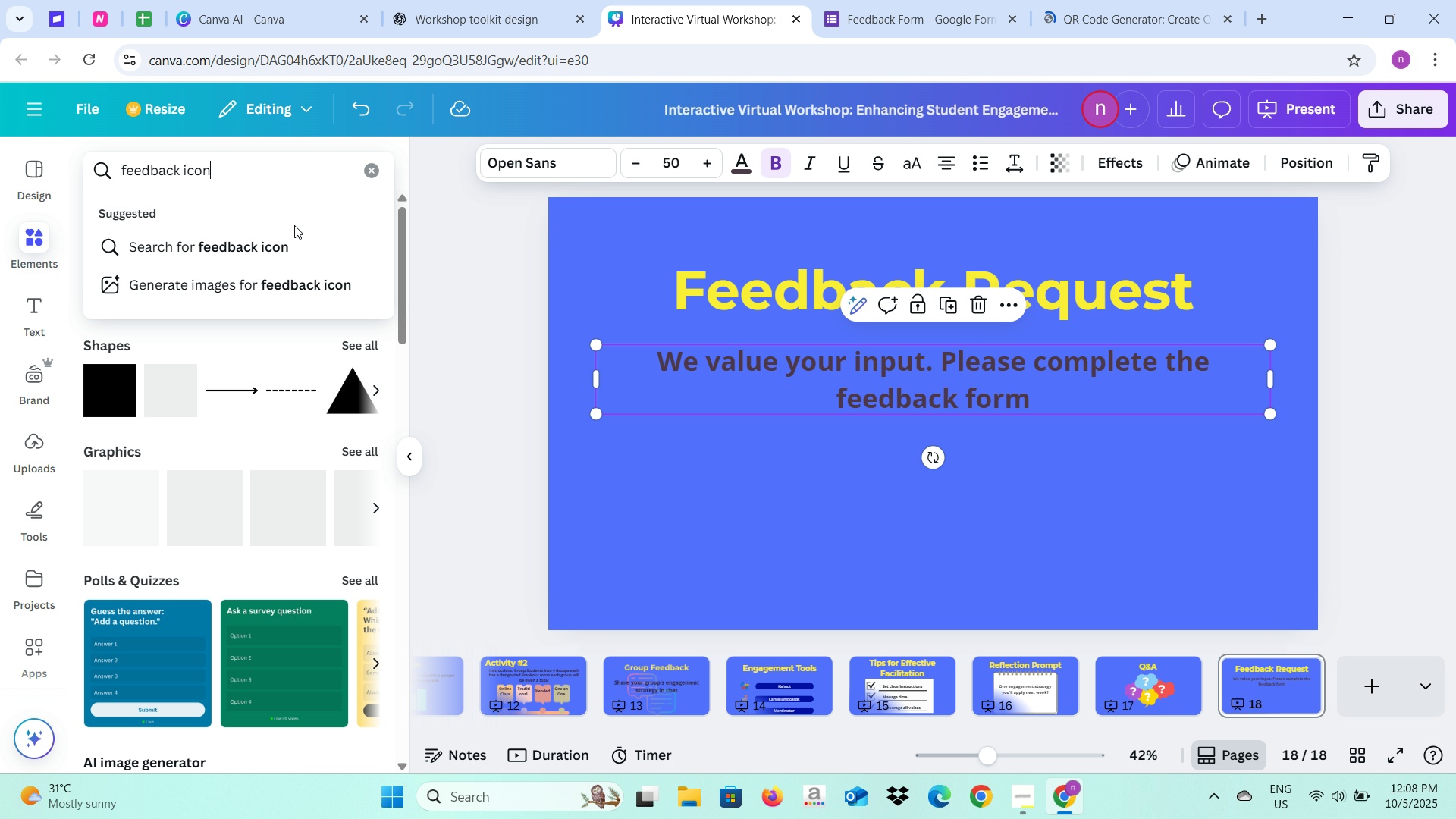 
key(Enter)
 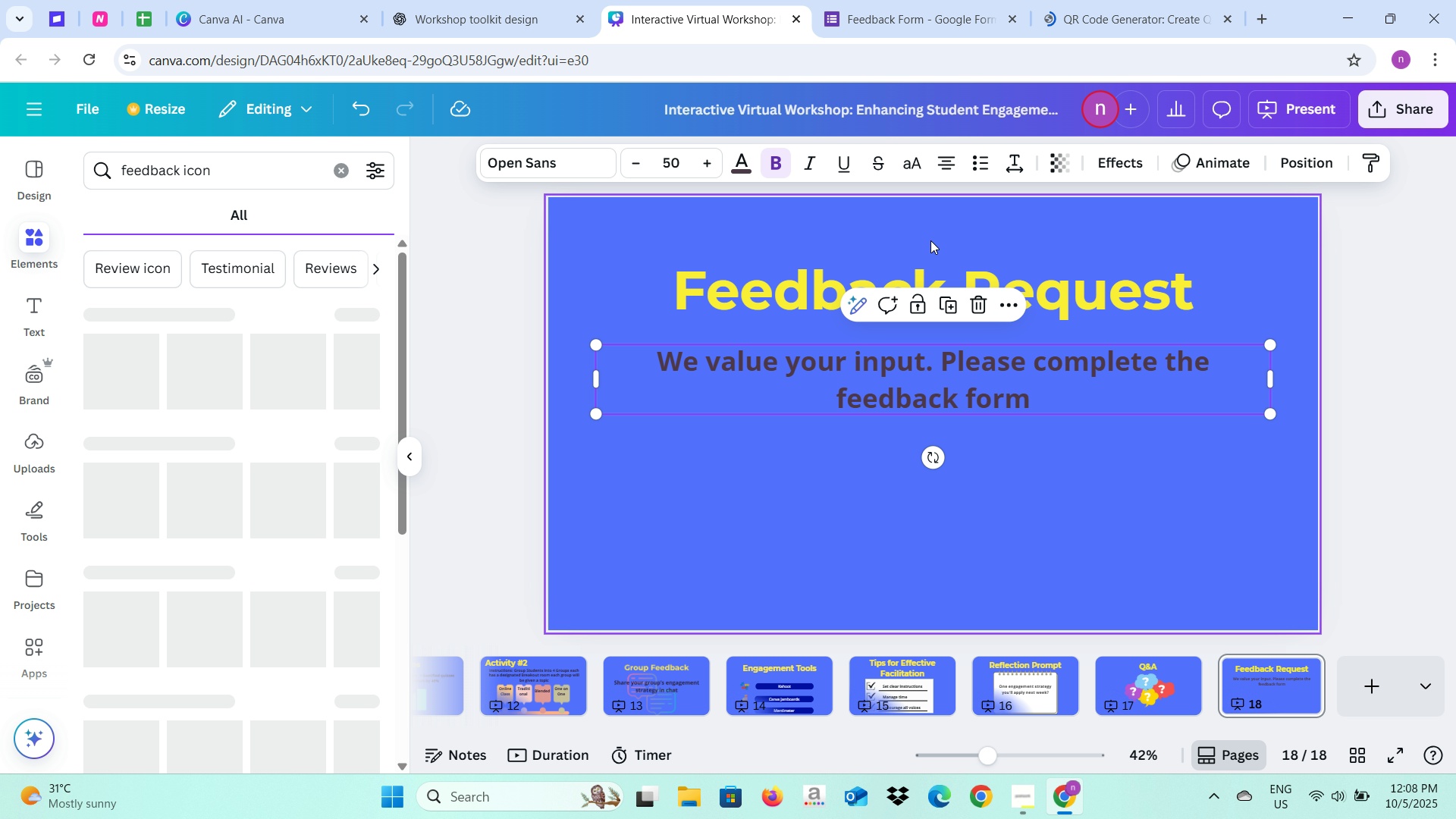 
left_click([1129, 0])
 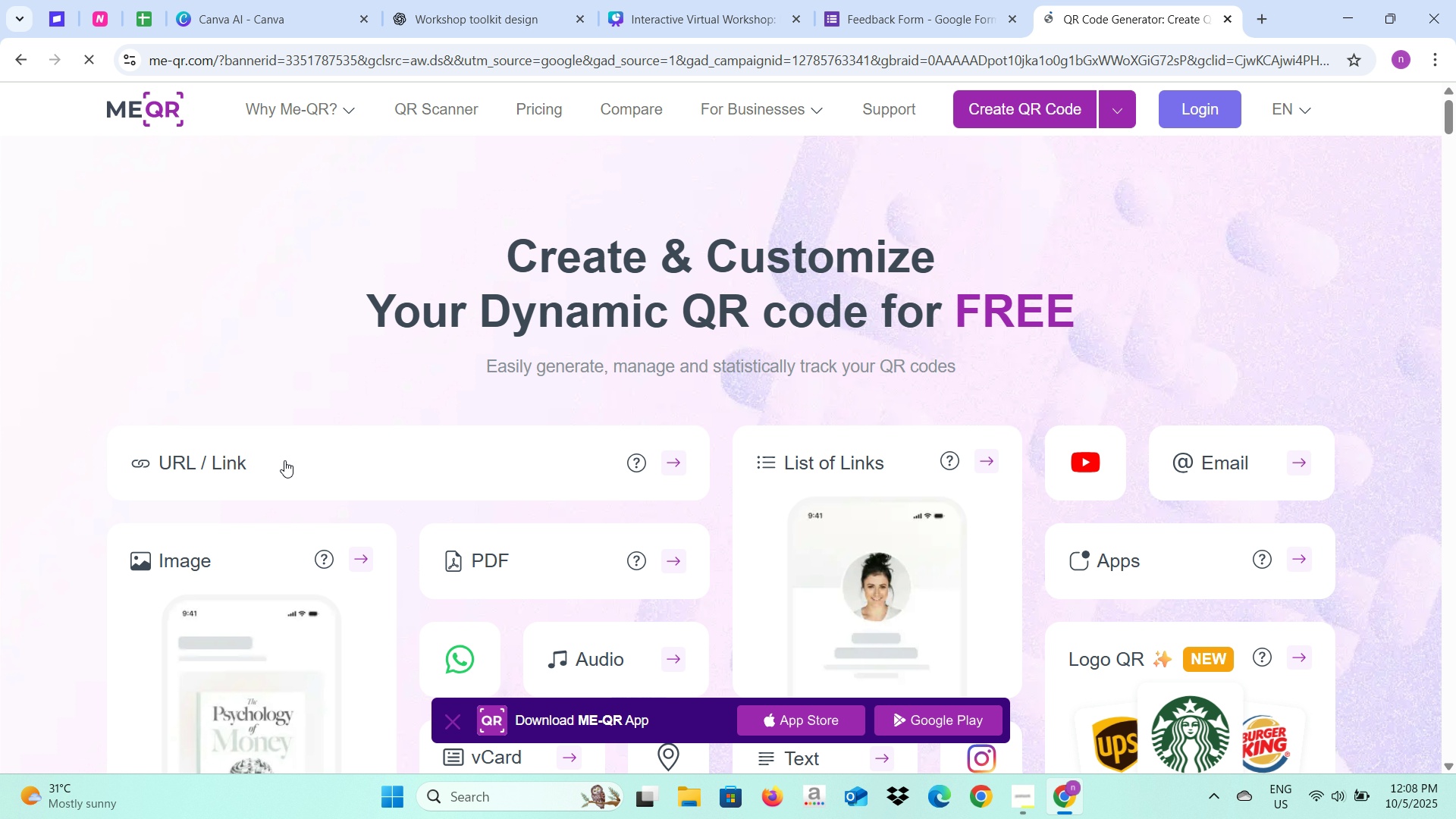 
left_click([263, 474])
 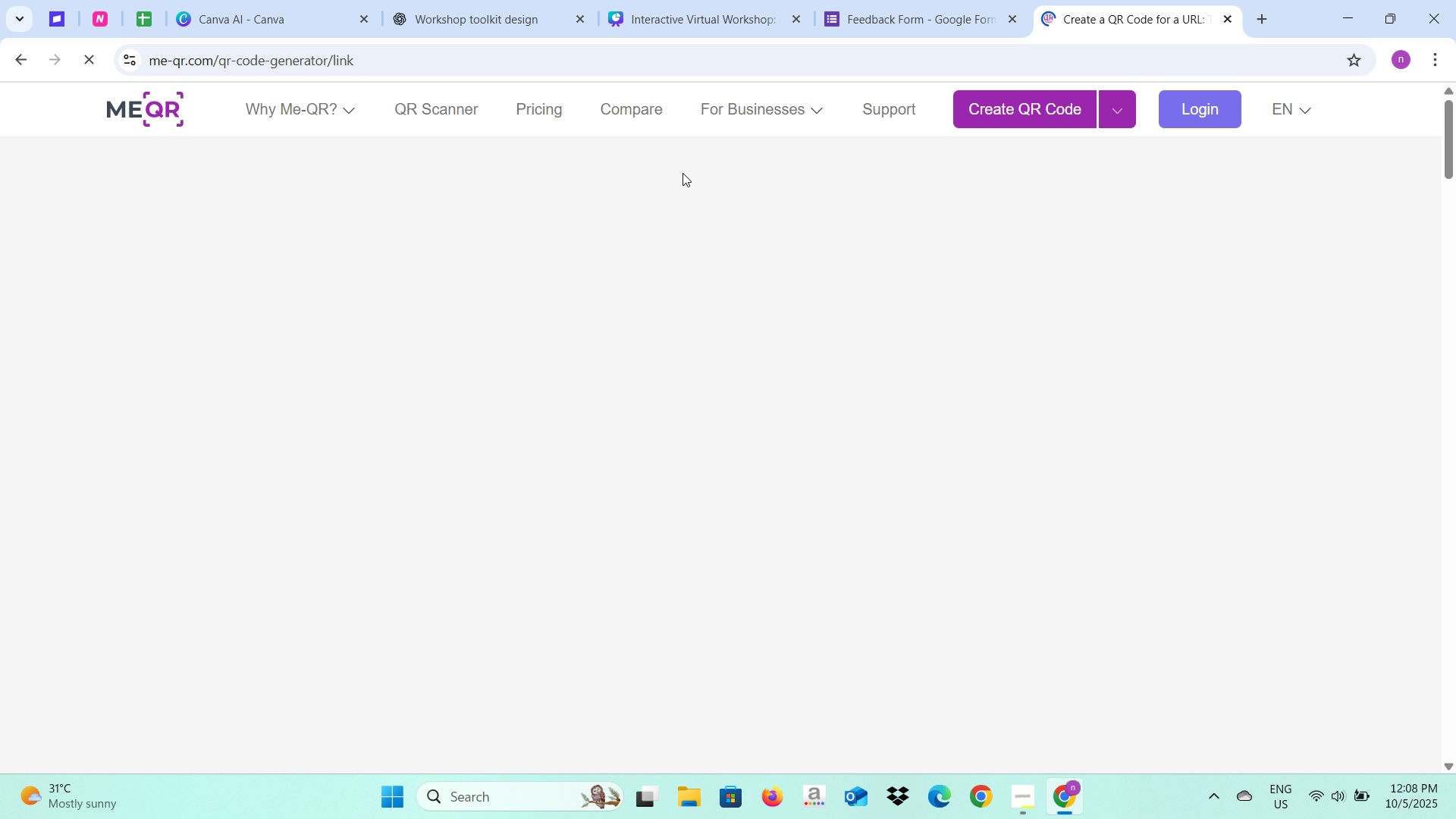 
left_click([846, 0])
 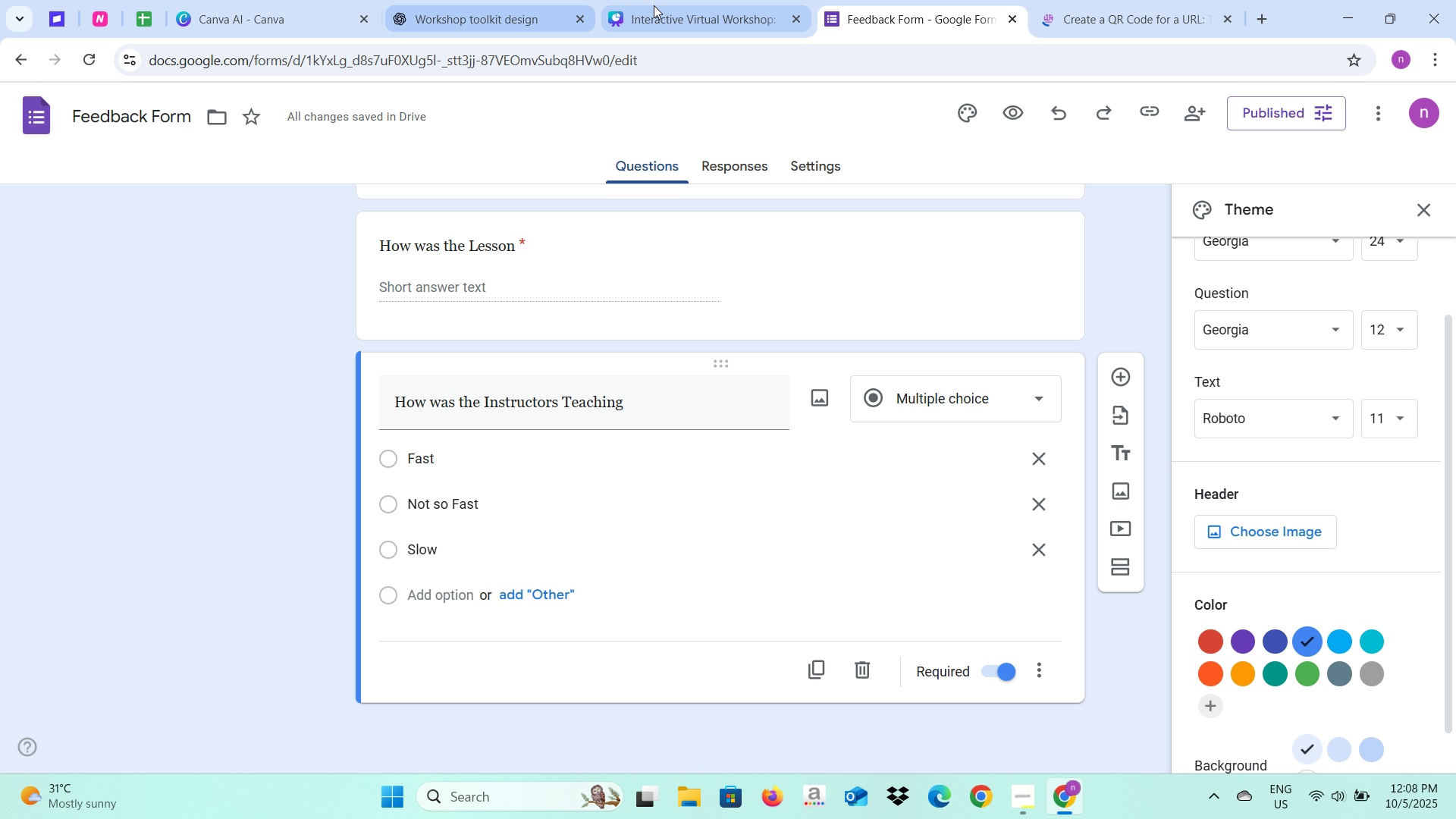 
left_click([598, 0])
 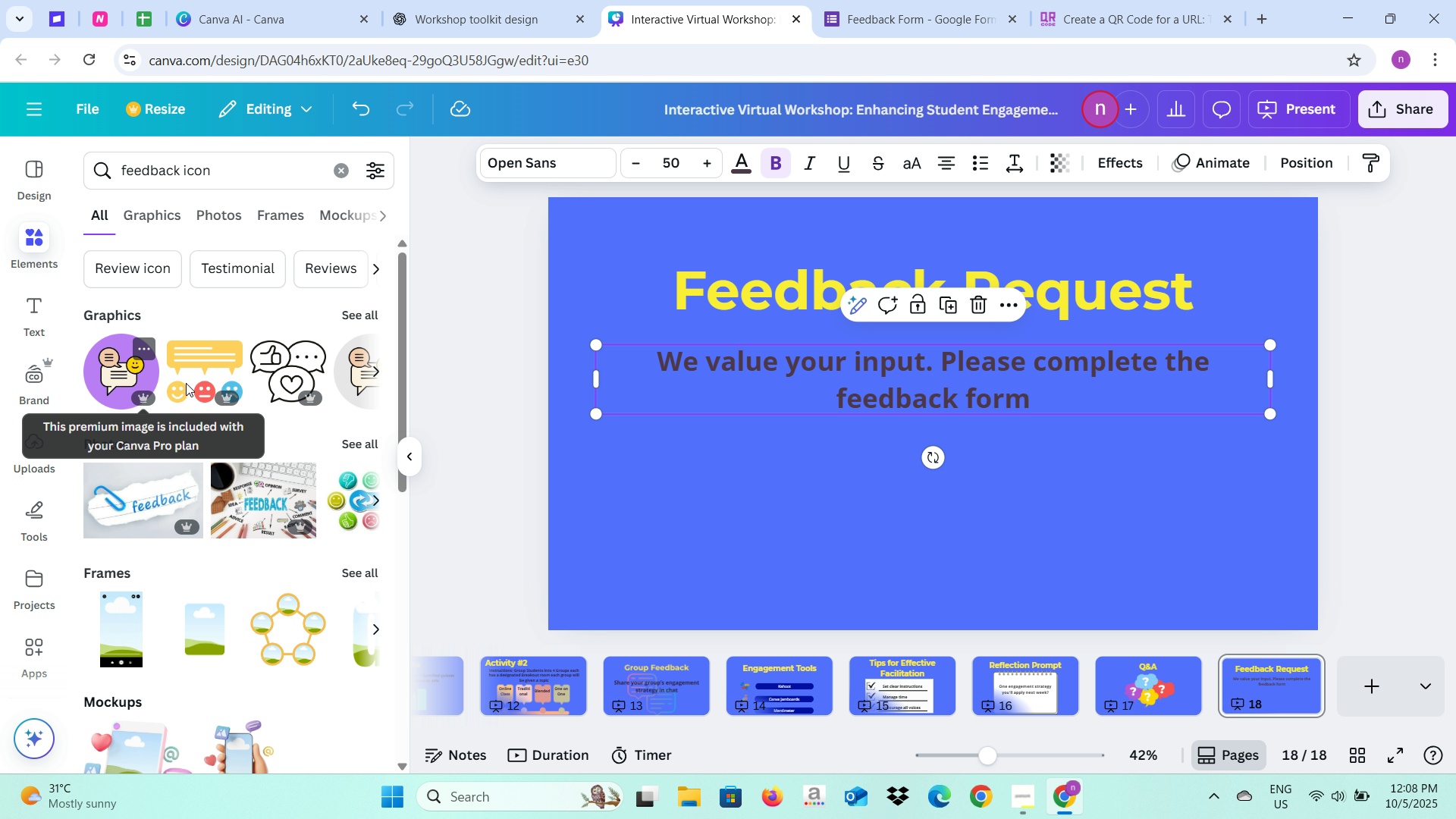 
left_click([202, 380])
 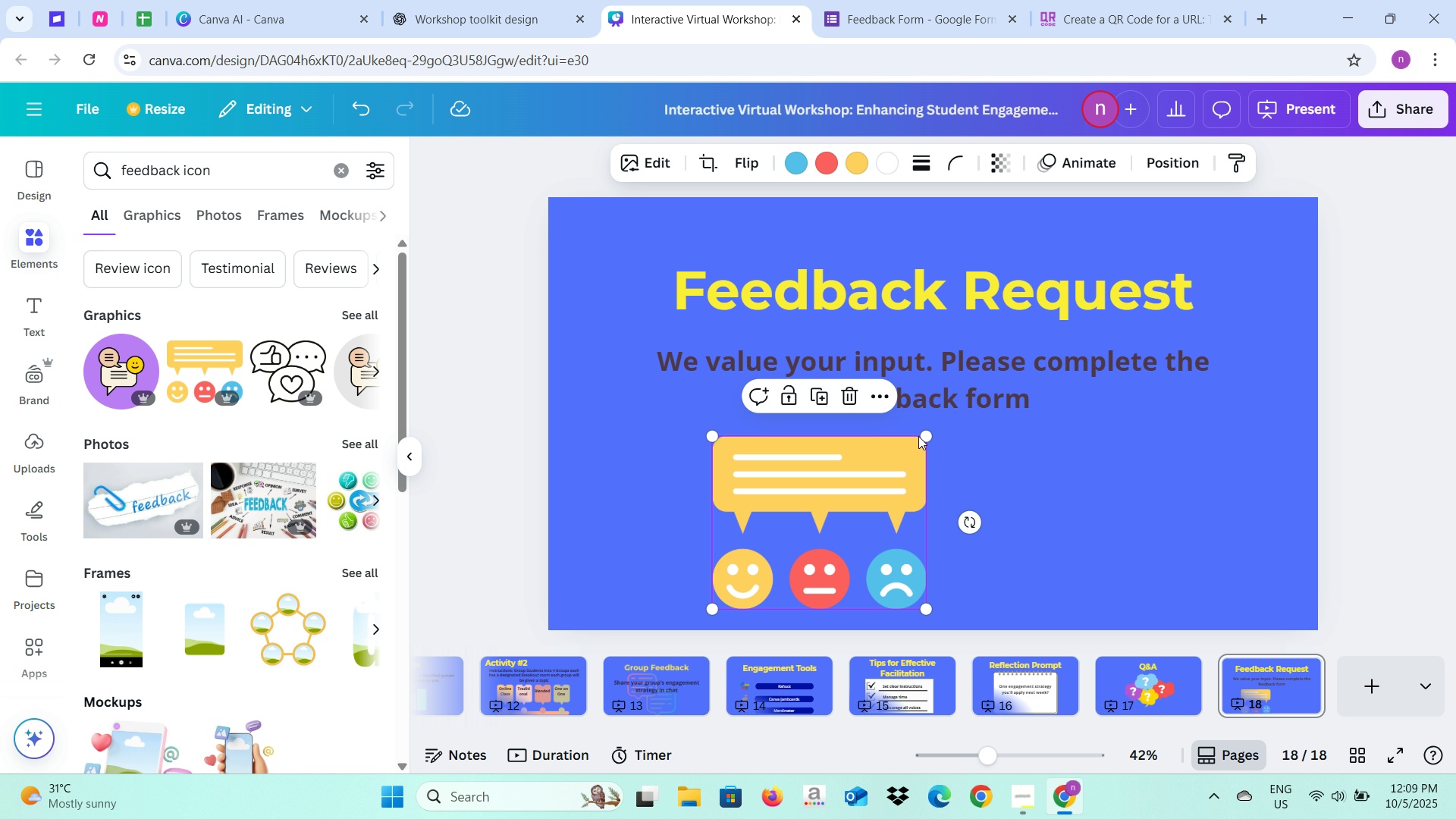 
wait(7.52)
 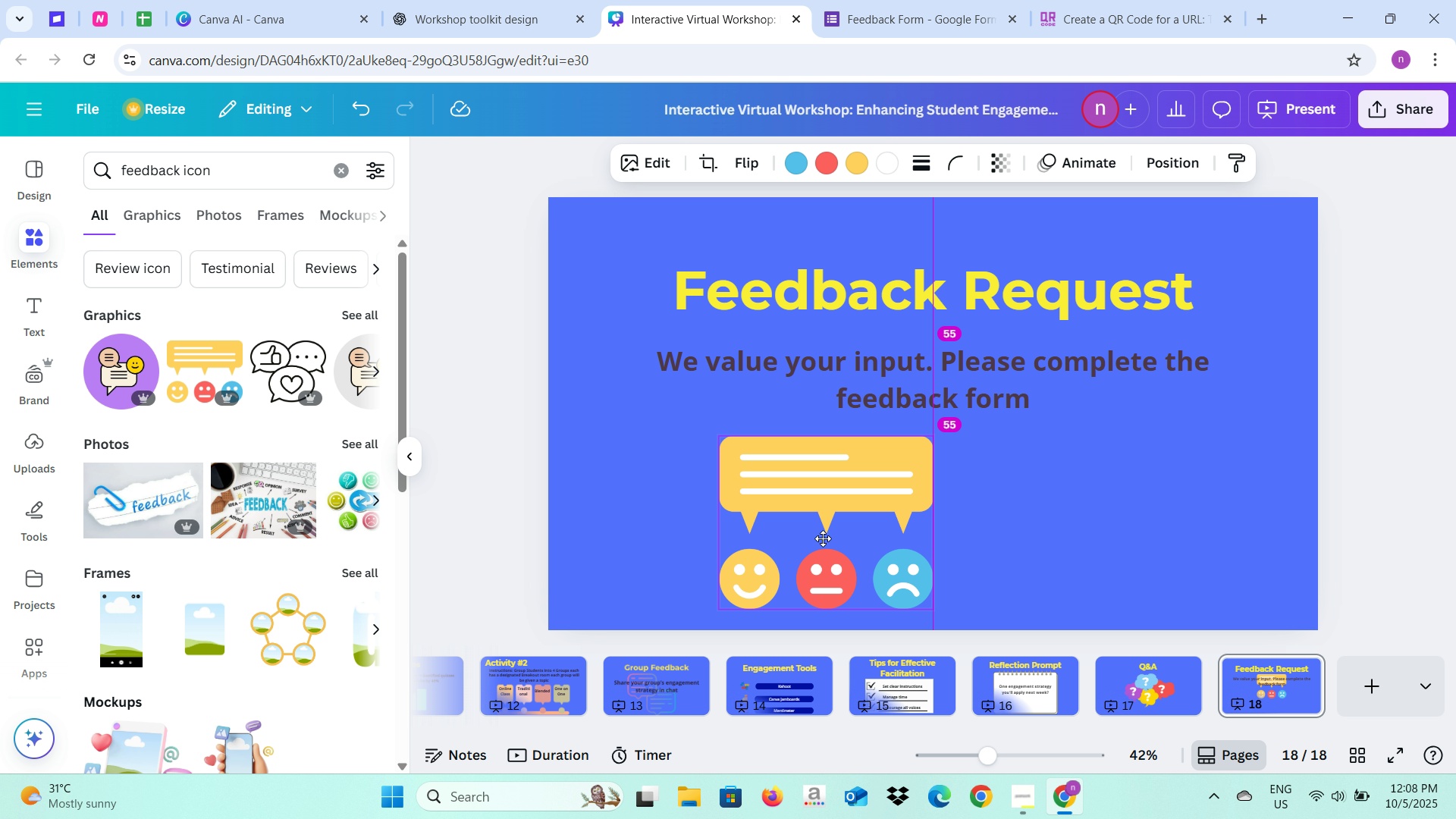 
left_click([381, 362])
 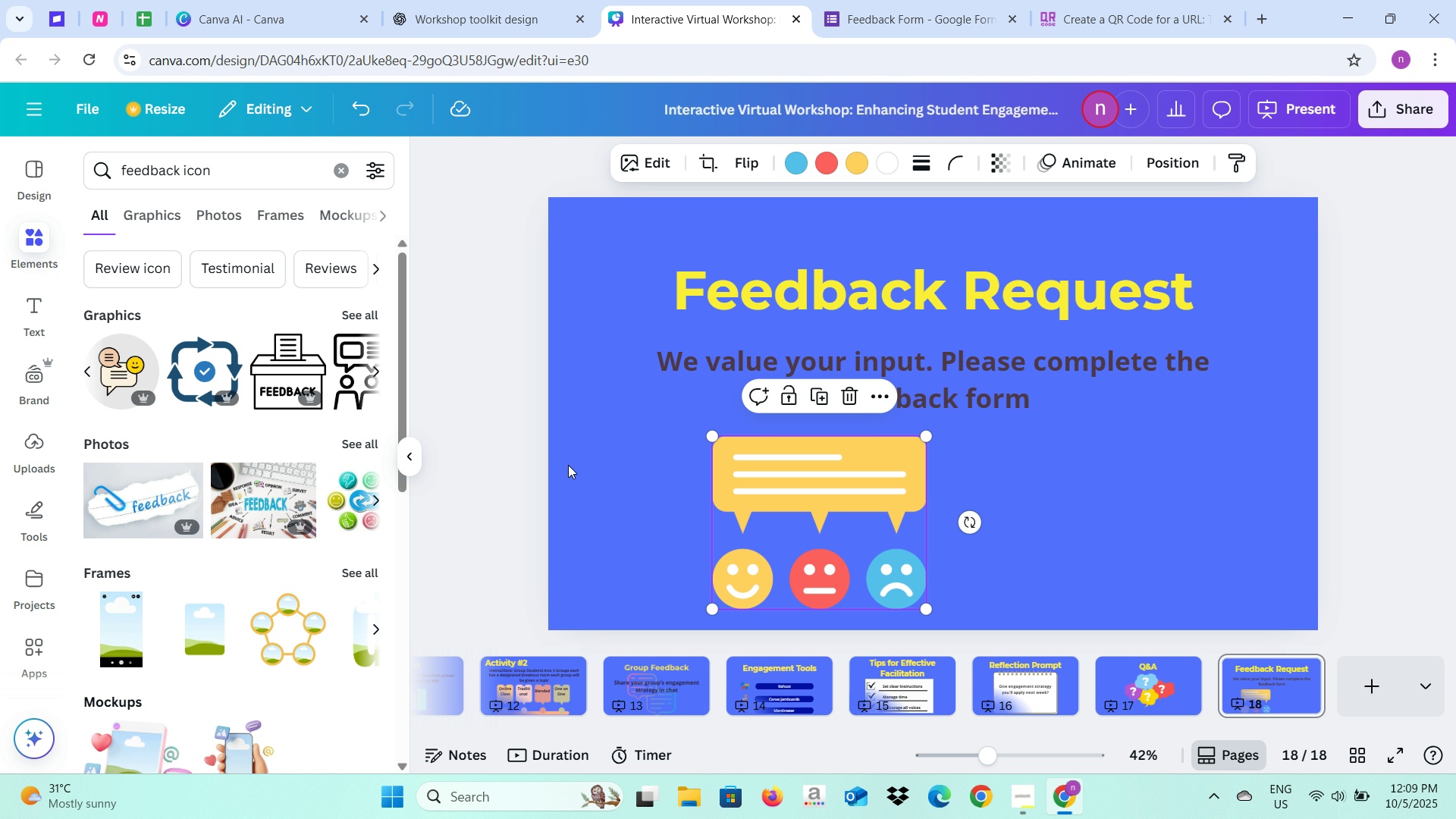 
left_click([849, 394])
 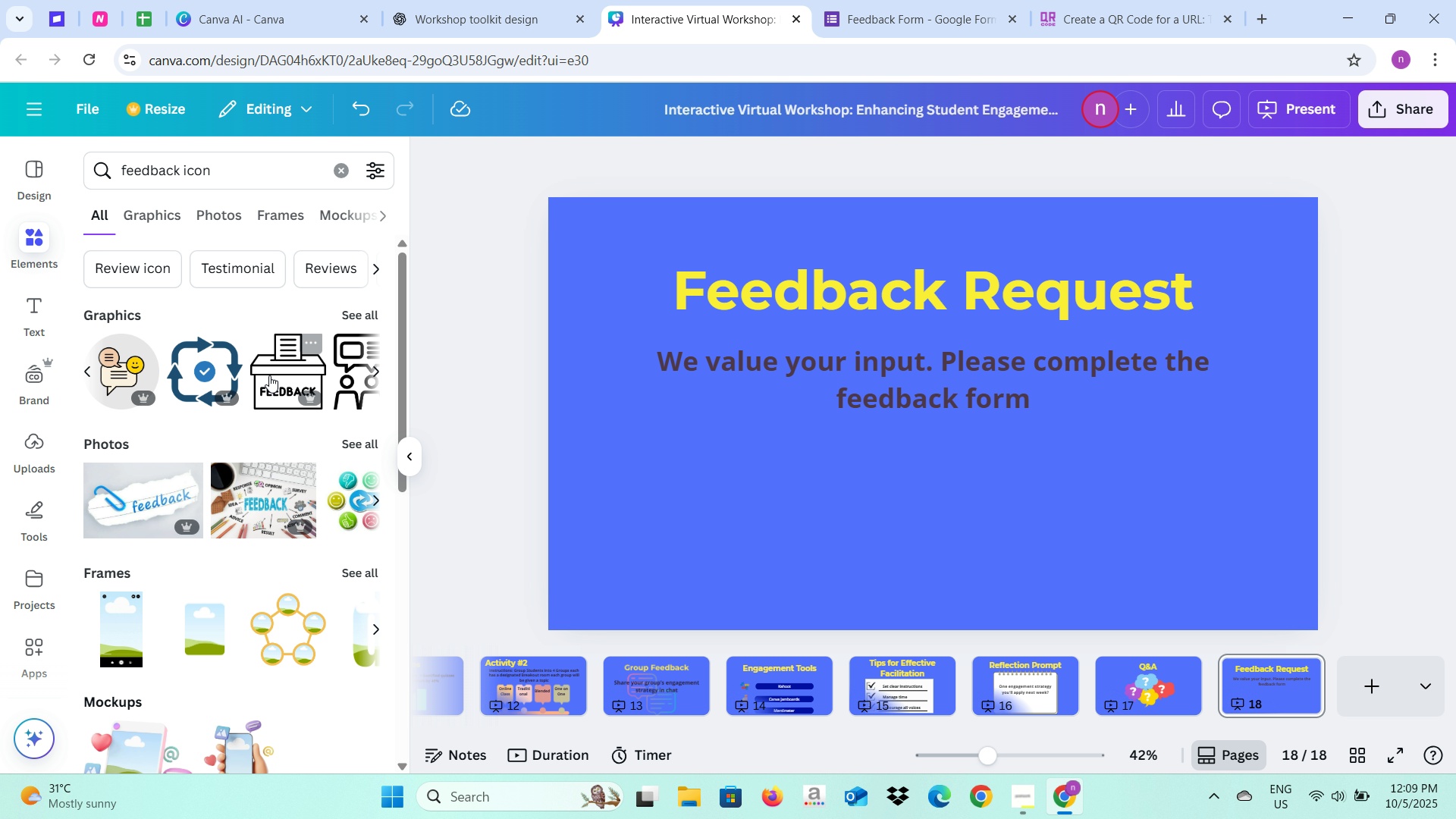 
left_click([269, 375])
 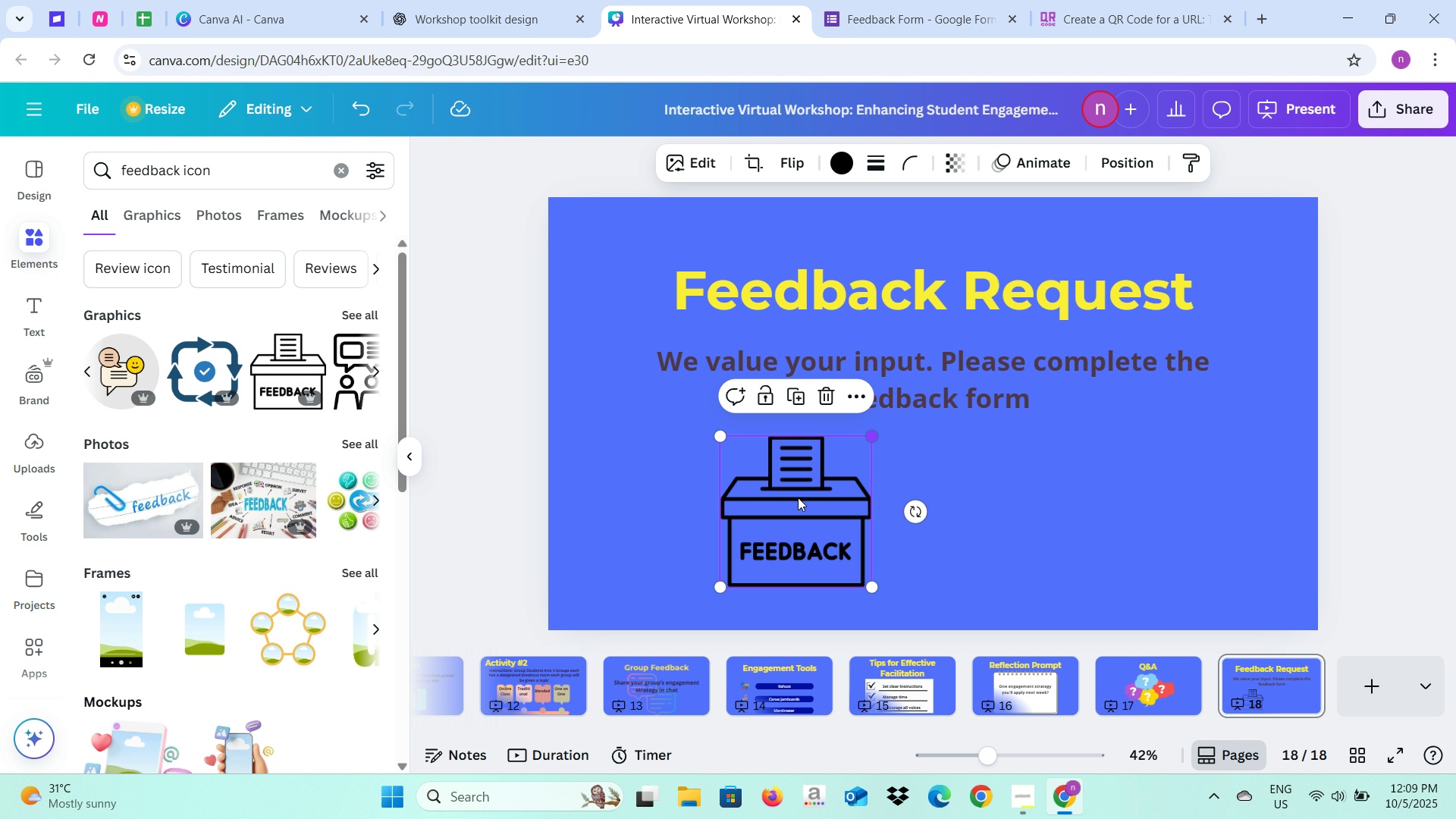 
wait(6.52)
 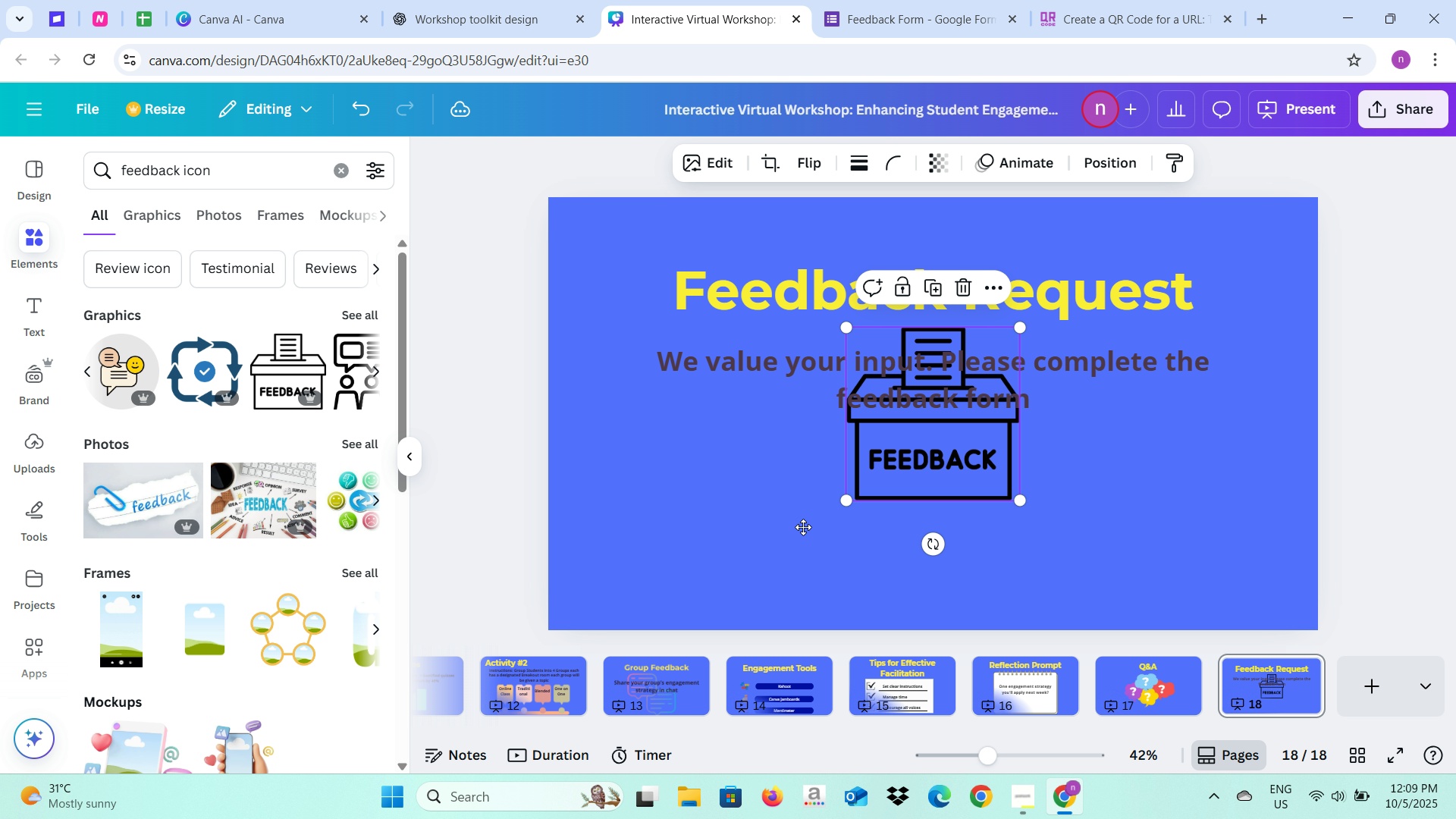 
left_click([1069, 11])
 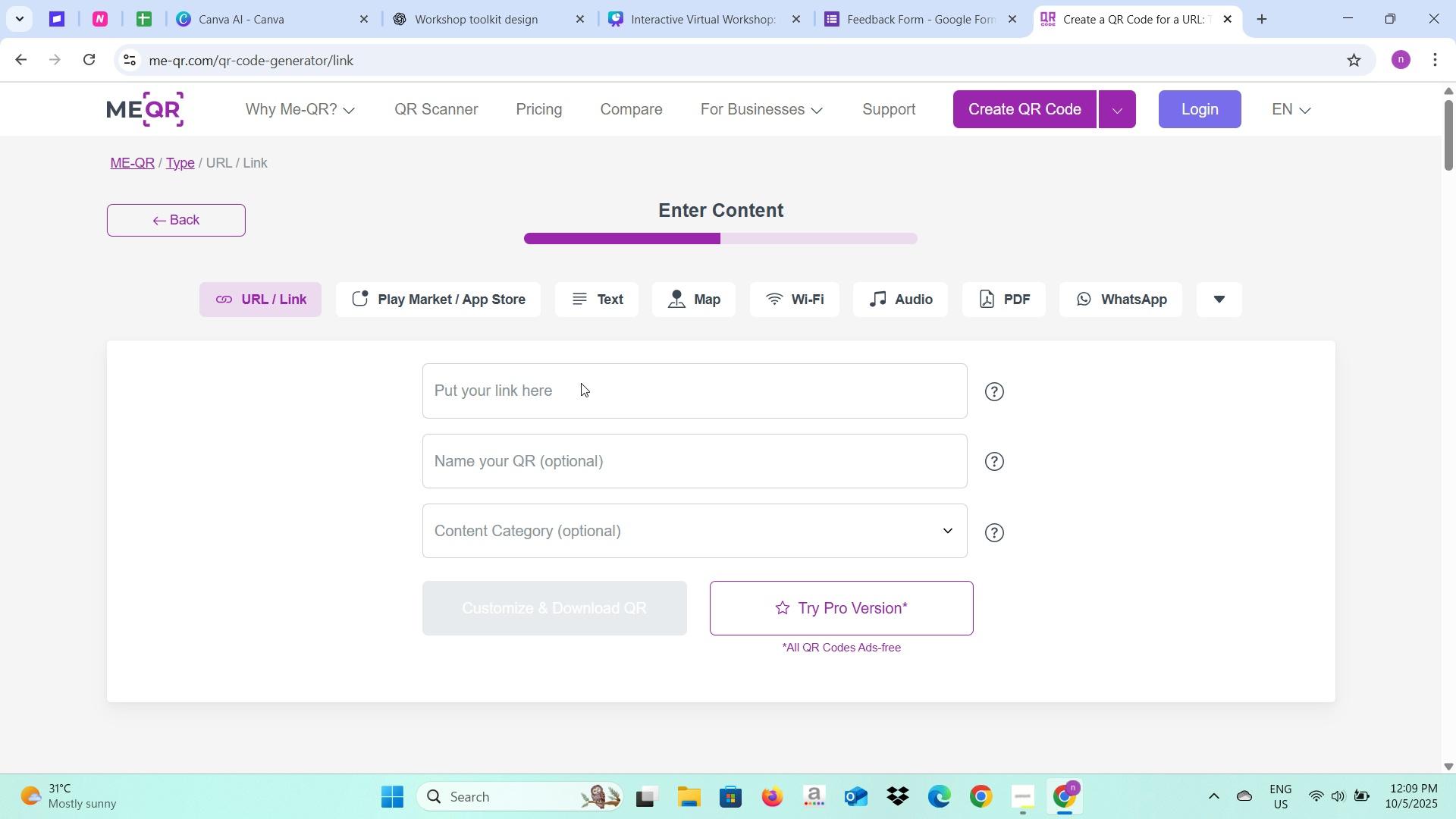 
left_click([581, 382])
 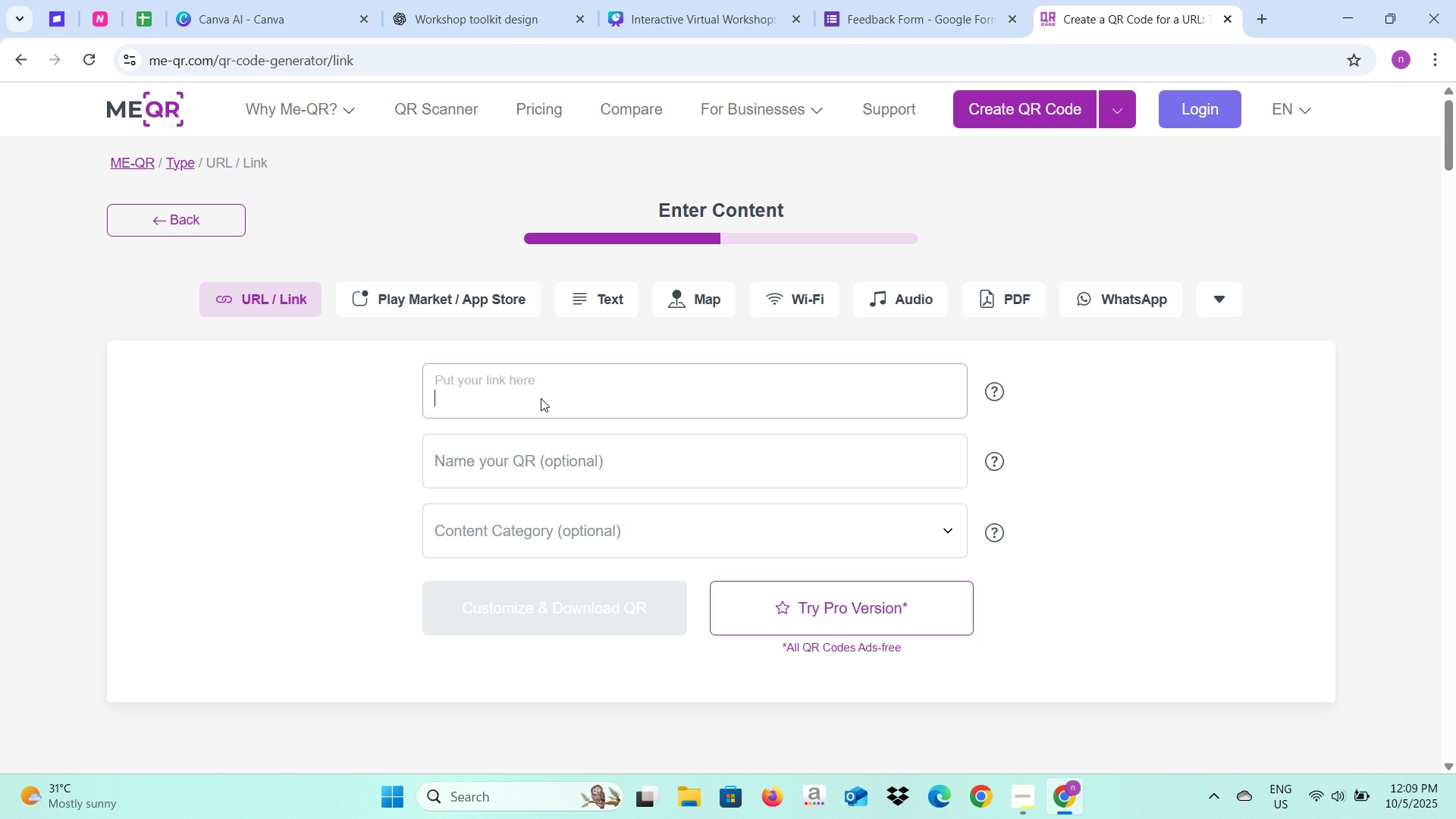 
key(Control+V)
 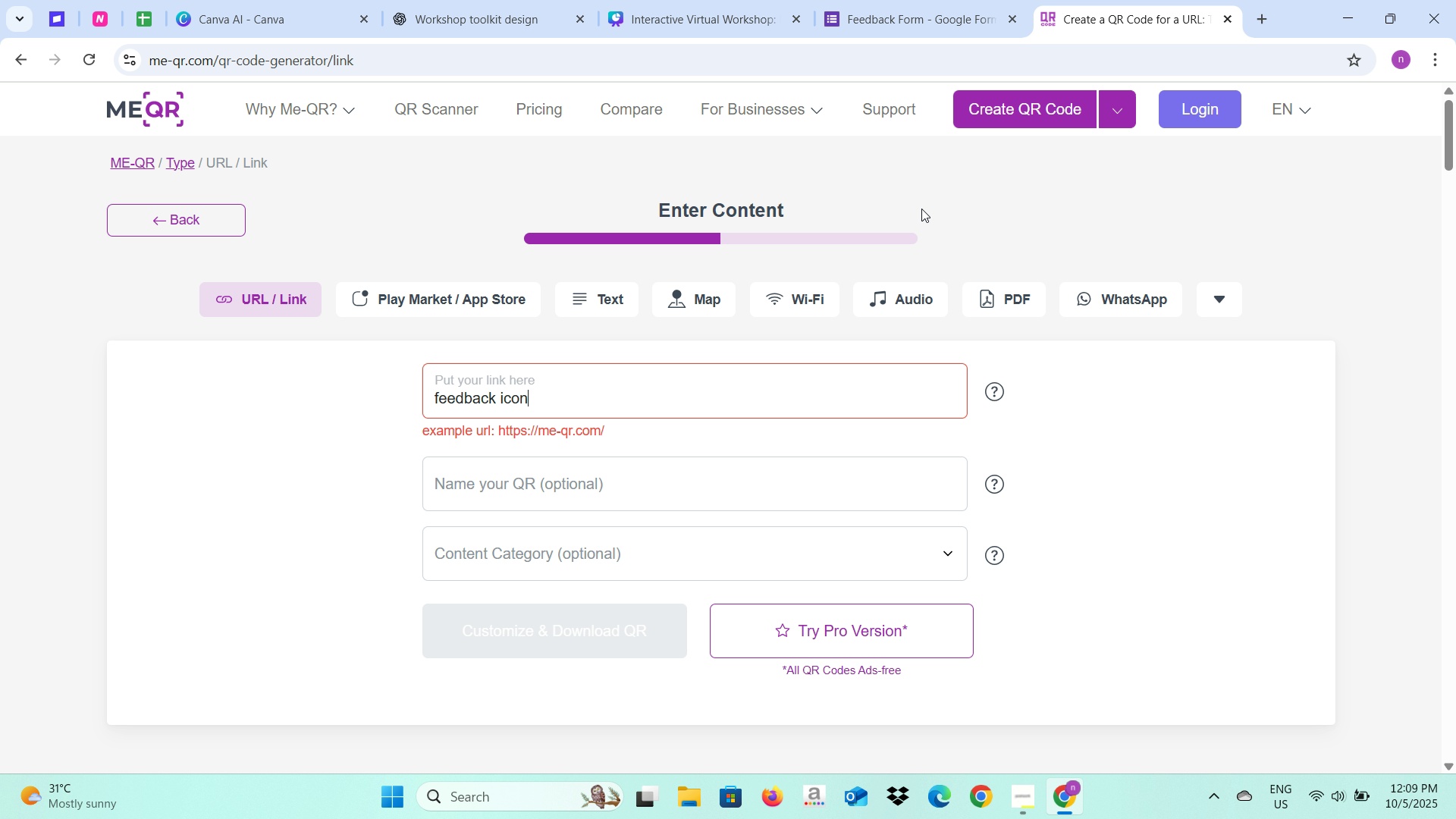 
key(Control+A)
 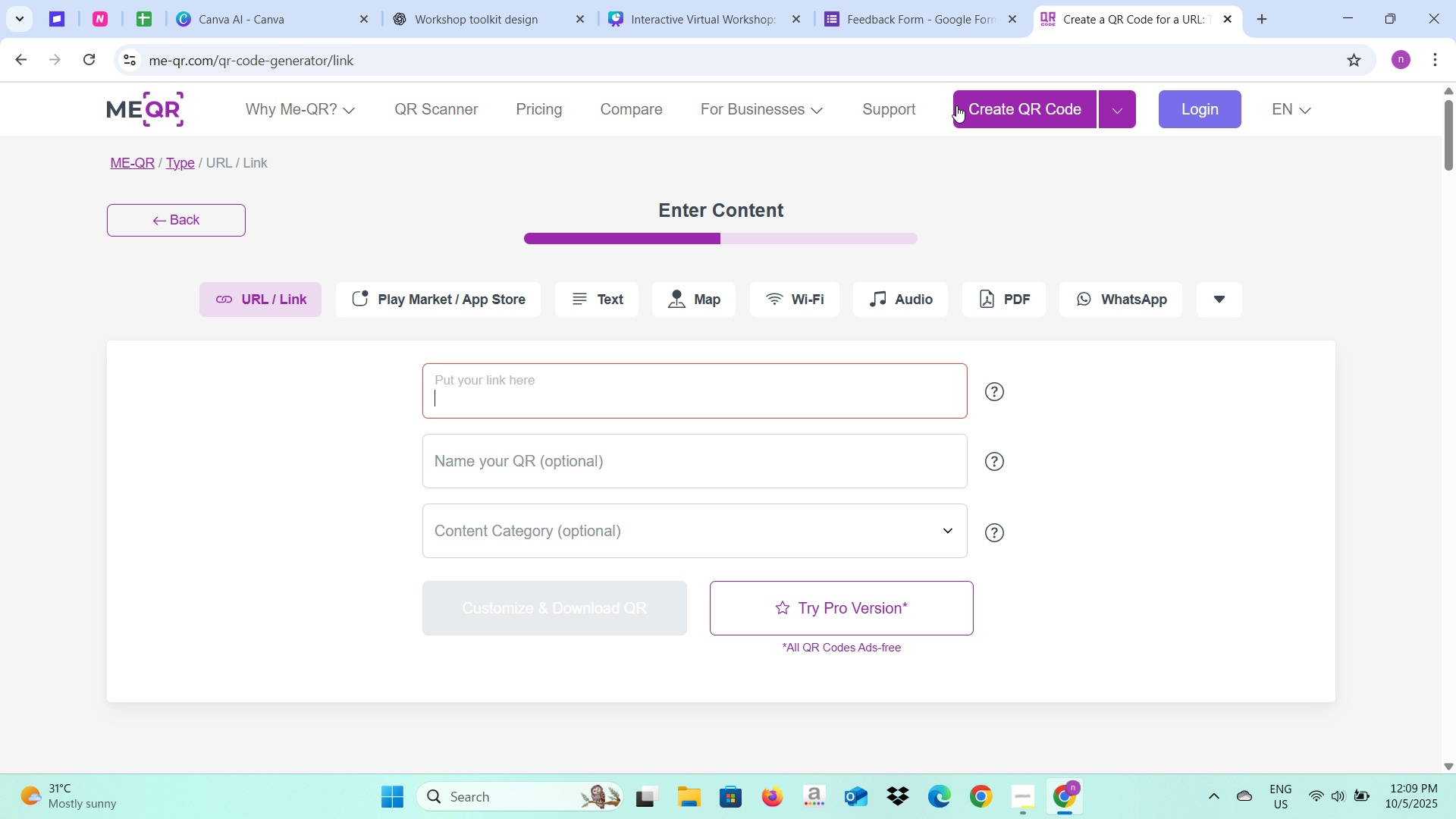 
key(Backspace)
 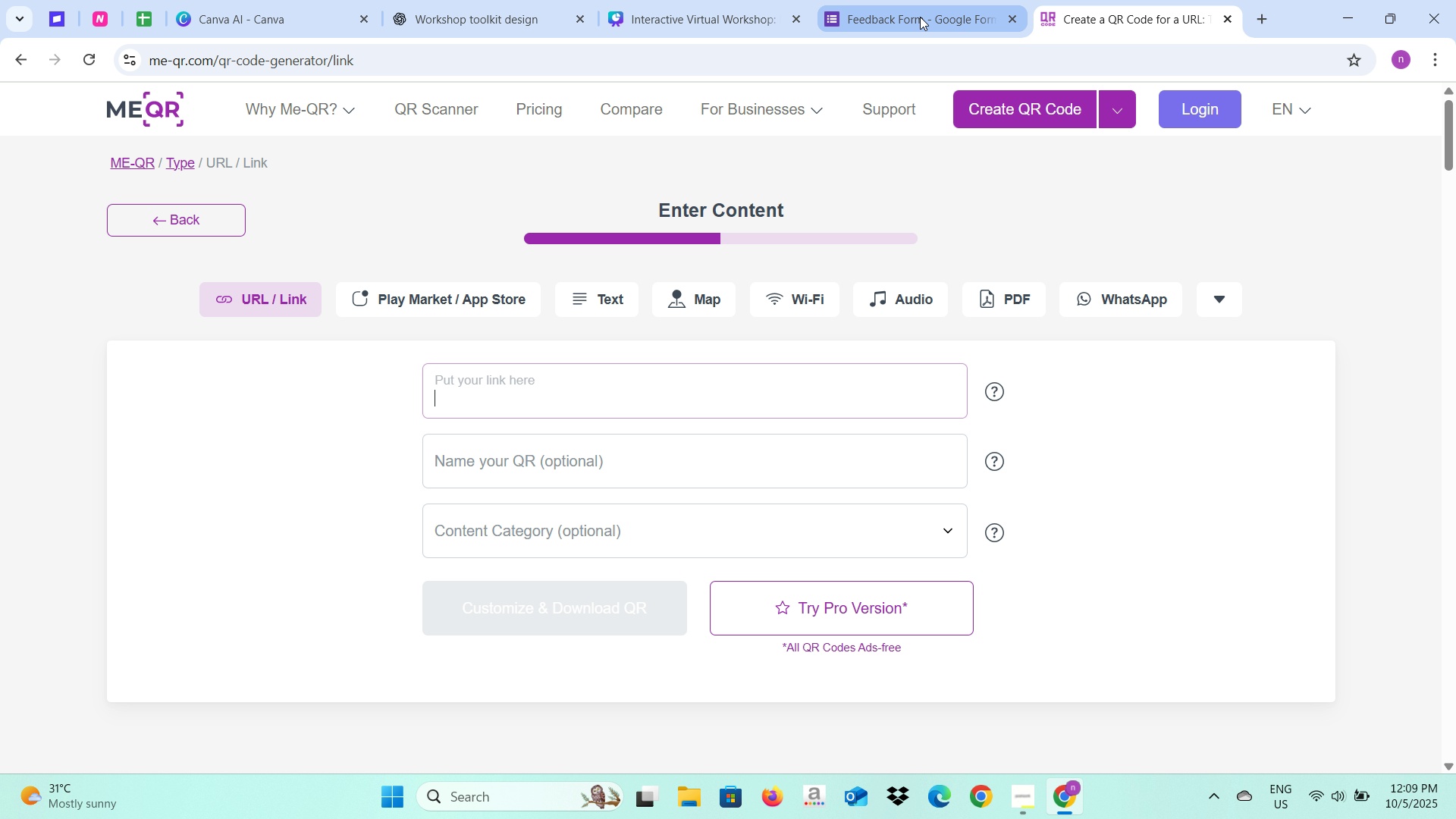 
left_click([920, 17])
 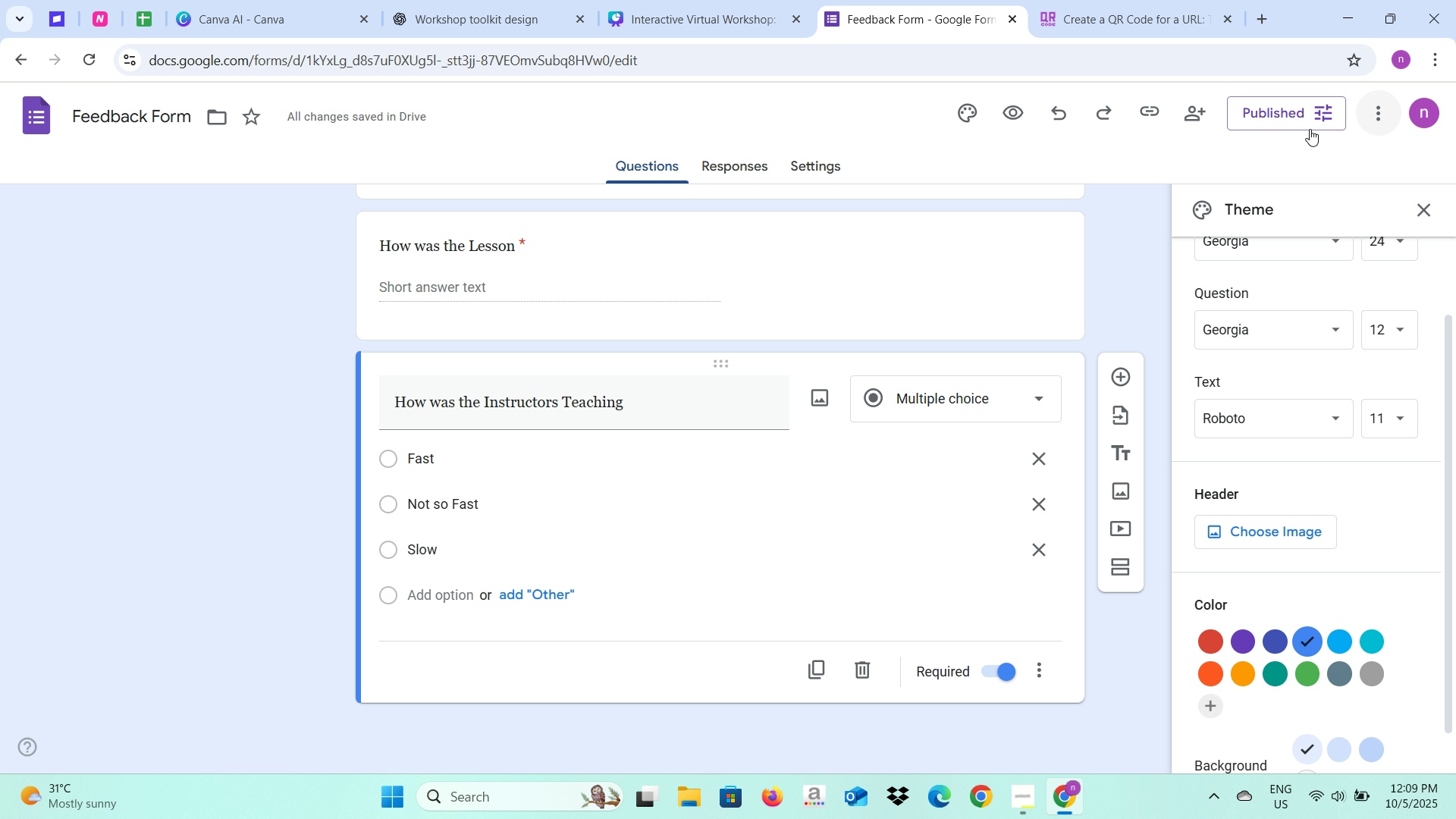 
left_click([1151, 113])
 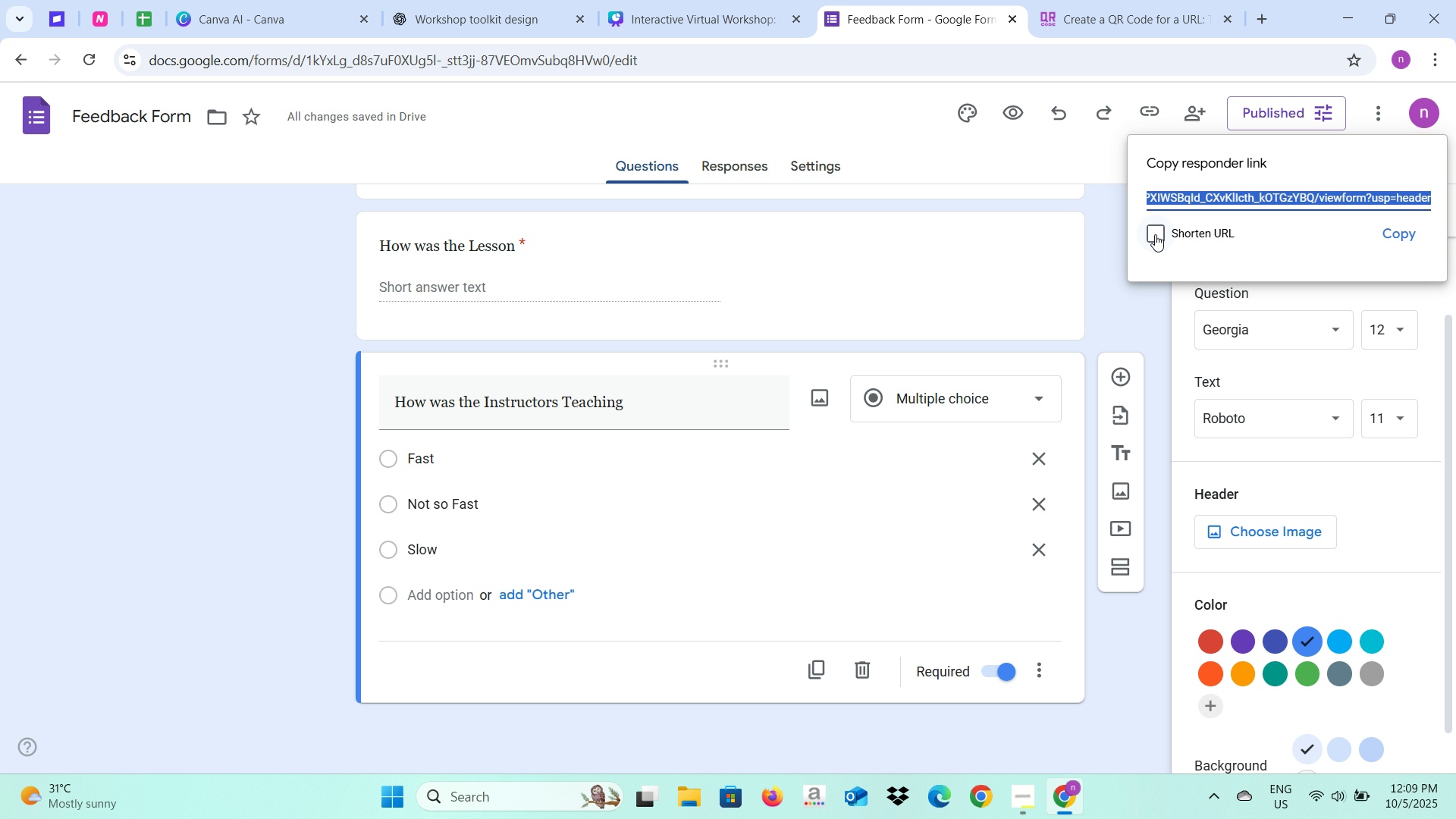 
left_click([1154, 234])
 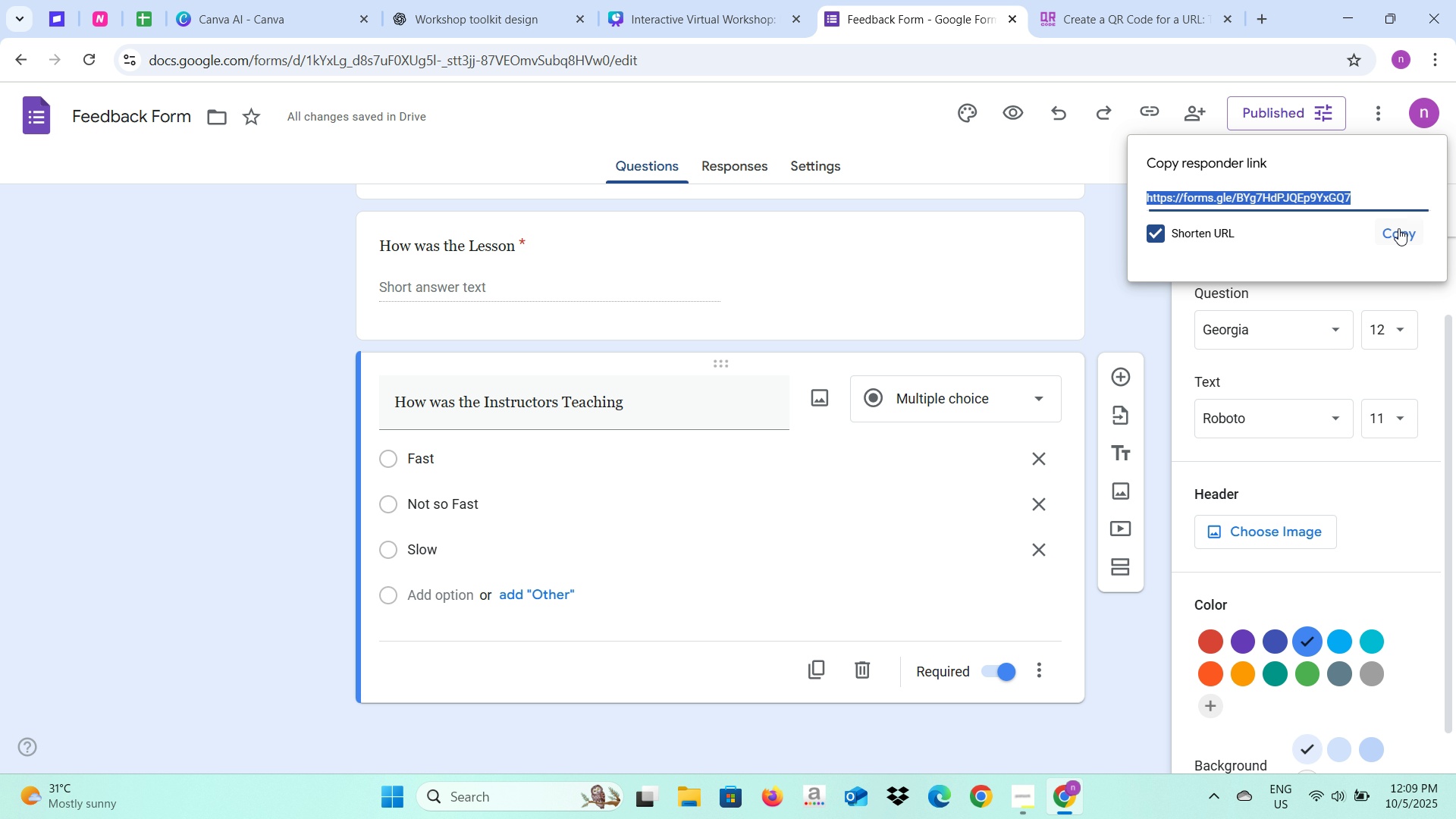 
left_click([1398, 228])
 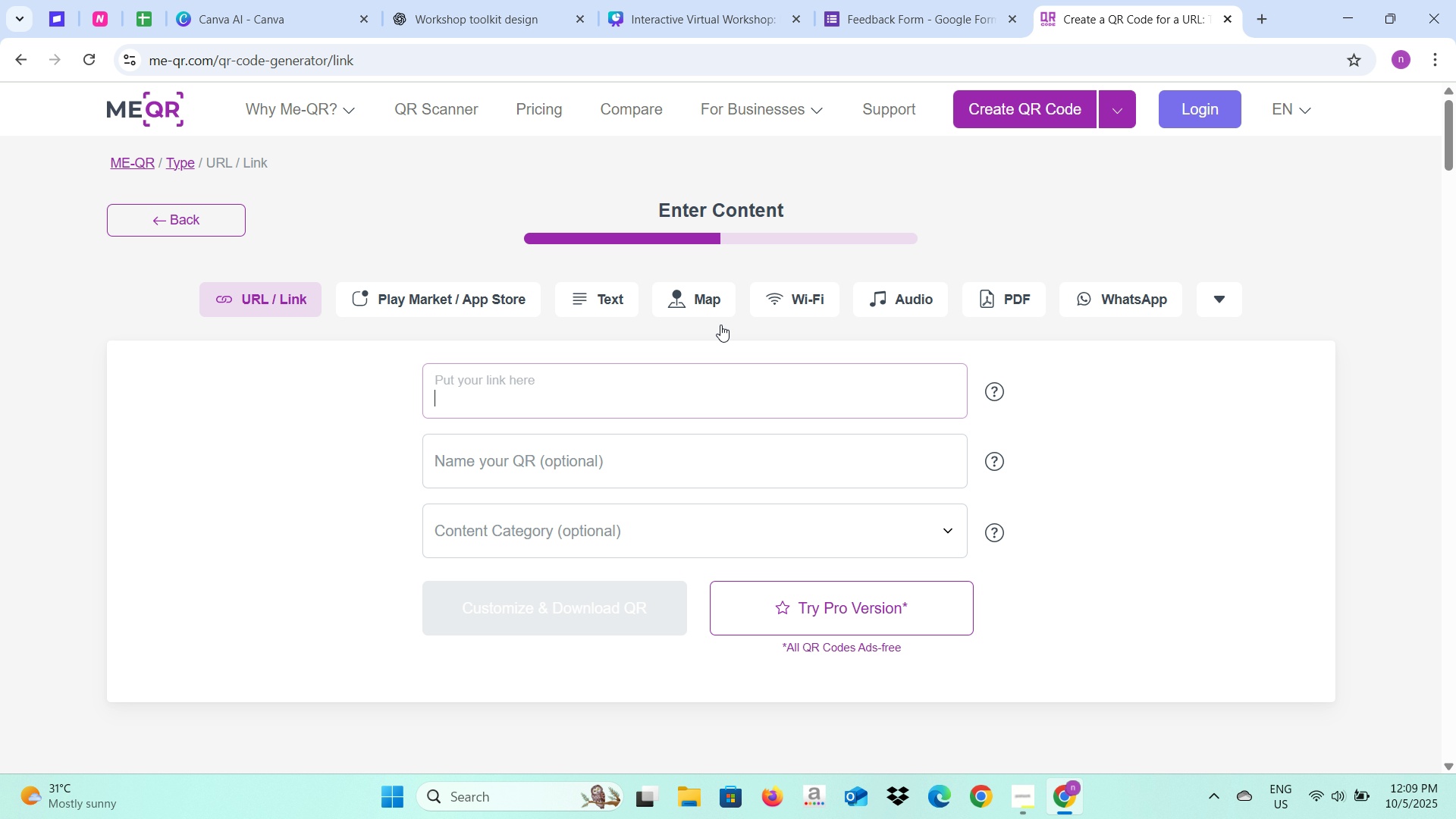 
key(Control+V)
 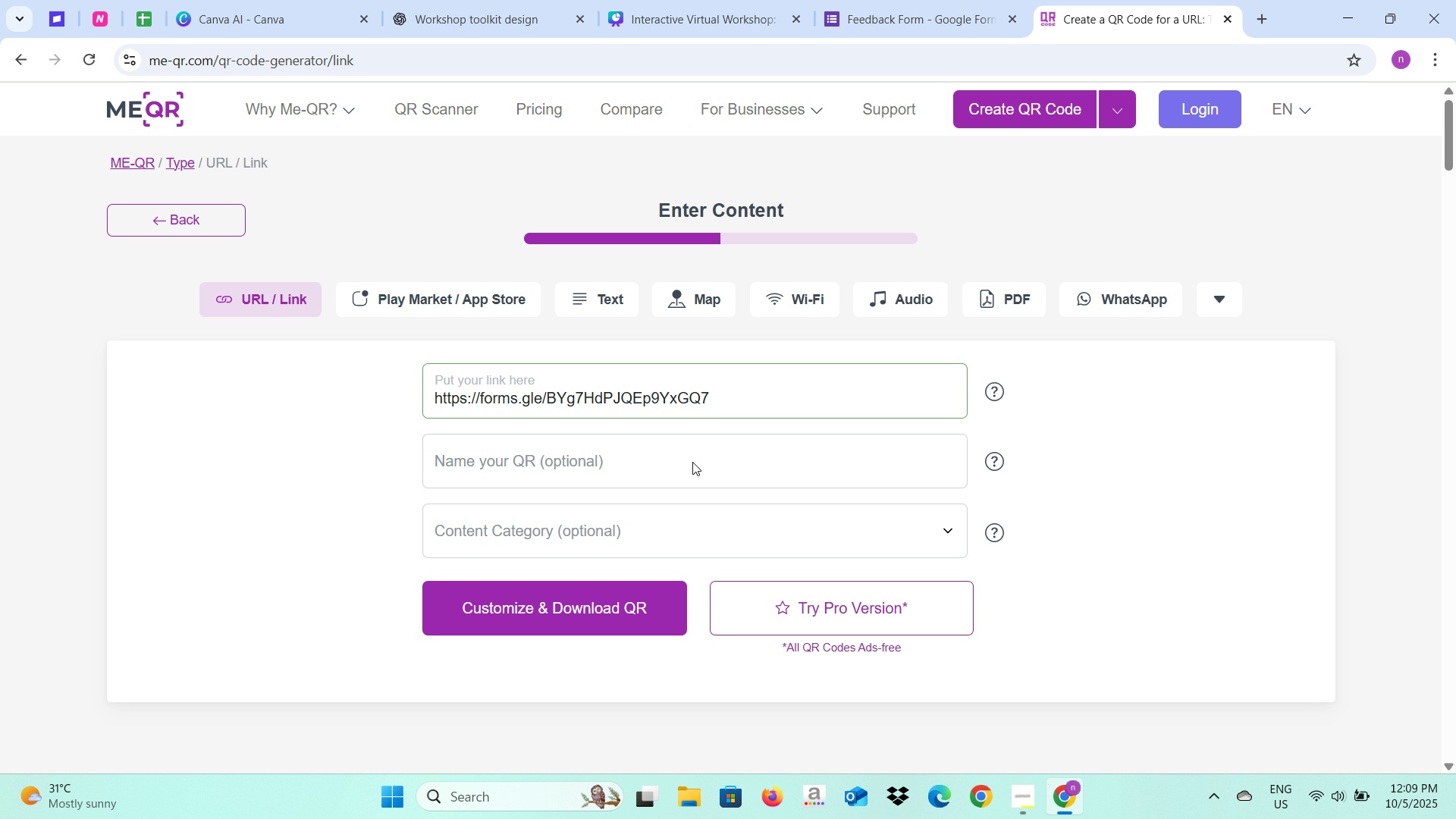 
left_click([692, 462])
 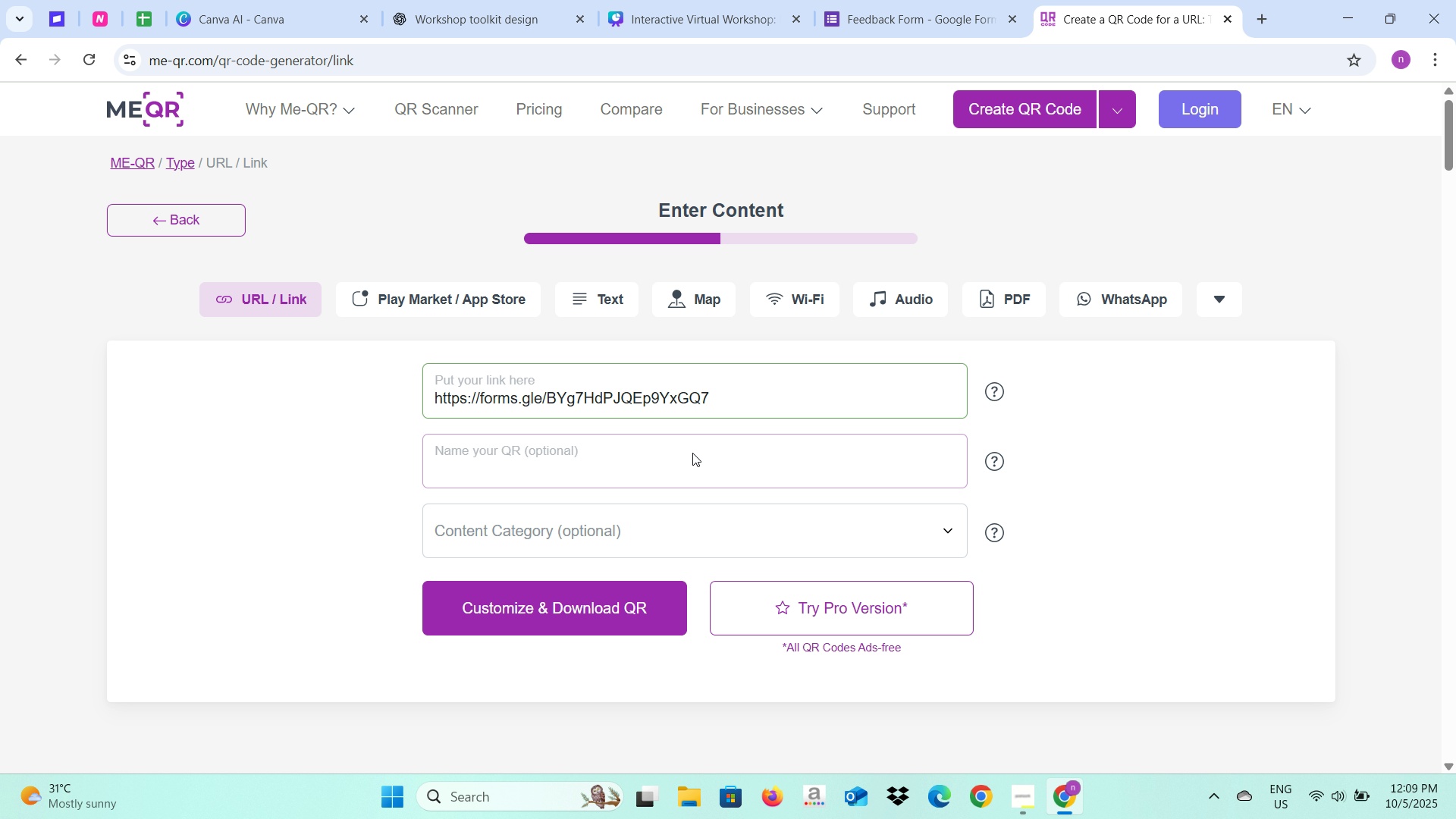 
type(Feedback Form)
 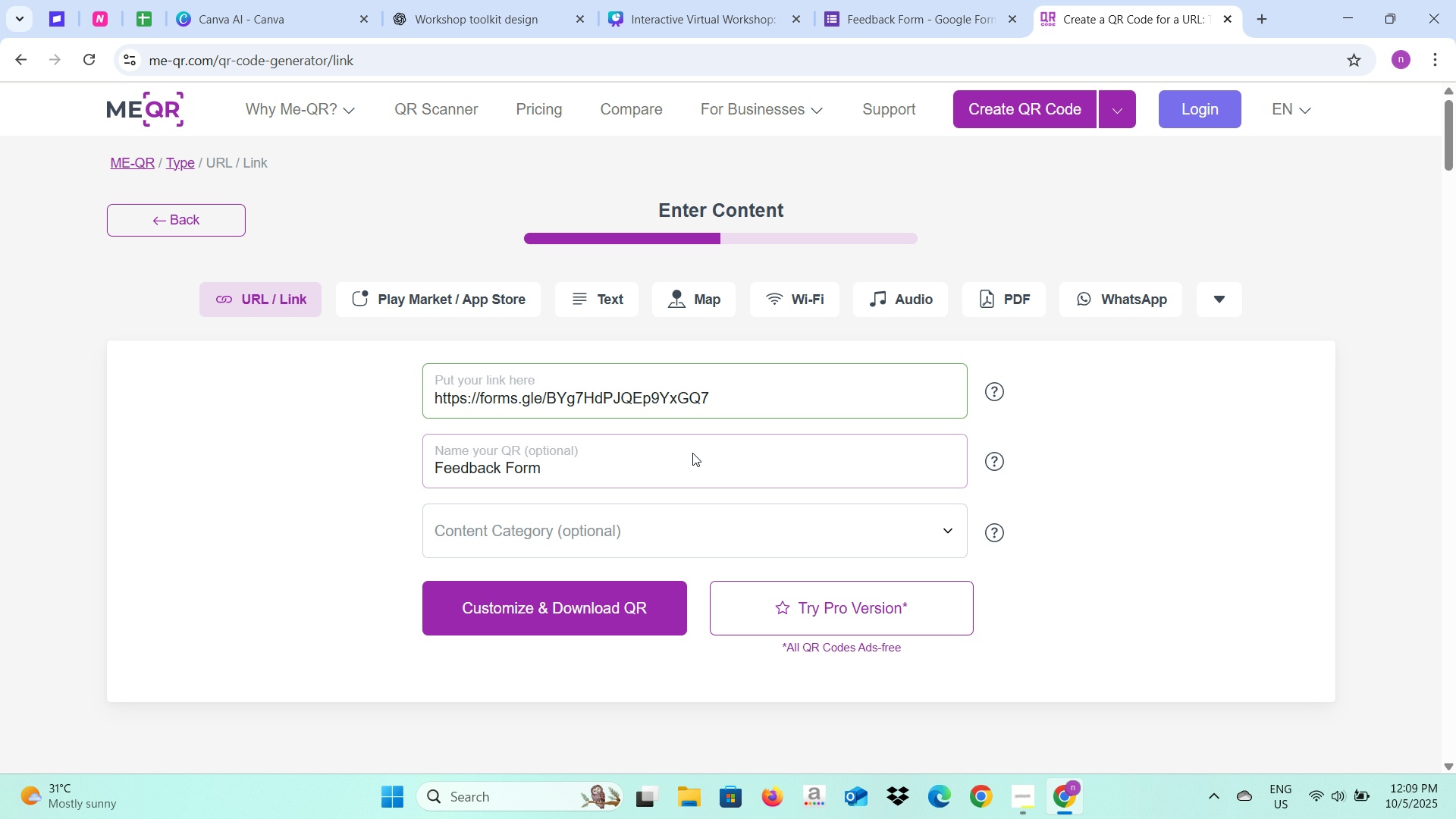 
key(Enter)
 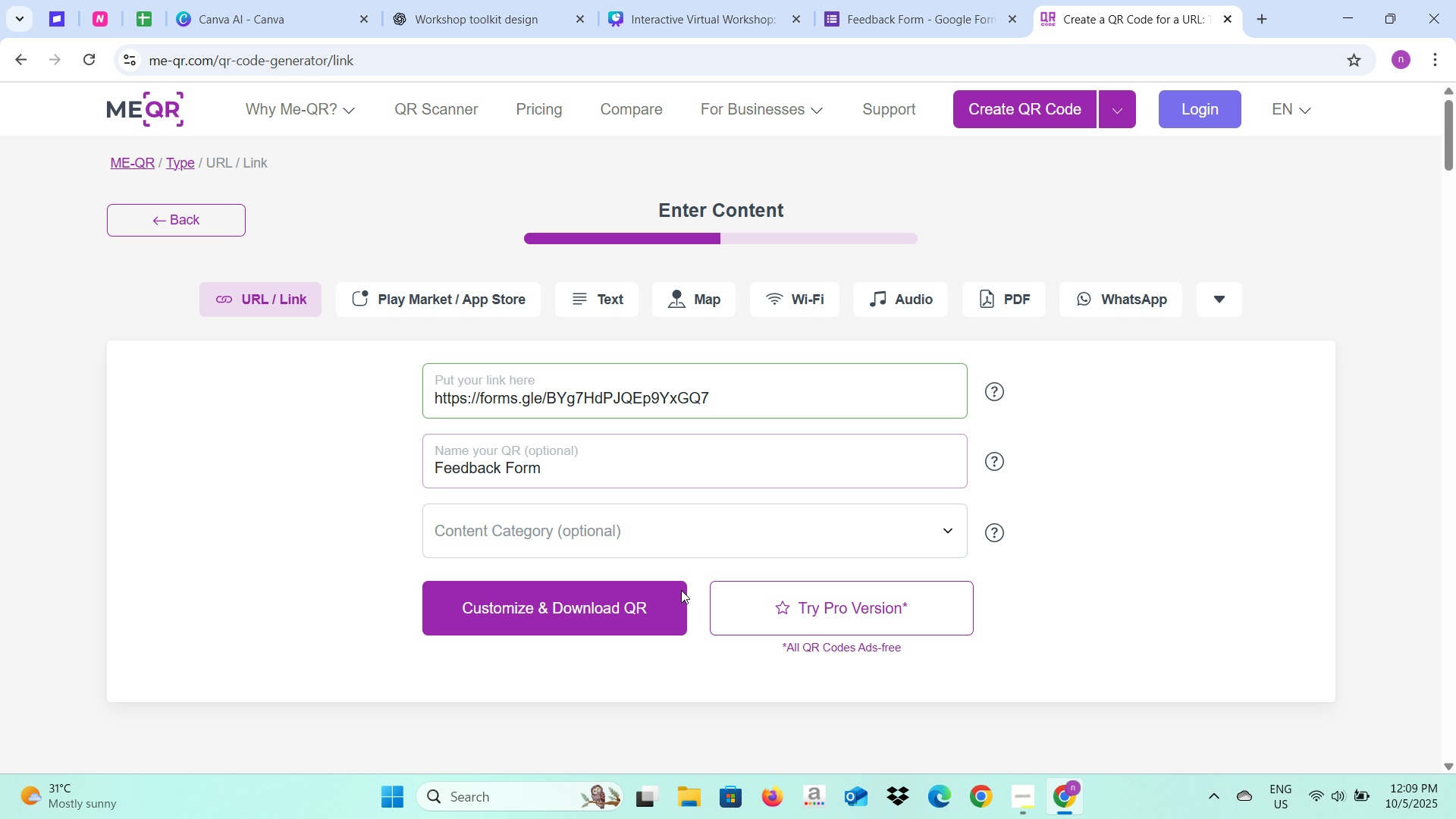 
left_click([654, 611])
 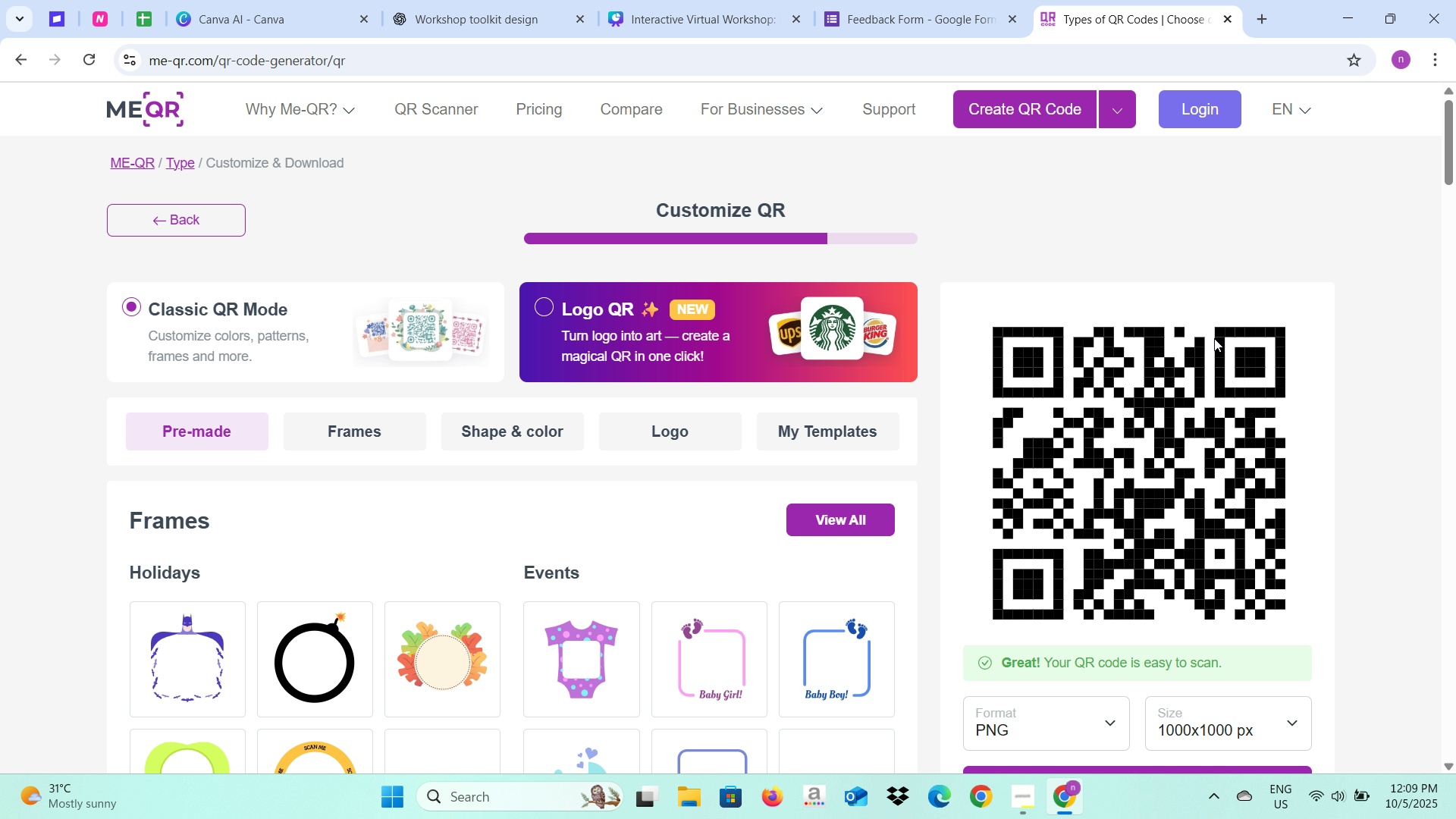 
scroll: coordinate [839, 399], scroll_direction: down, amount: 3.0
 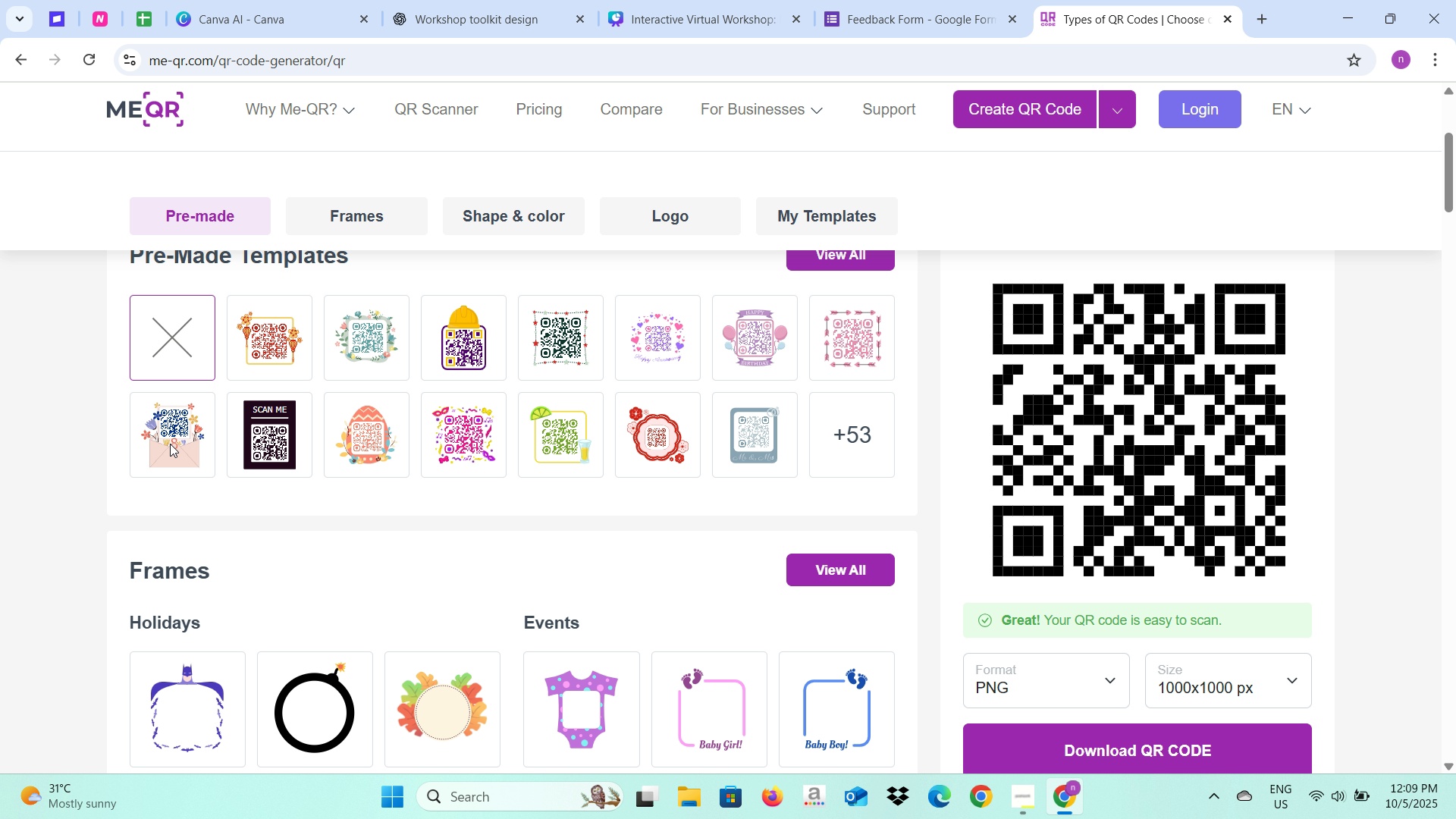 
wait(5.56)
 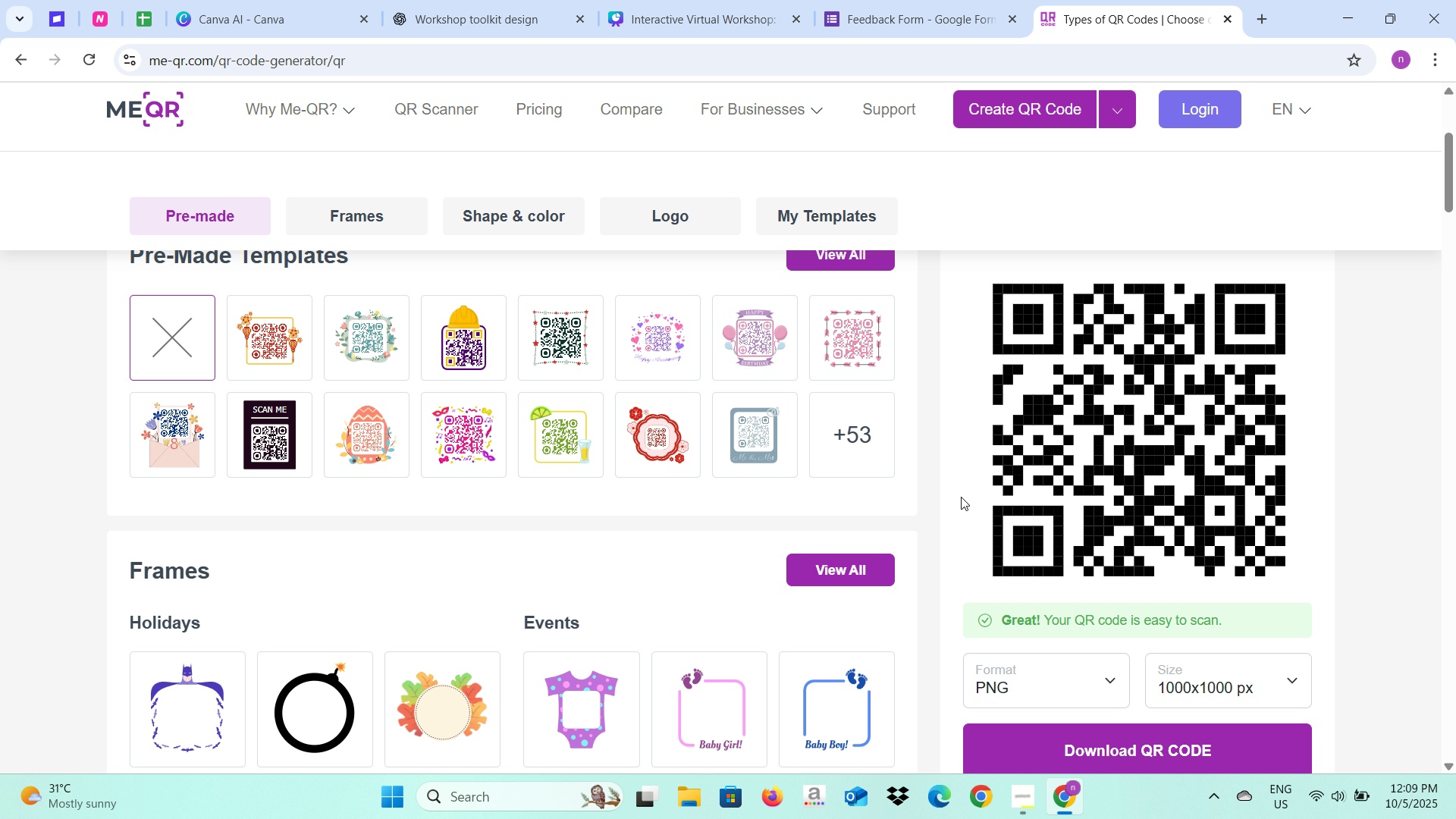 
left_click([841, 356])
 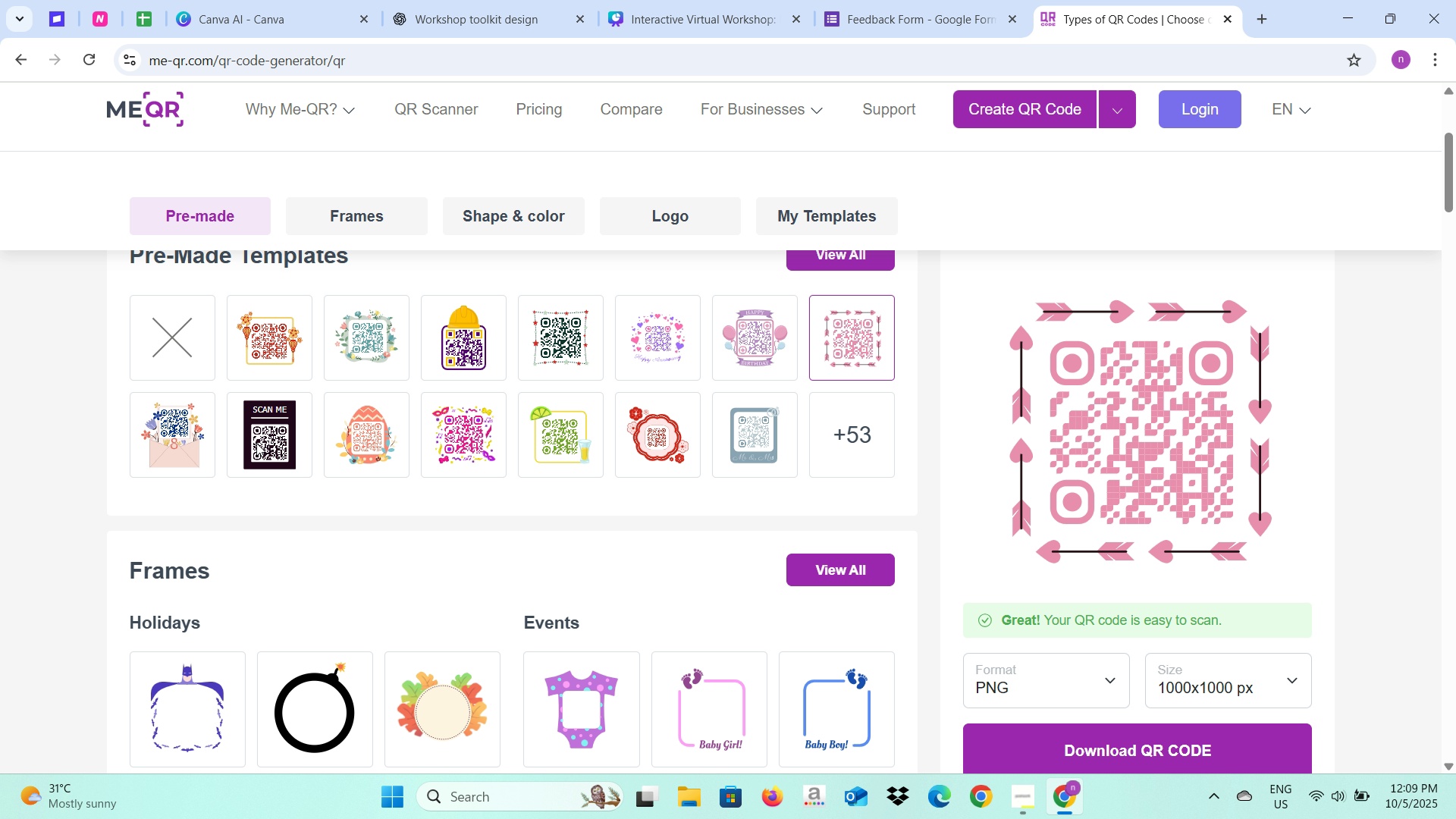 
wait(5.65)
 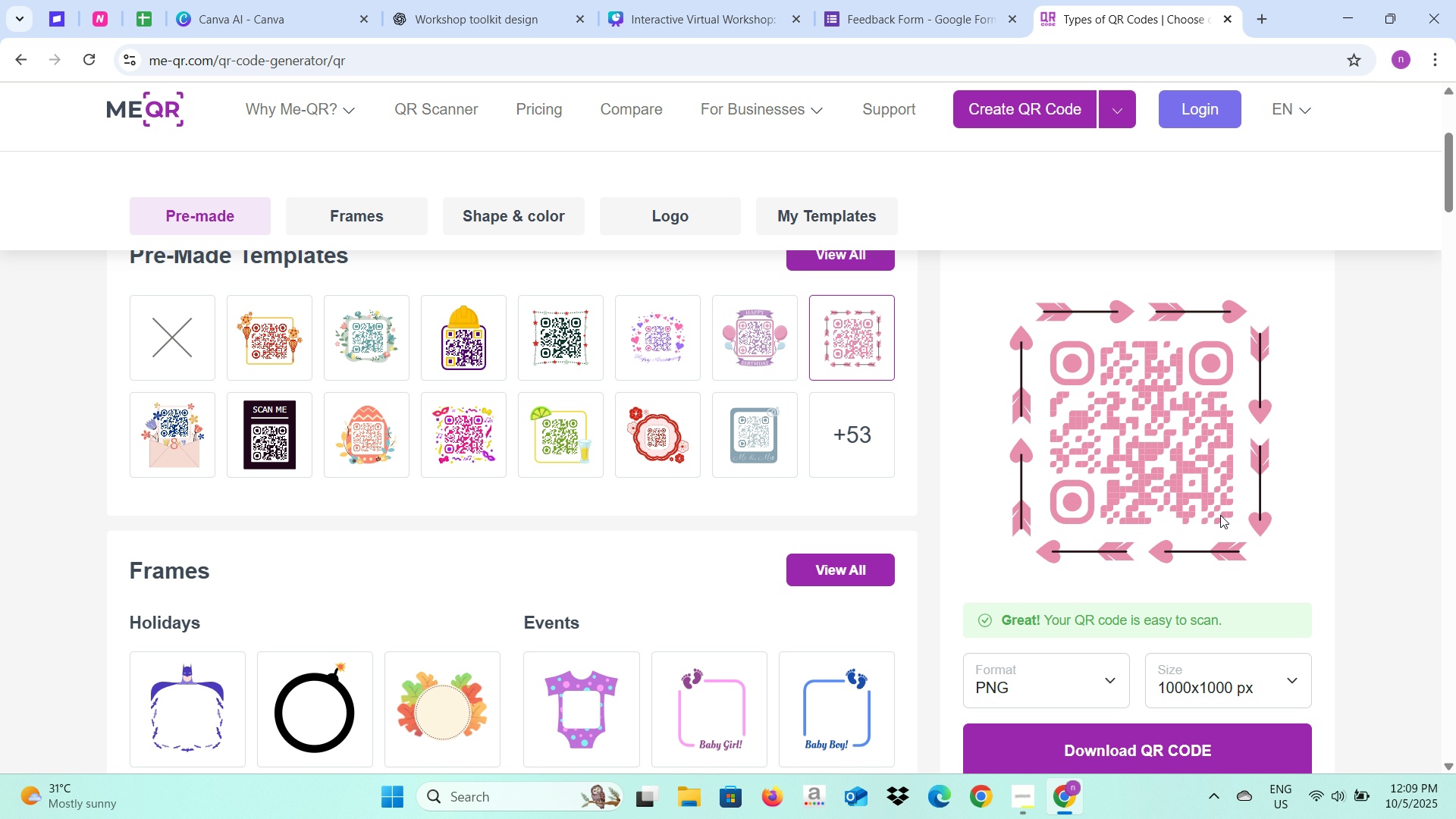 
left_click([829, 430])
 